 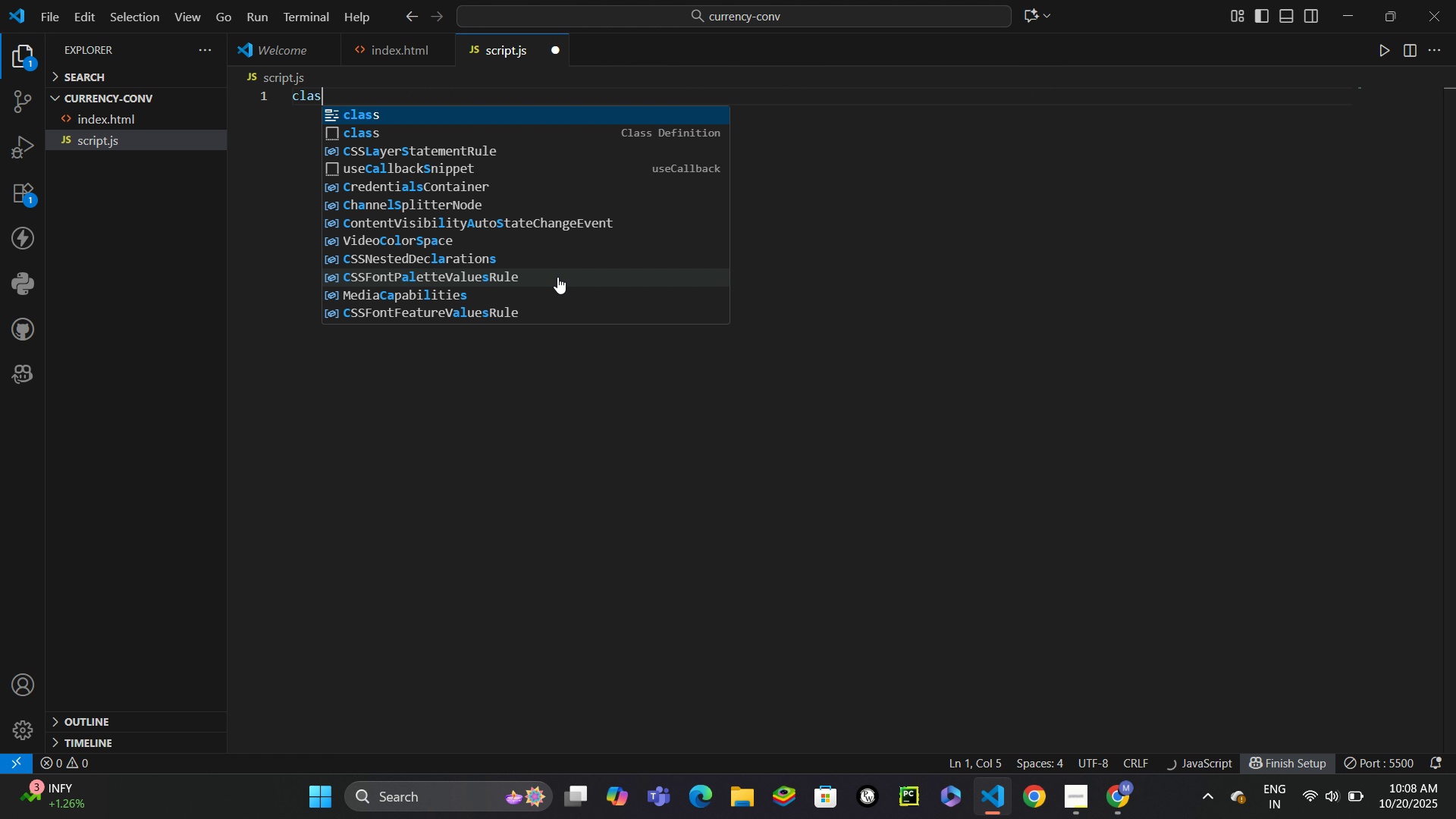 
key(Enter)
 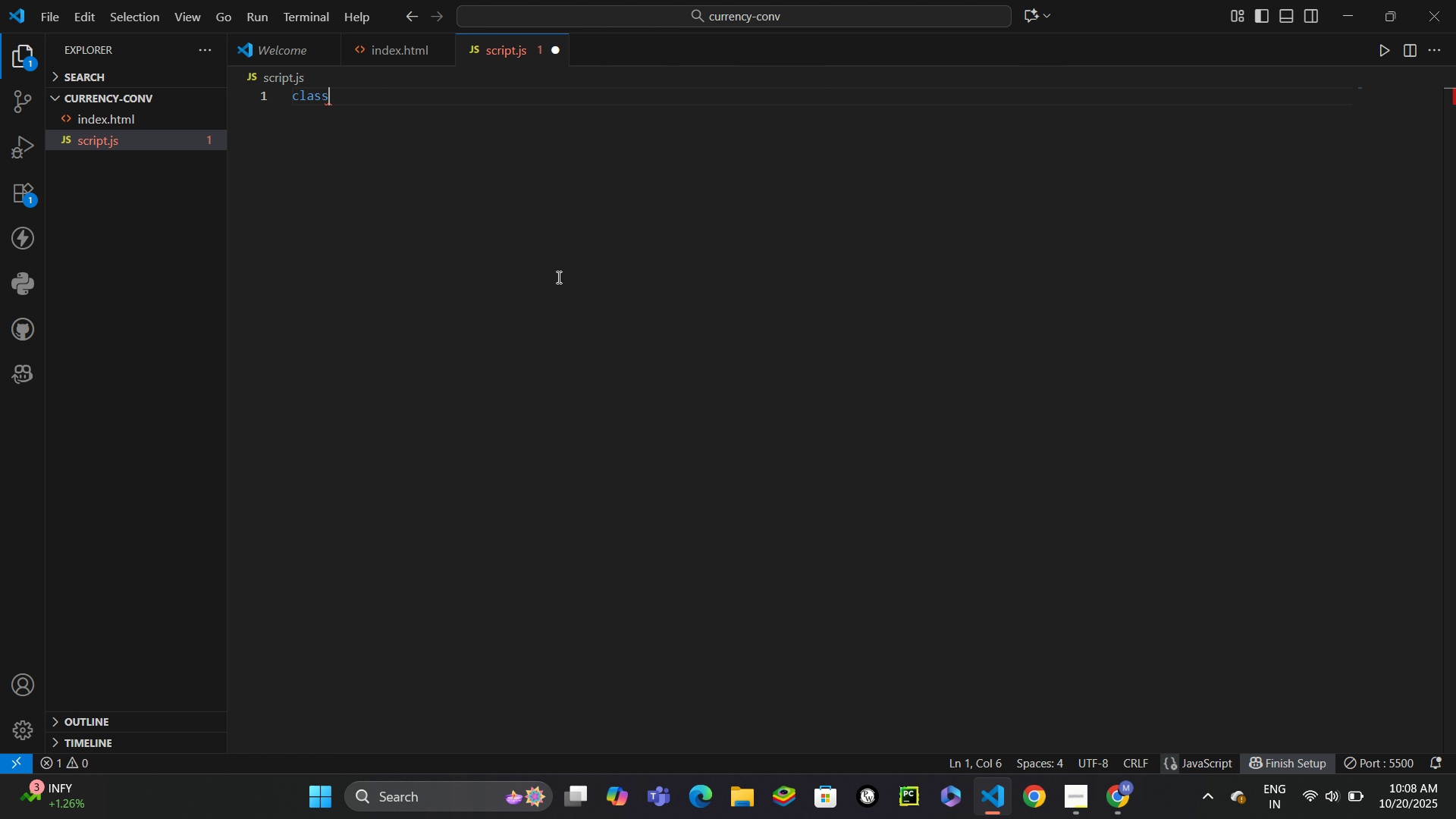 
type( CurrencyConverter{)
 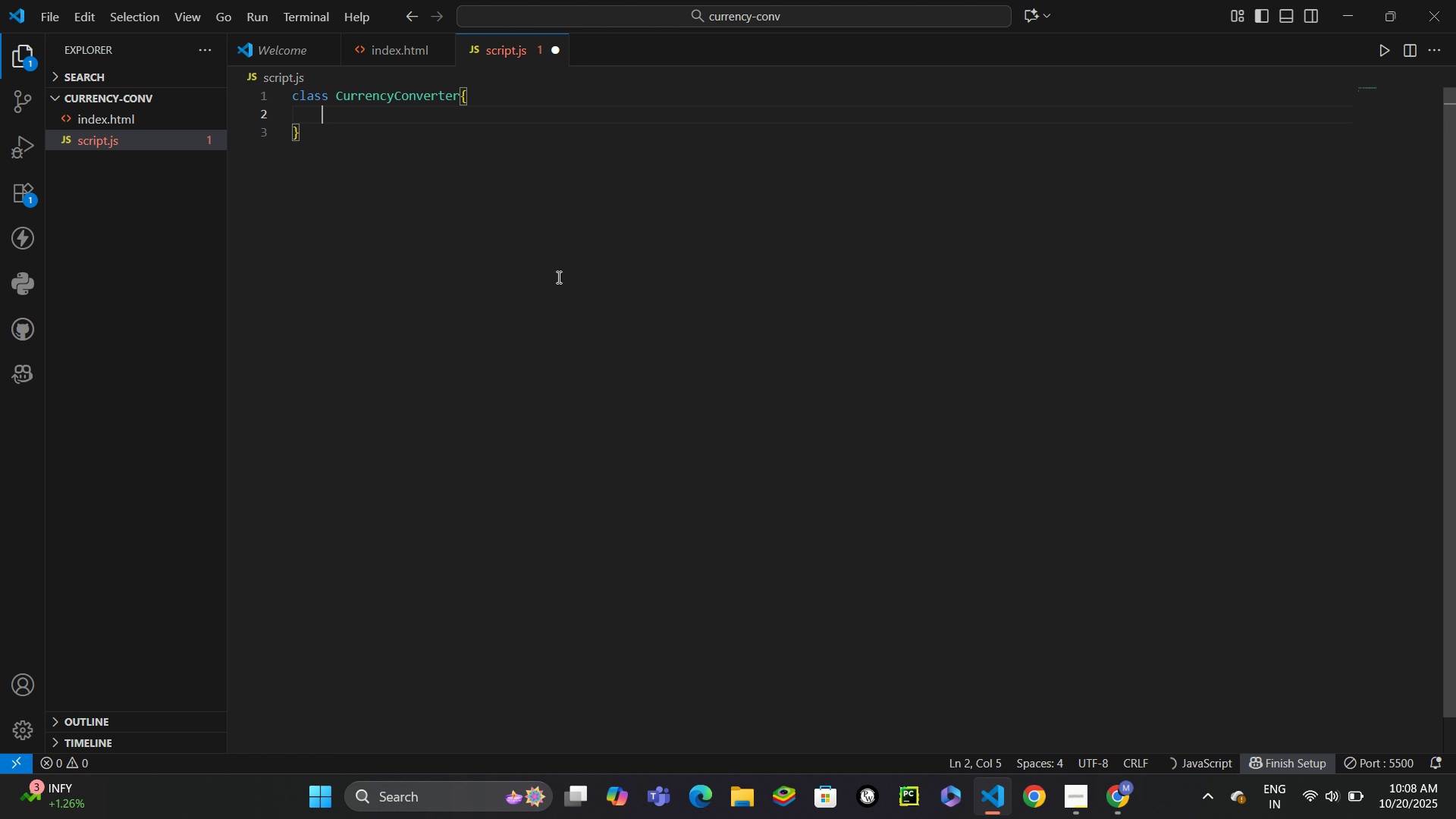 
 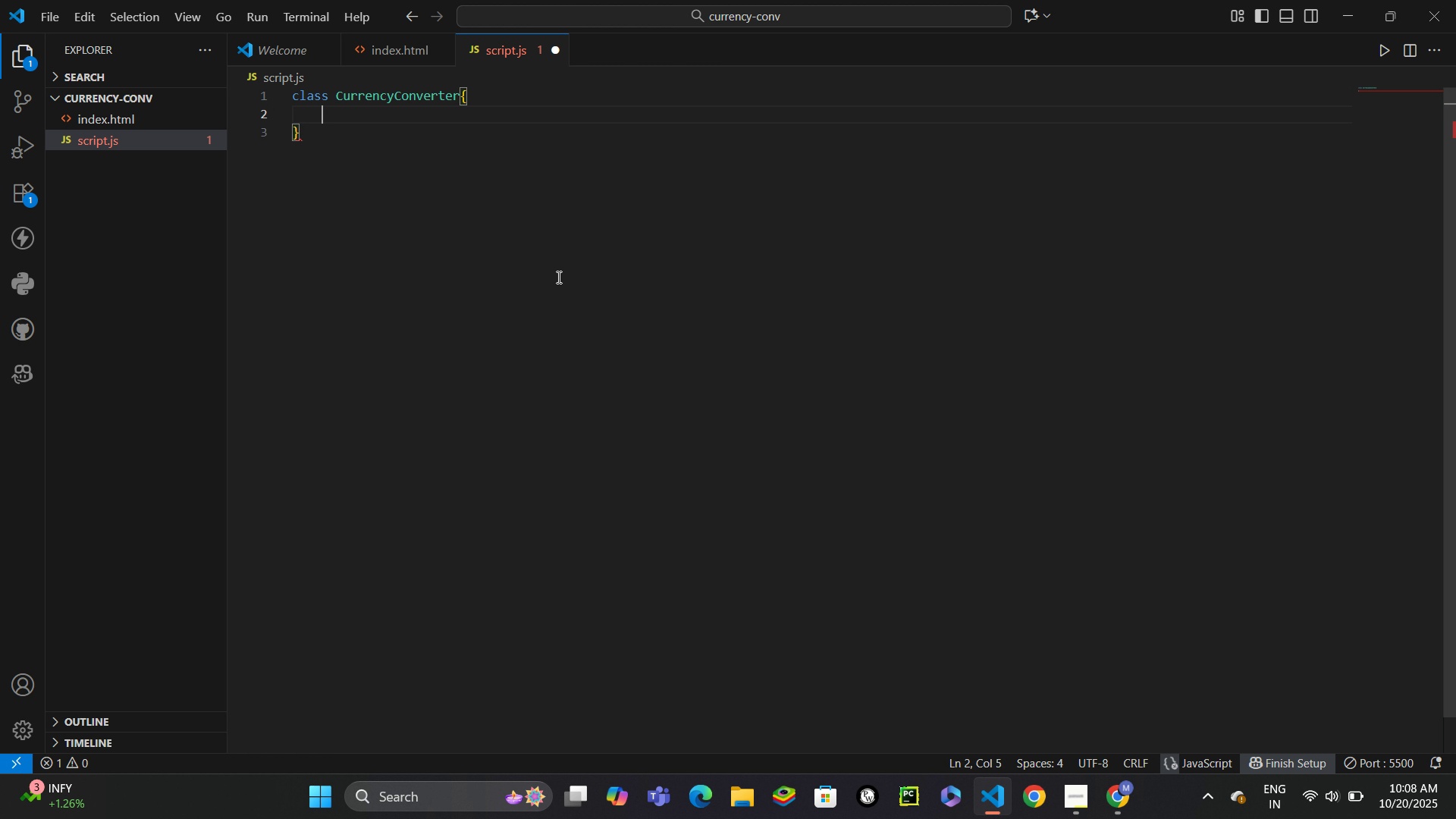 
key(Enter)
 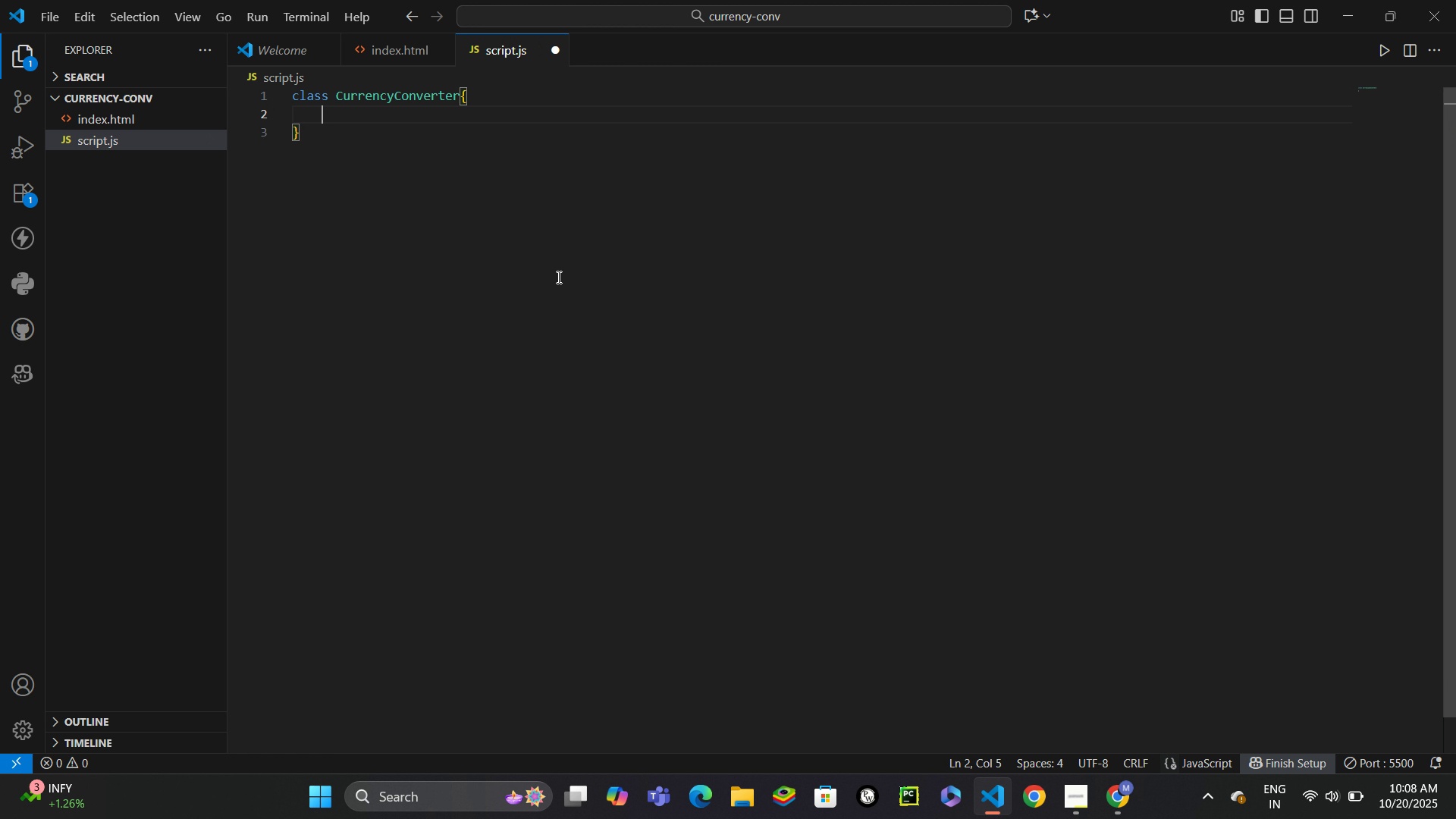 
type(constructor()
 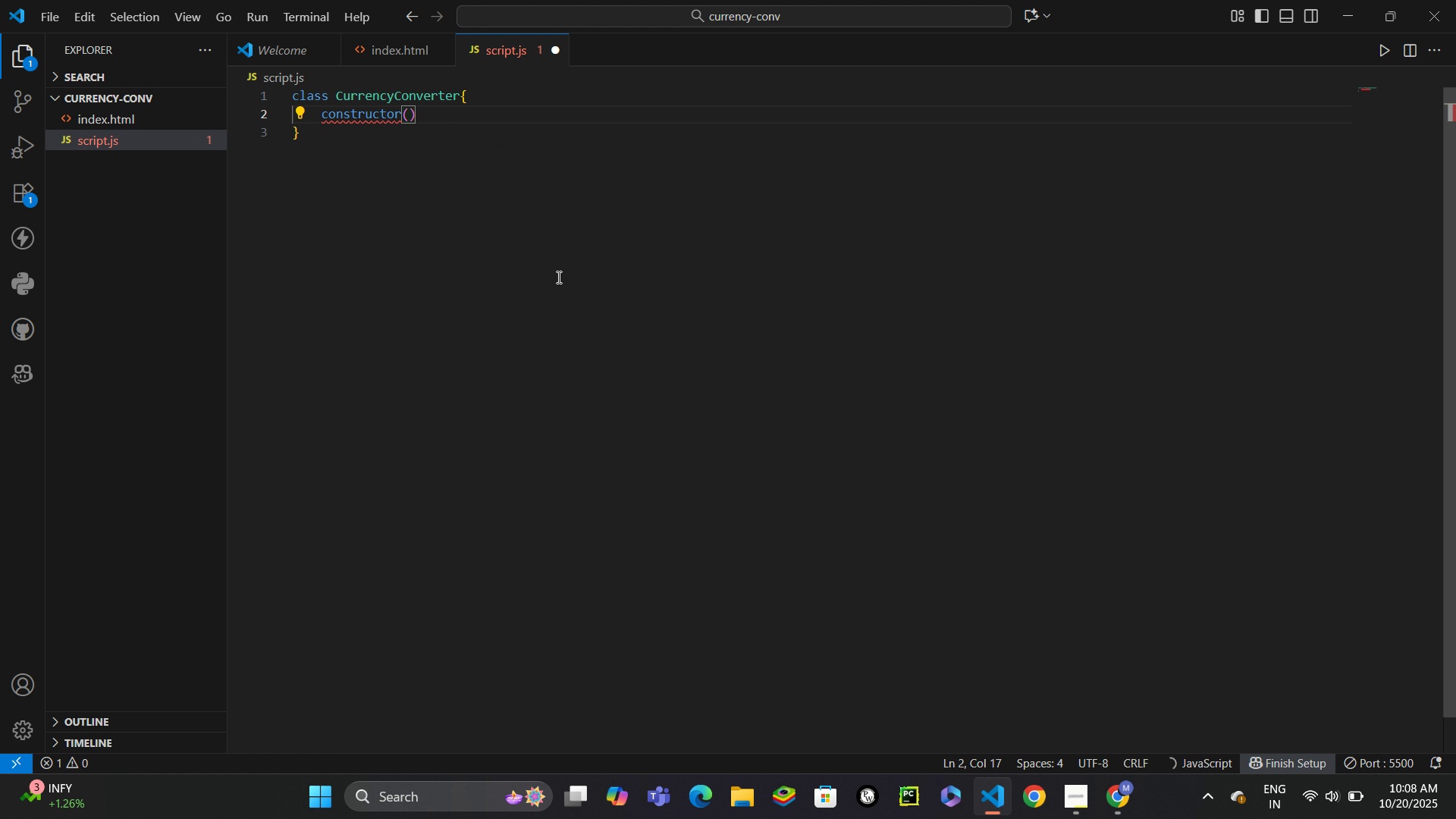 
key(ArrowRight)
 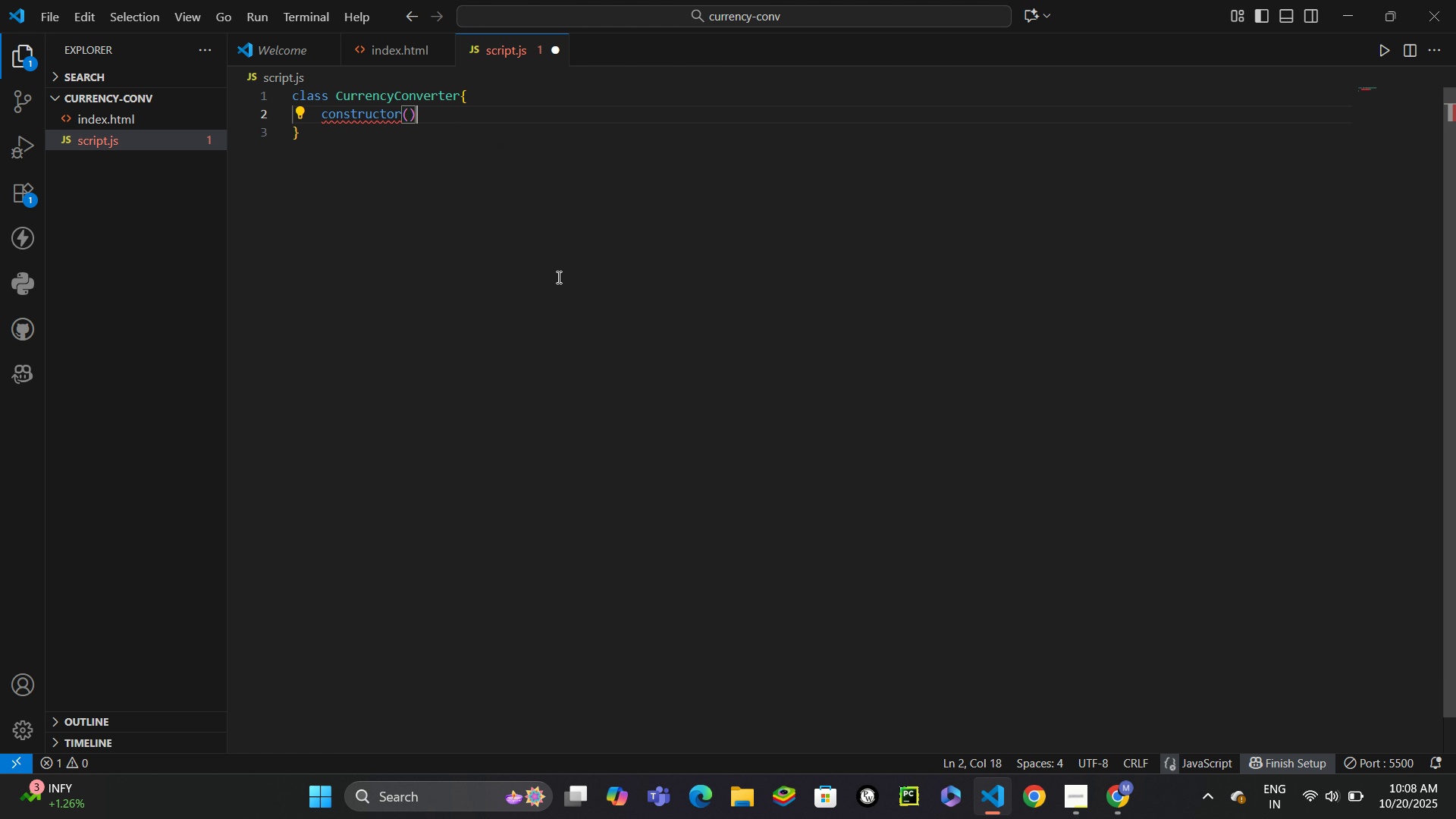 
key(Shift+BracketLeft)
 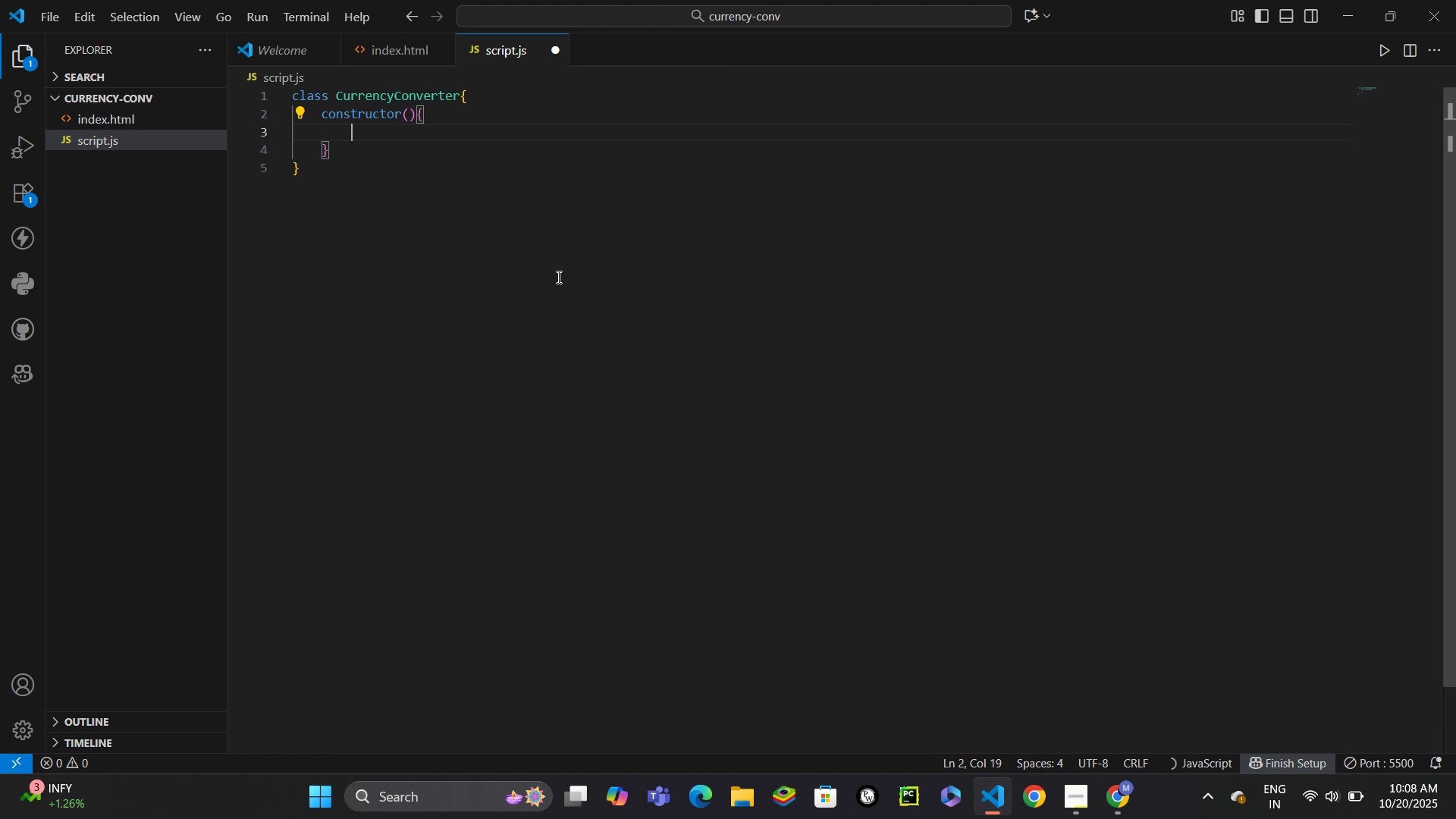 
key(Enter)
 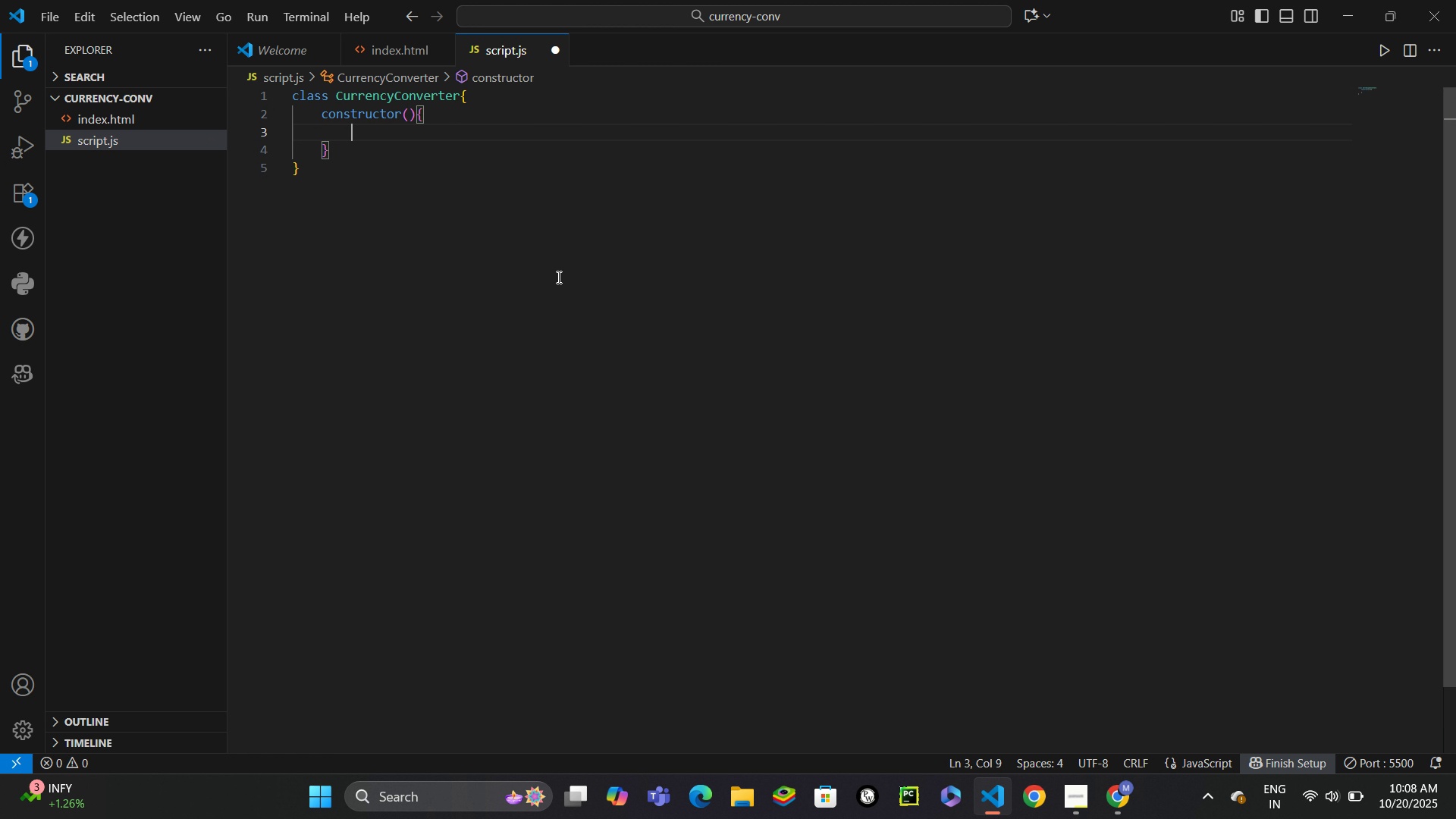 
type(this.apiUrl = )
 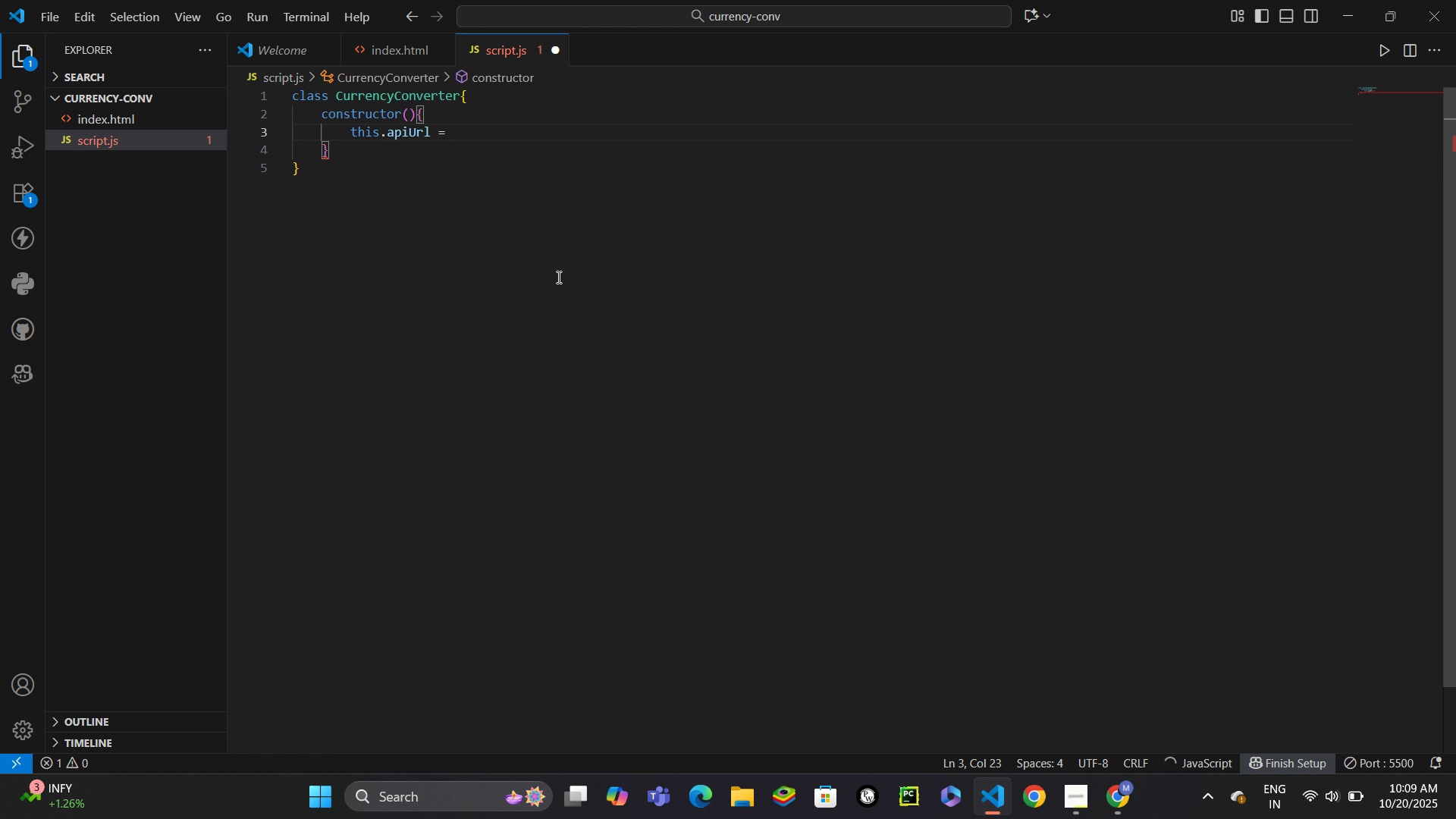 
type(`https://api.exchnage)
key(Backspace)
key(Backspace)
key(Backspace)
key(Backspace)
type(angerate.)
key(Backspace)
type(-api.com/v4/latest/)
 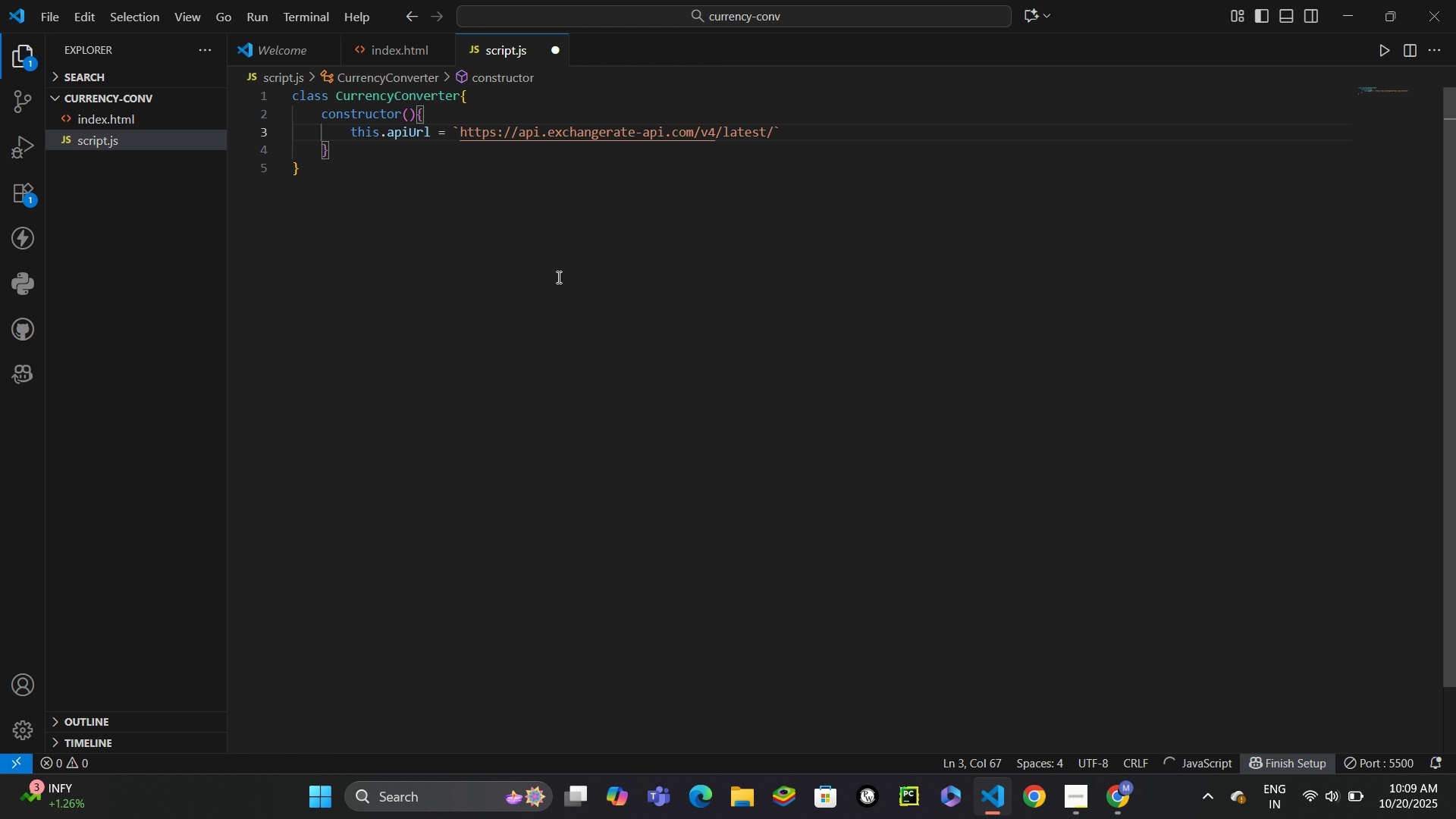 
key(ArrowRight)
 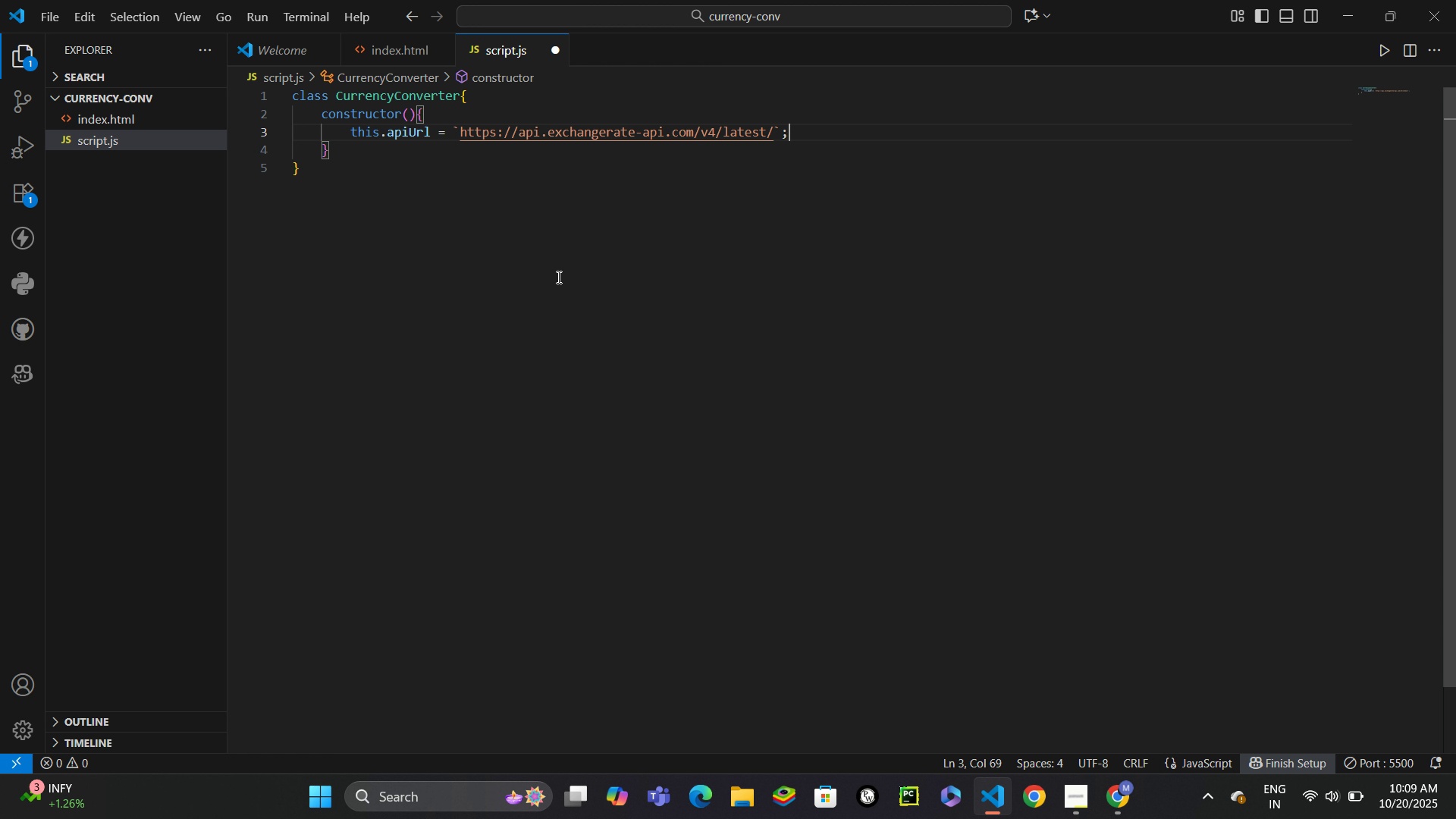 
key(Semicolon)
 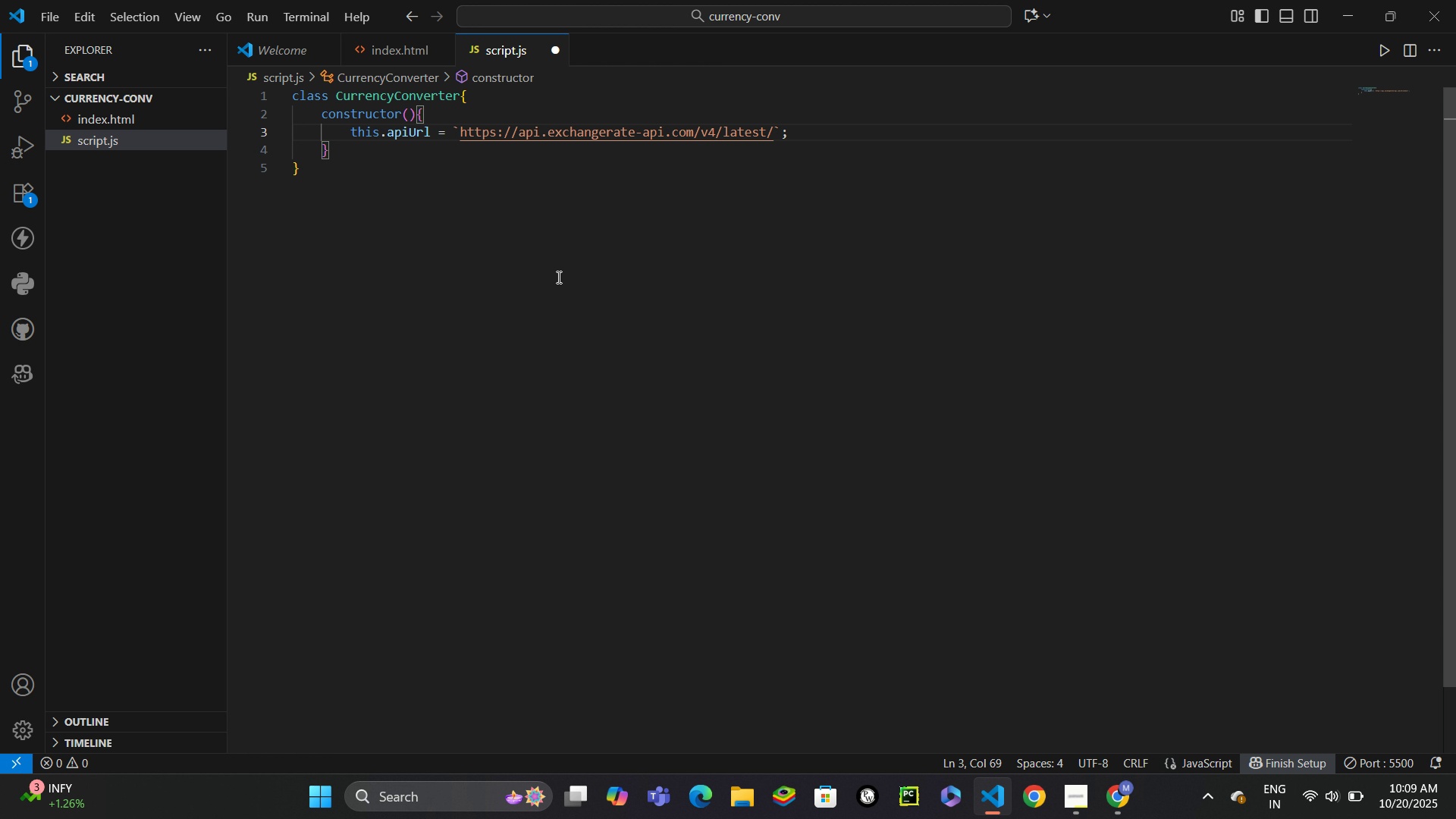 
key(Enter)
 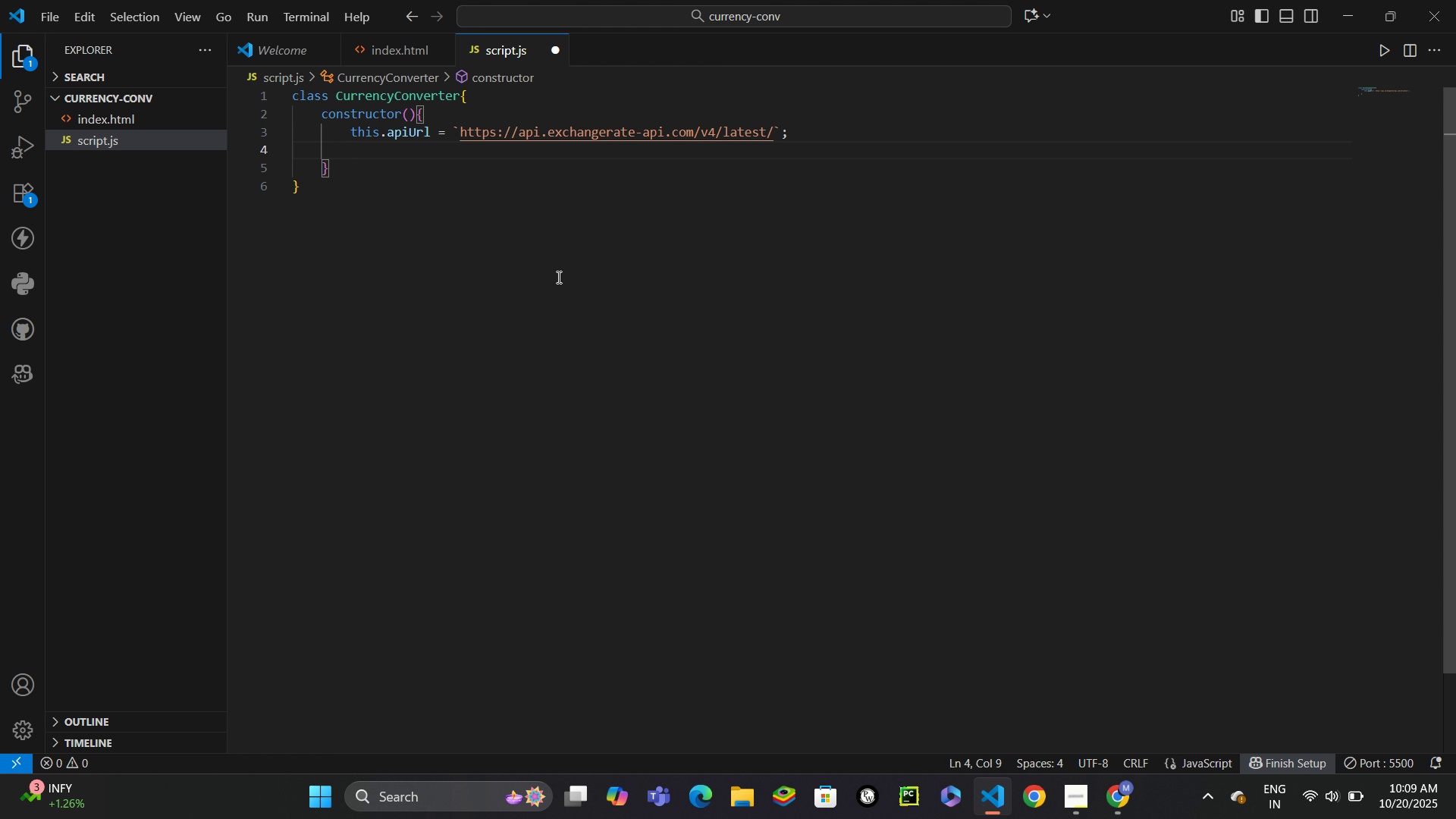 
type(this.initial)
 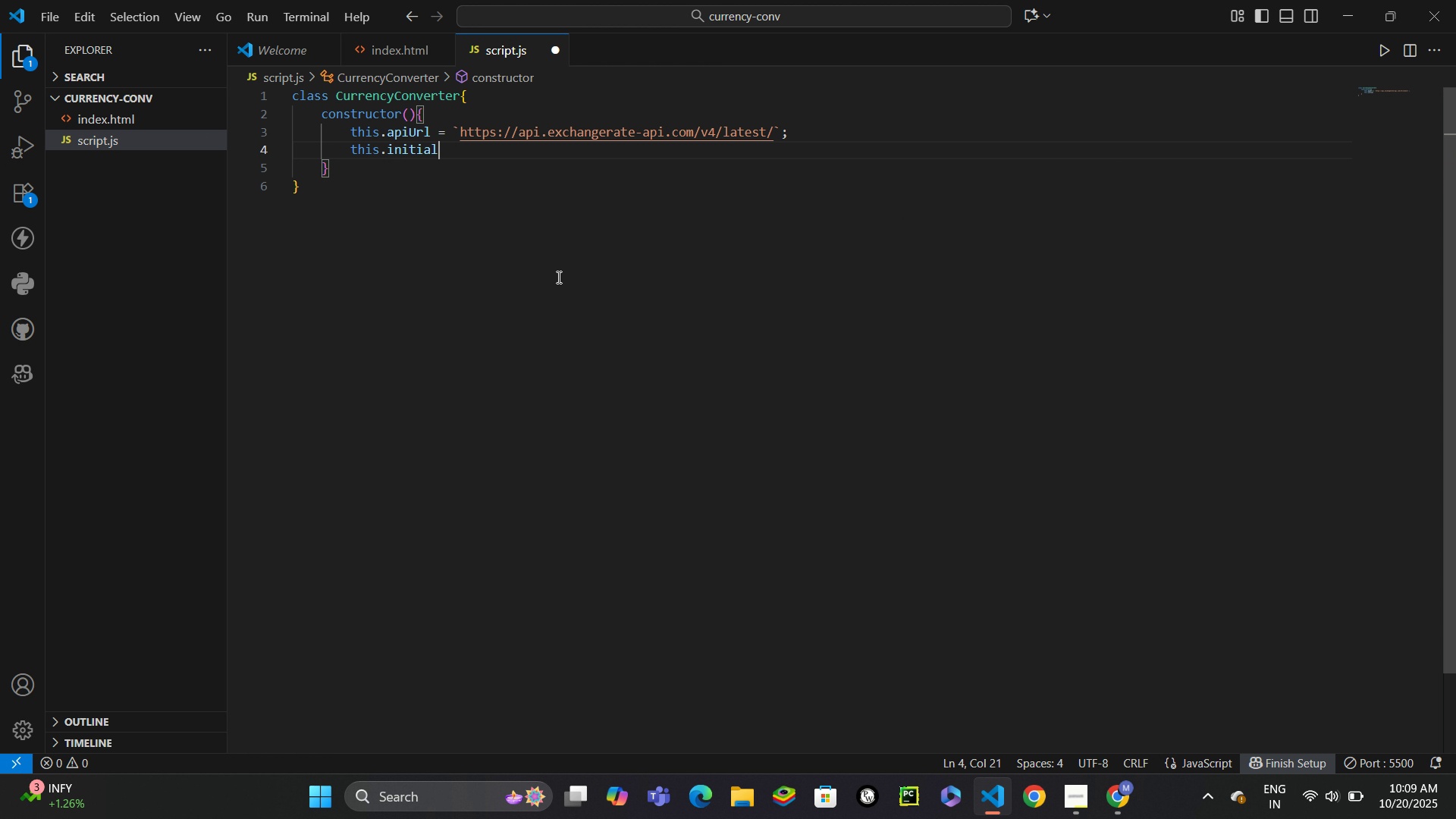 
wait(7.49)
 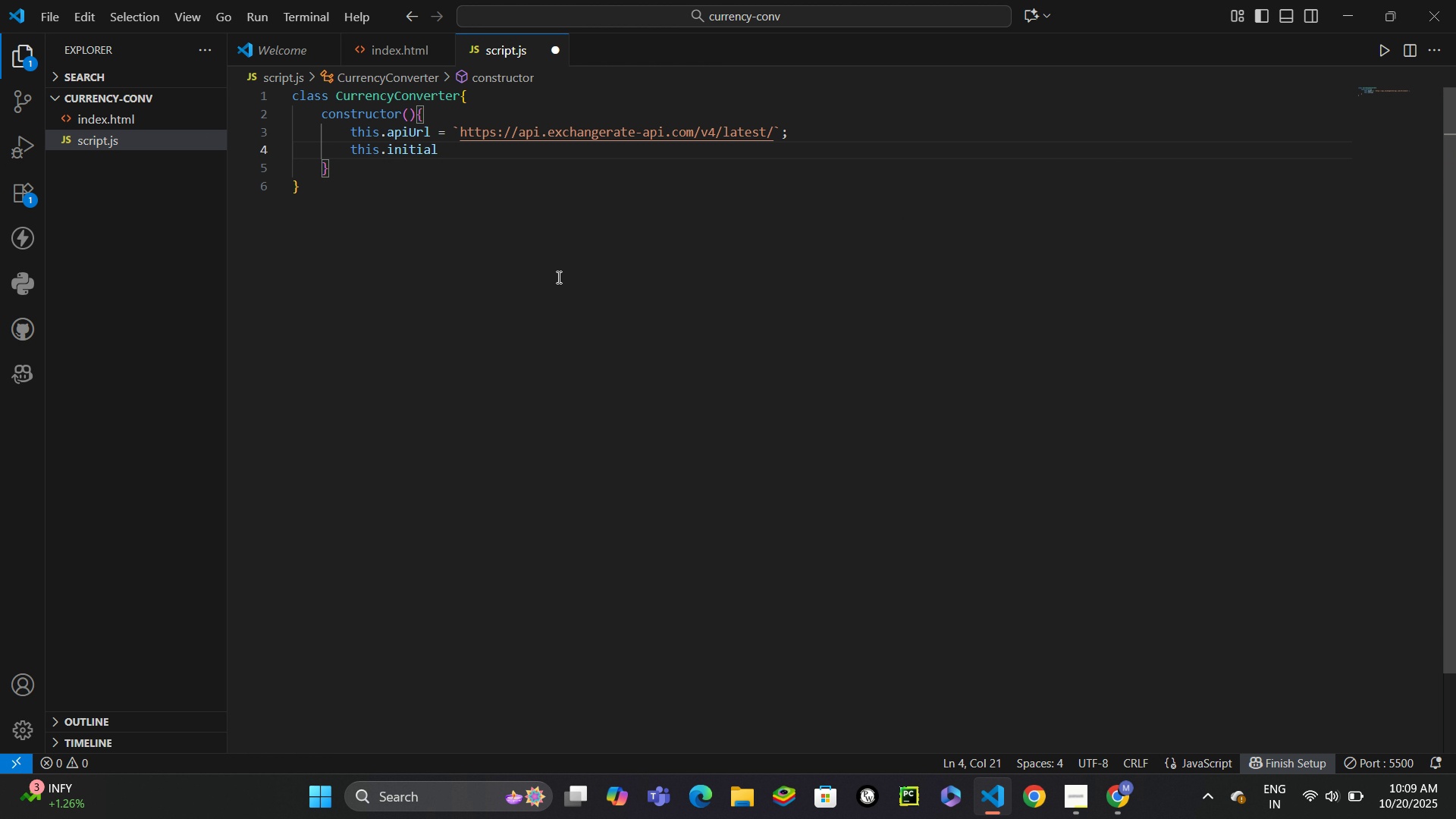 
type(izerElements()
 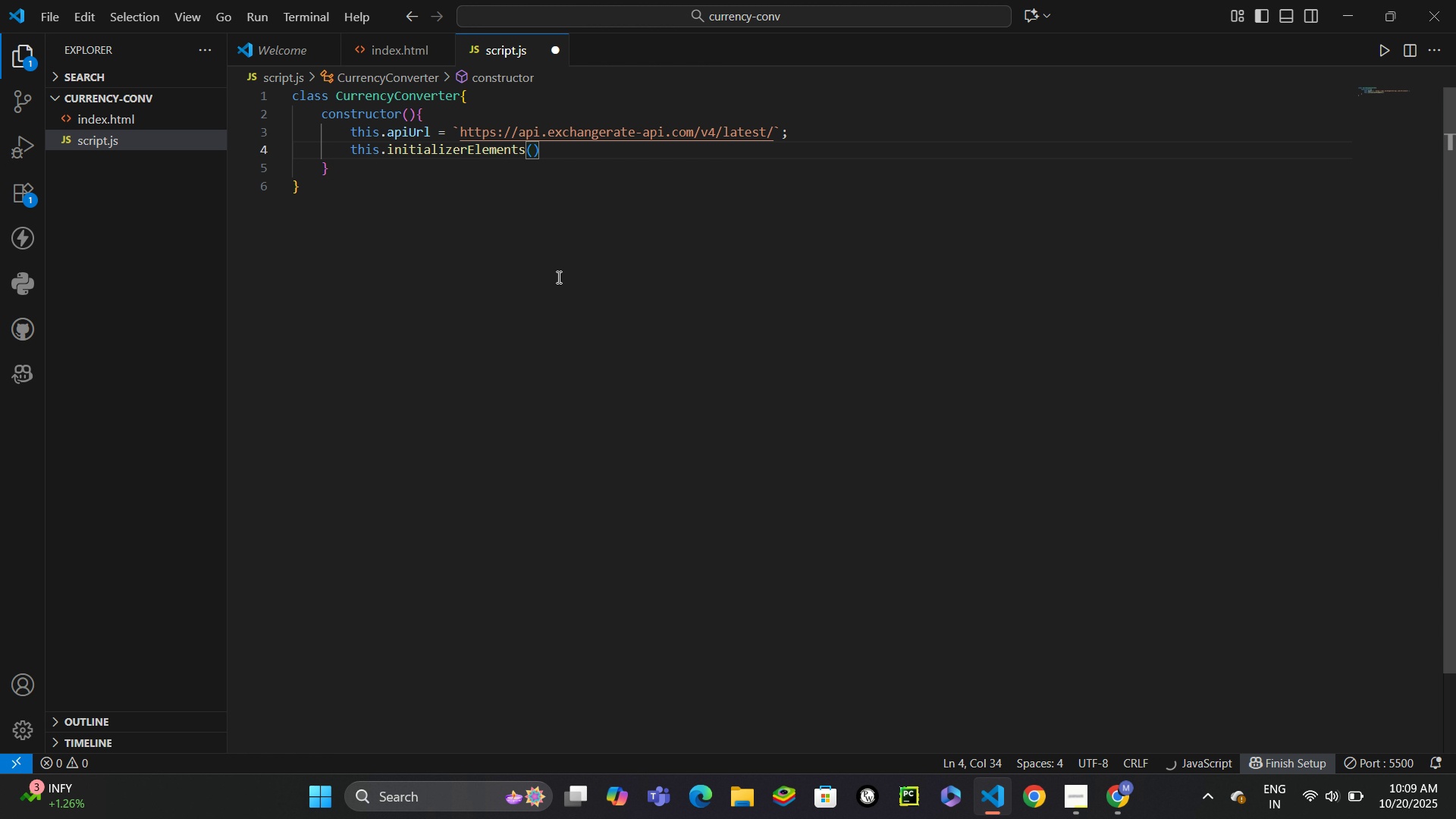 
key(ArrowRight)
 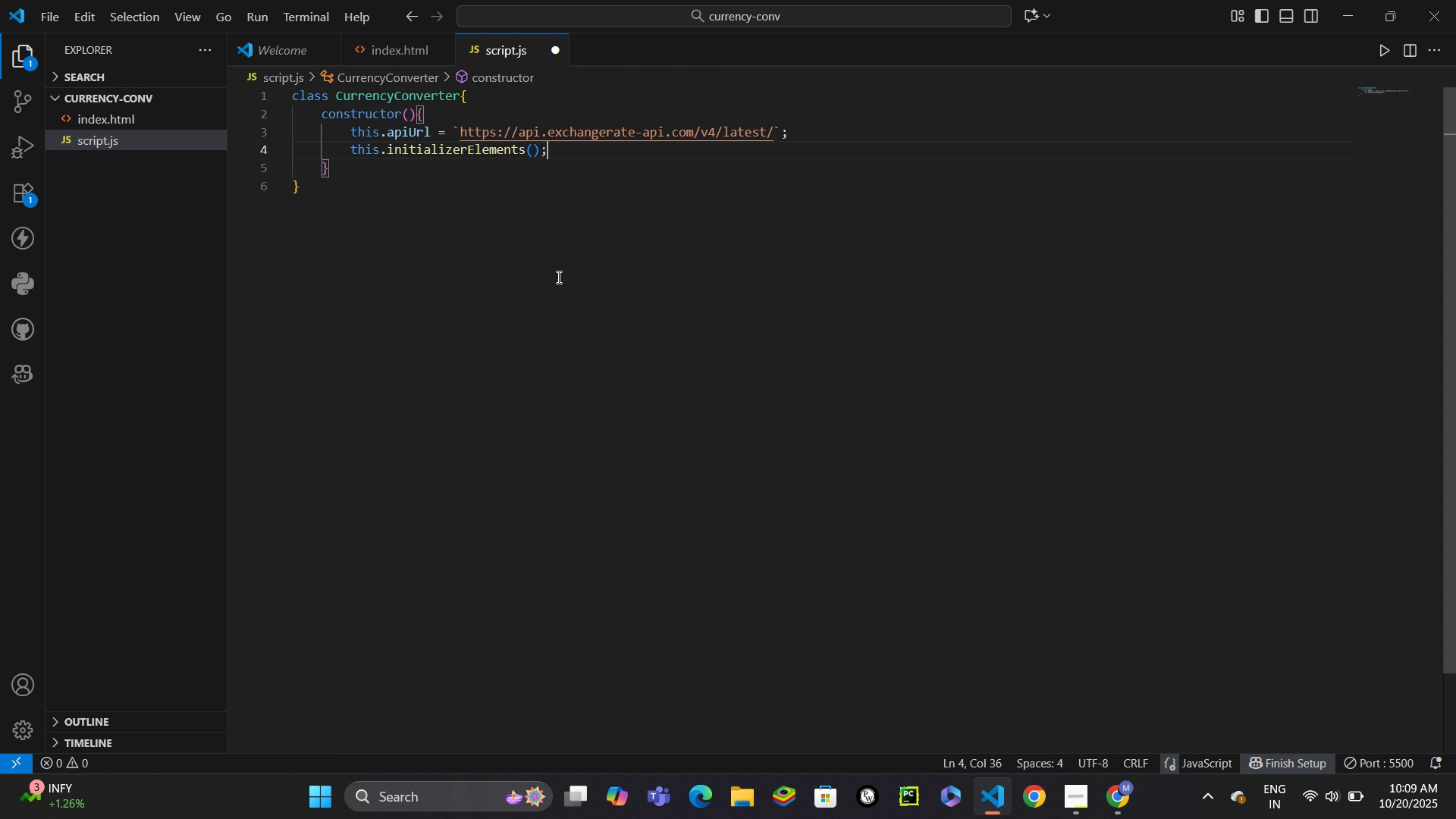 
key(Semicolon)
 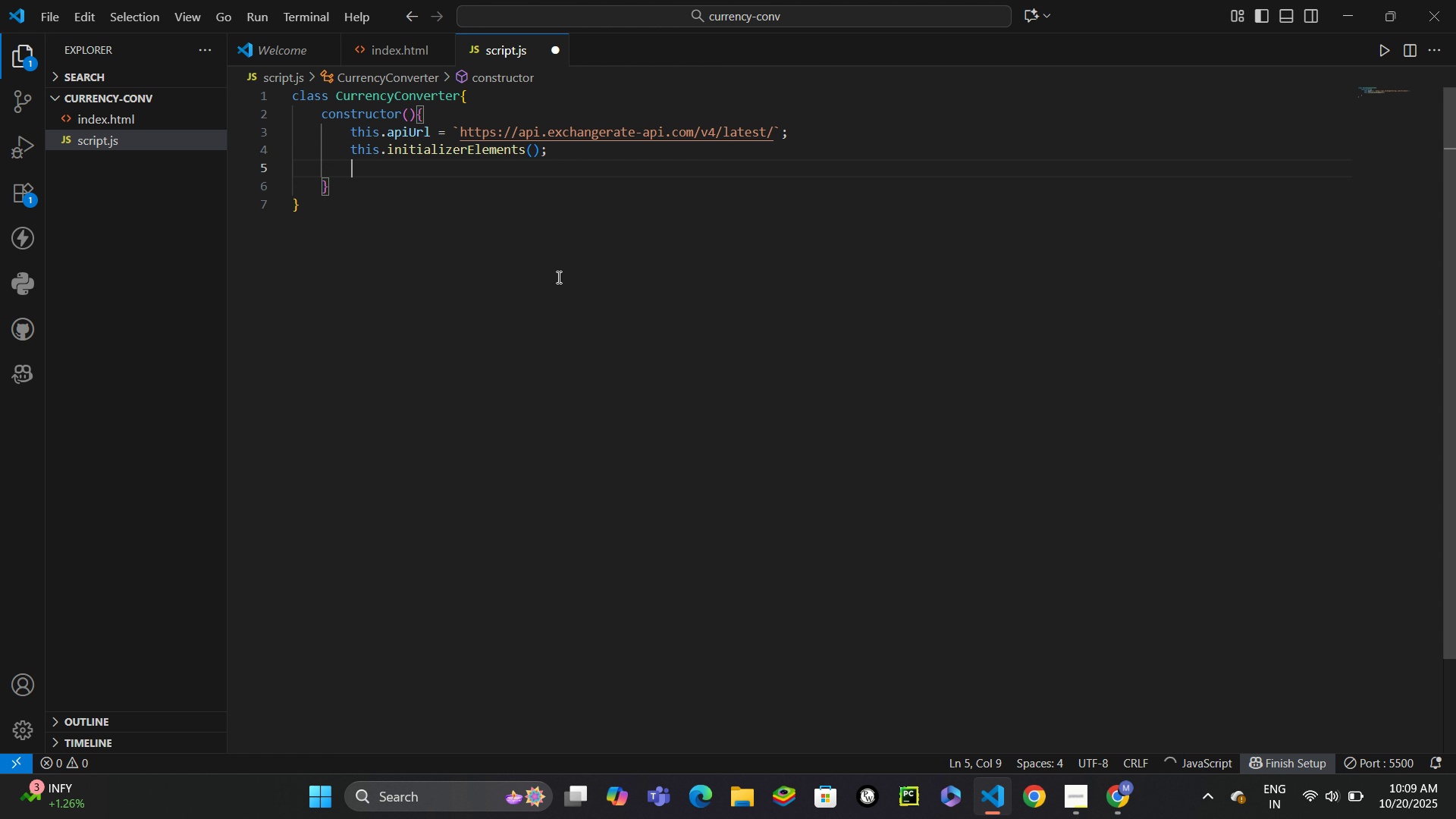 
key(Enter)
 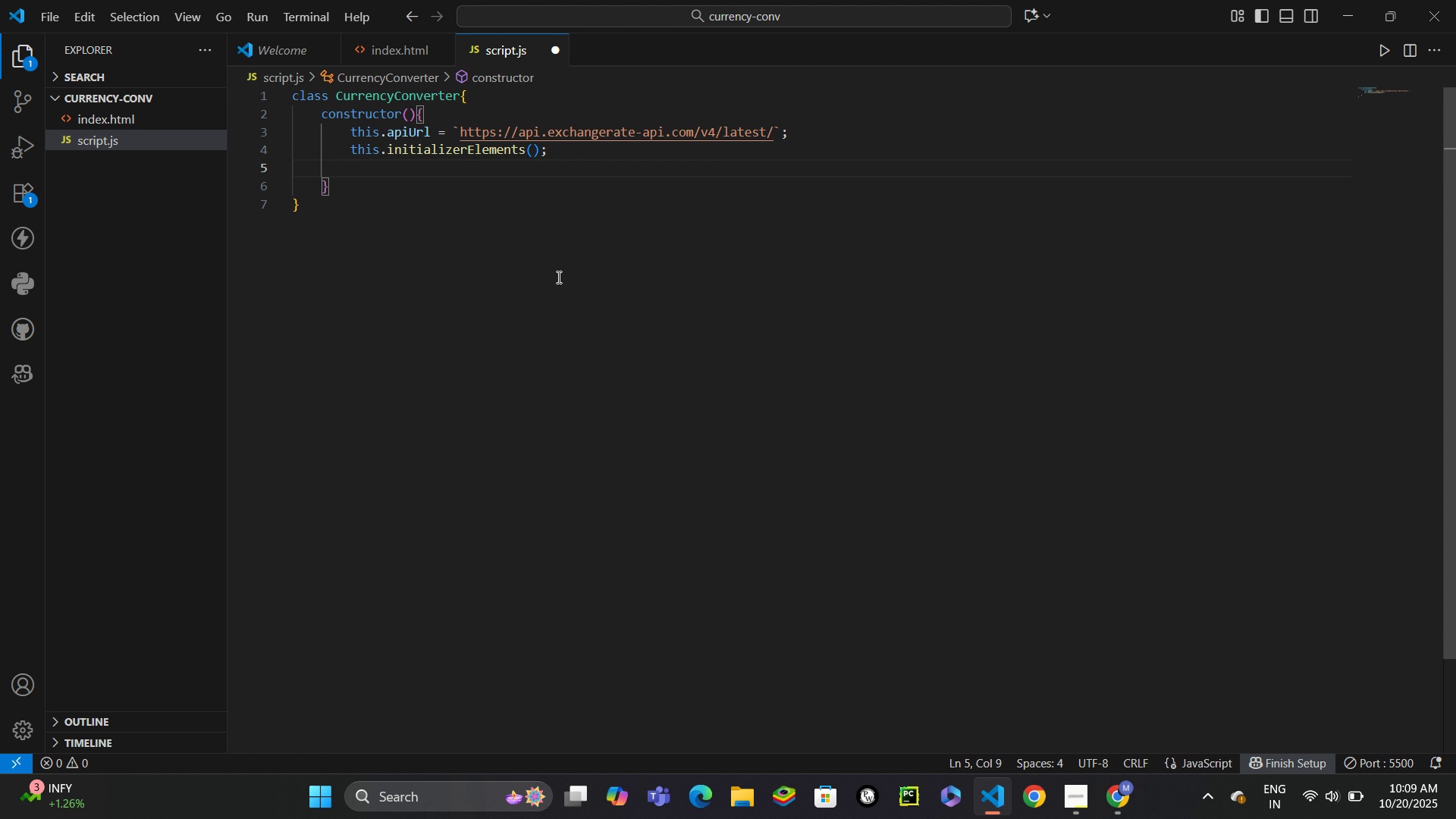 
type(this.attachEventListeners()
 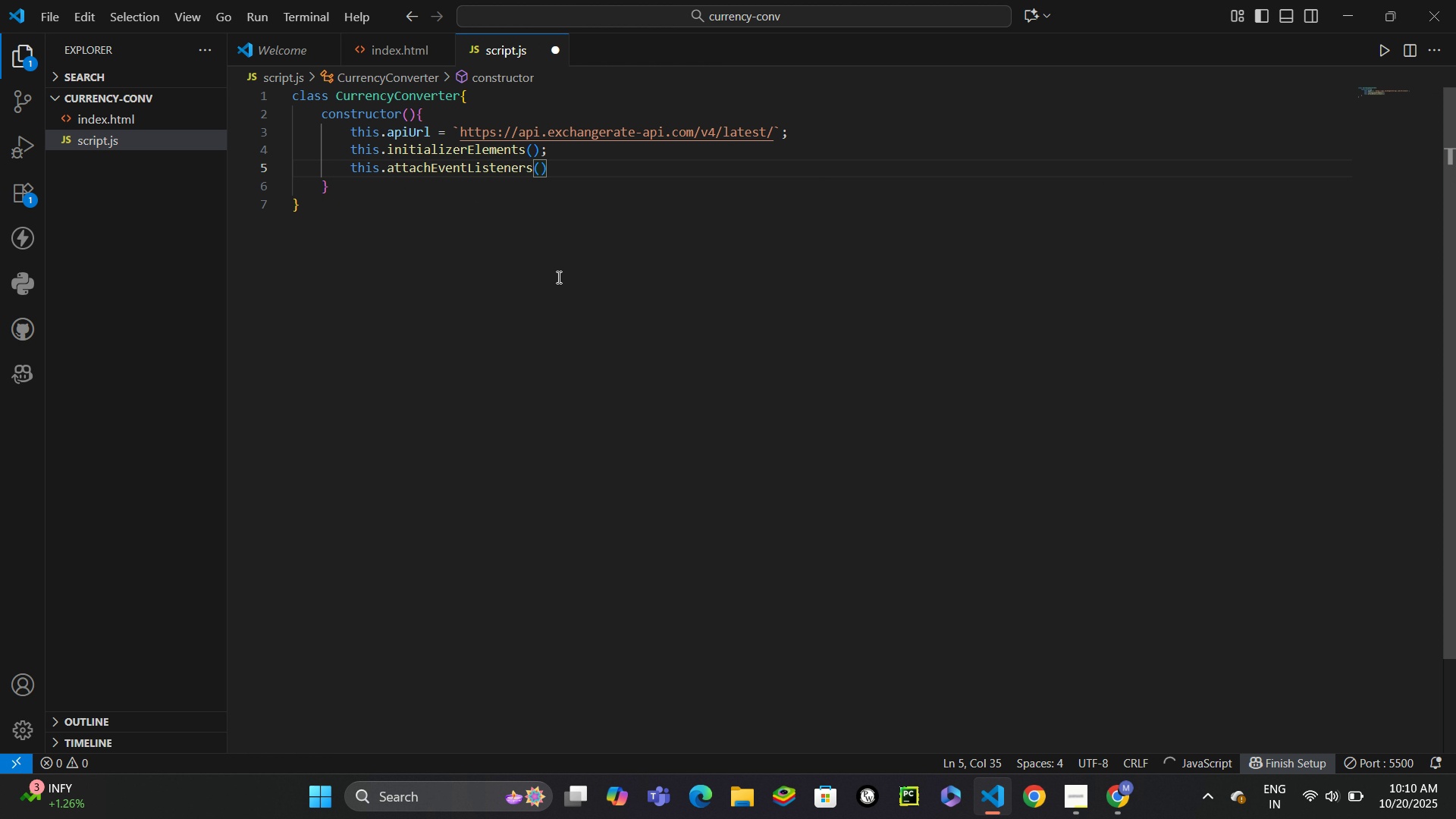 
key(ArrowRight)
 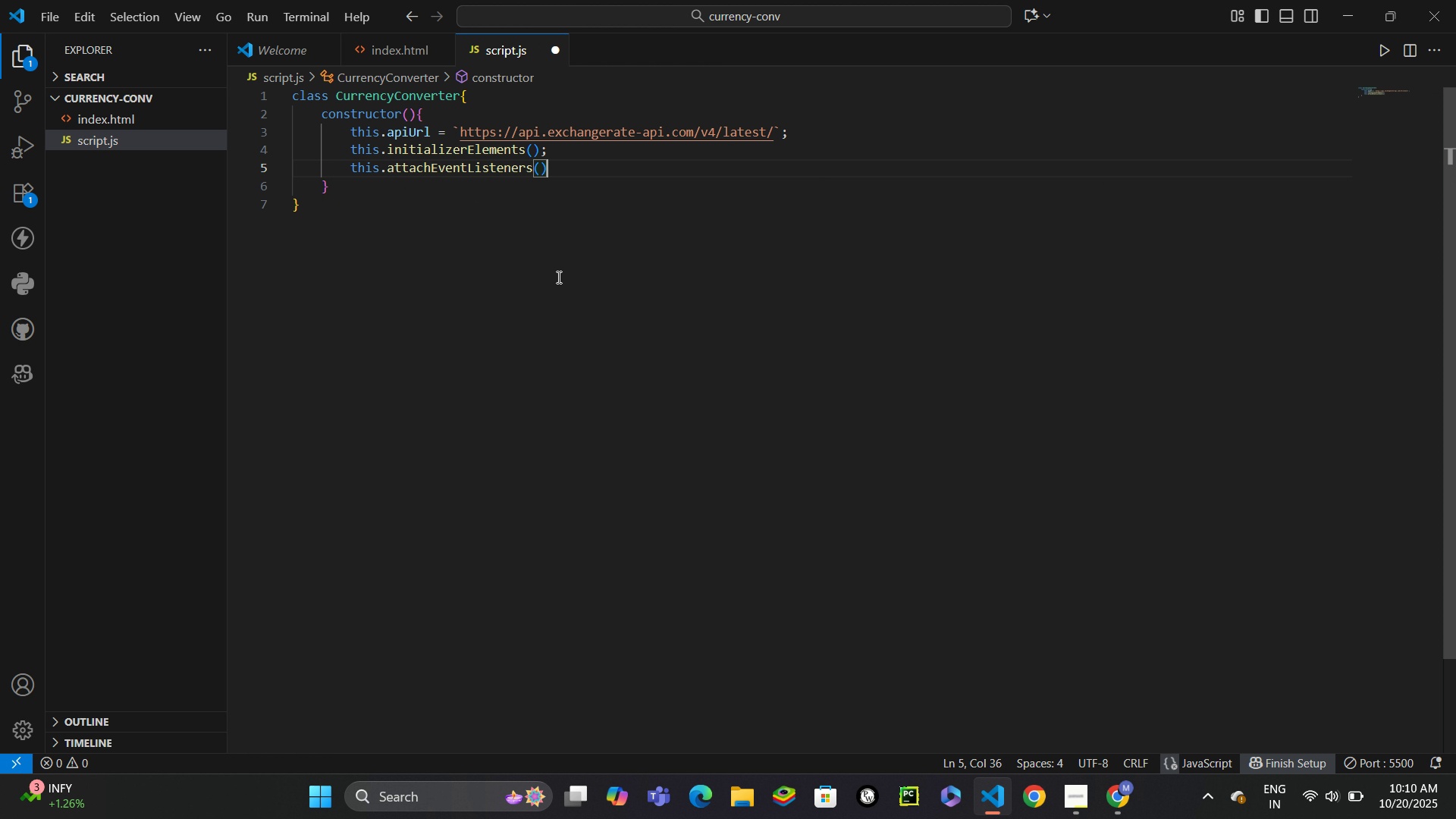 
key(Semicolon)
 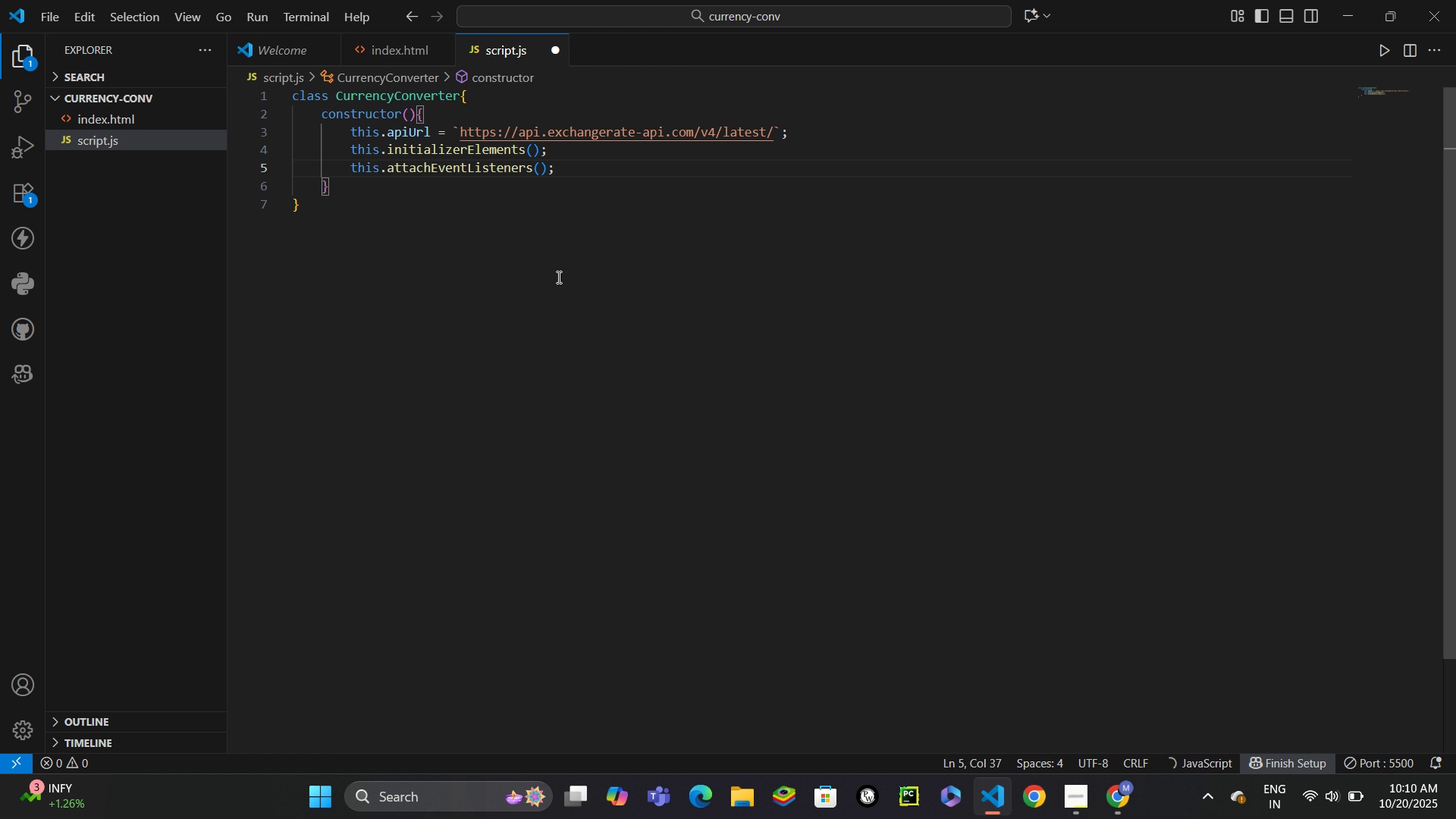 
key(Enter)
 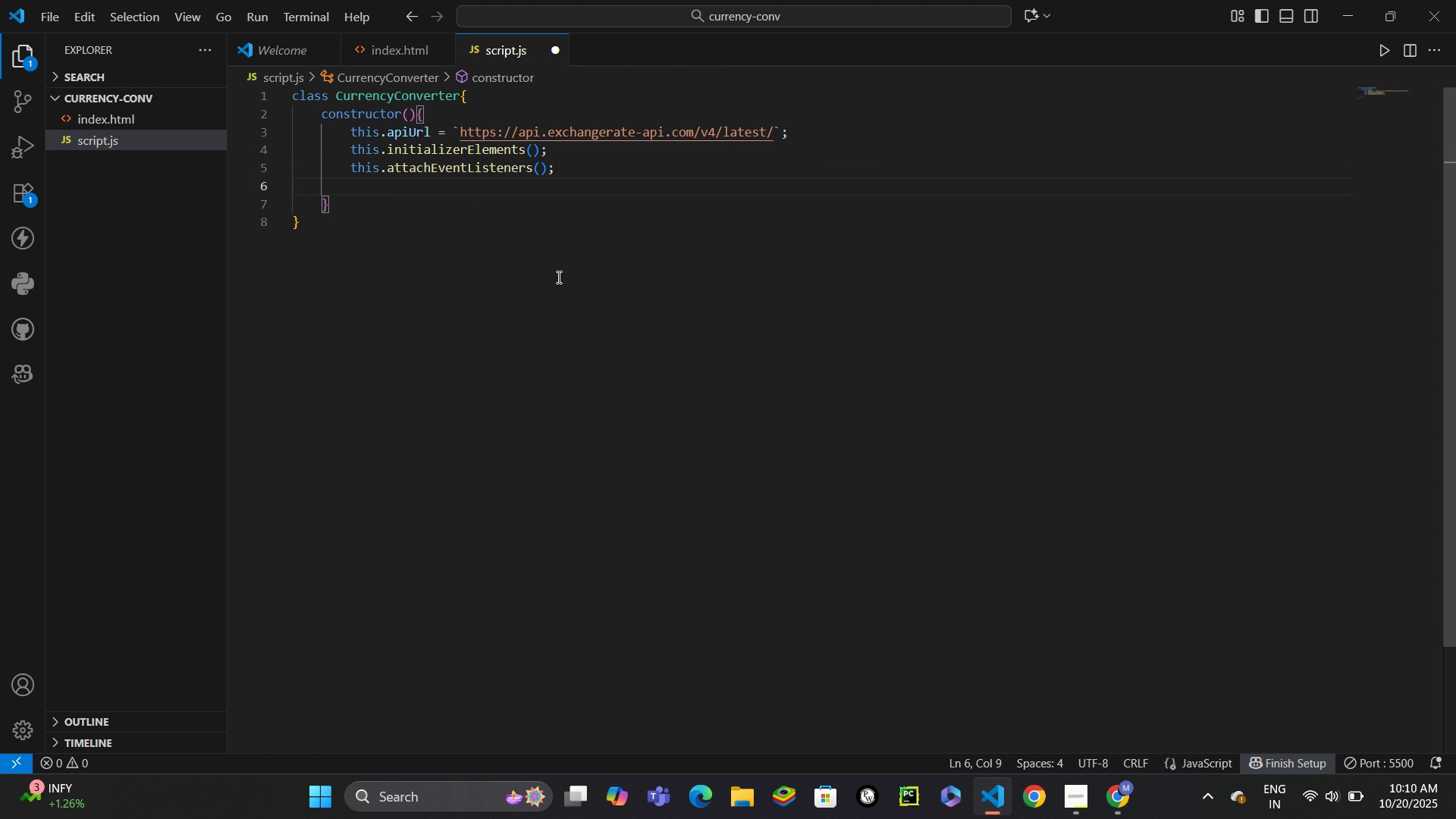 
type(this.convert()
 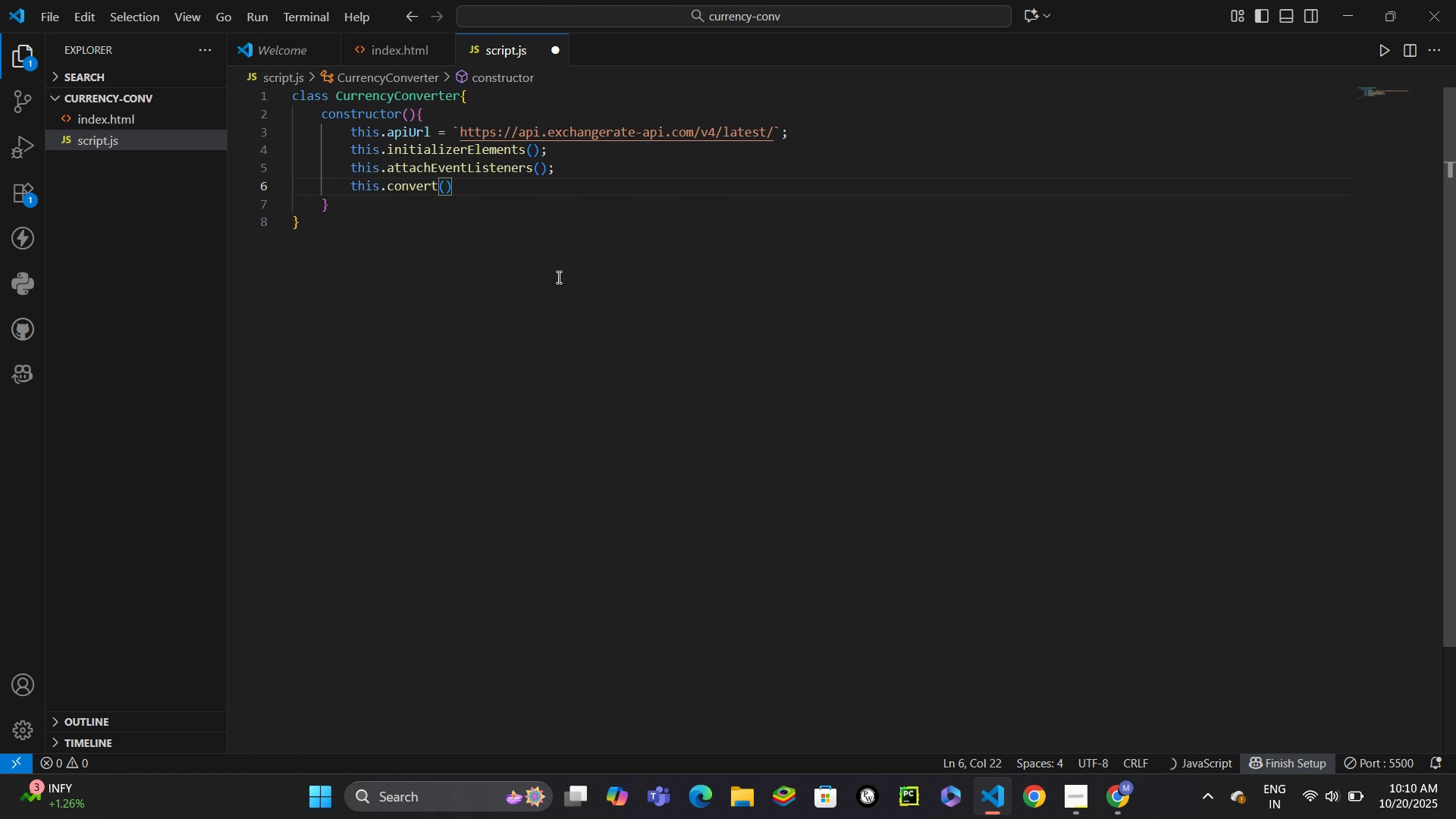 
key(ArrowRight)
 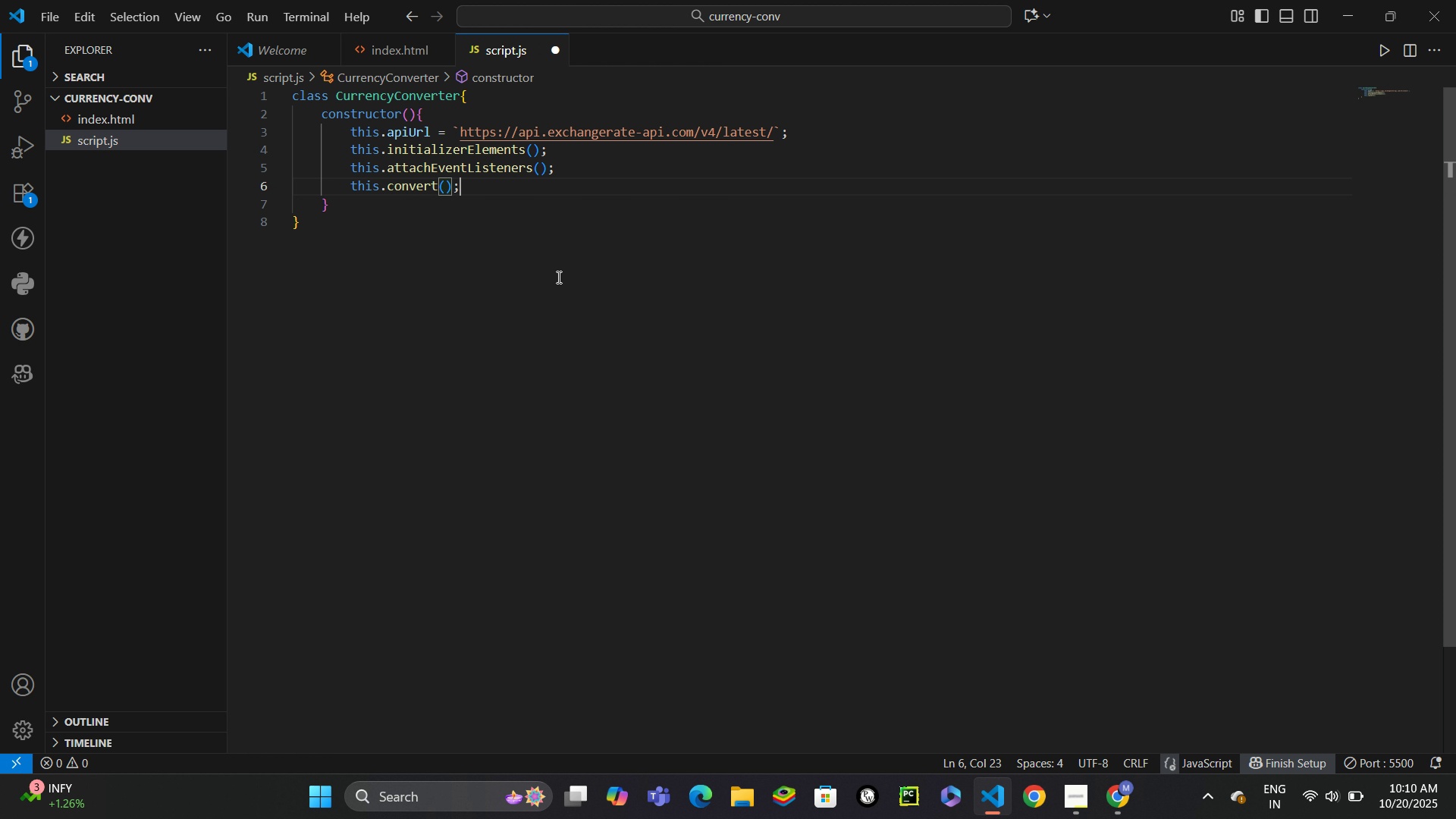 
key(Semicolon)
 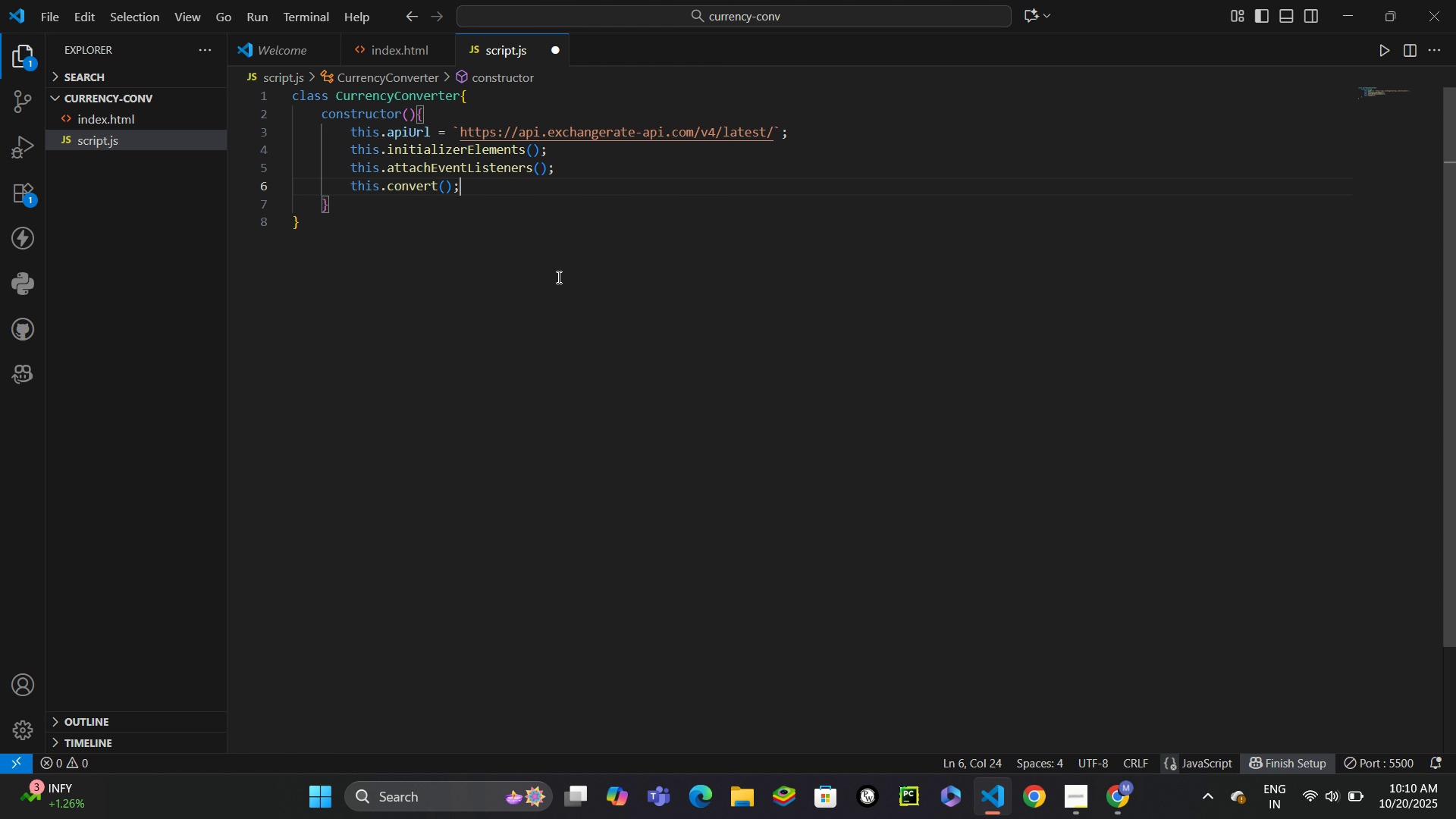 
key(ArrowDown)
 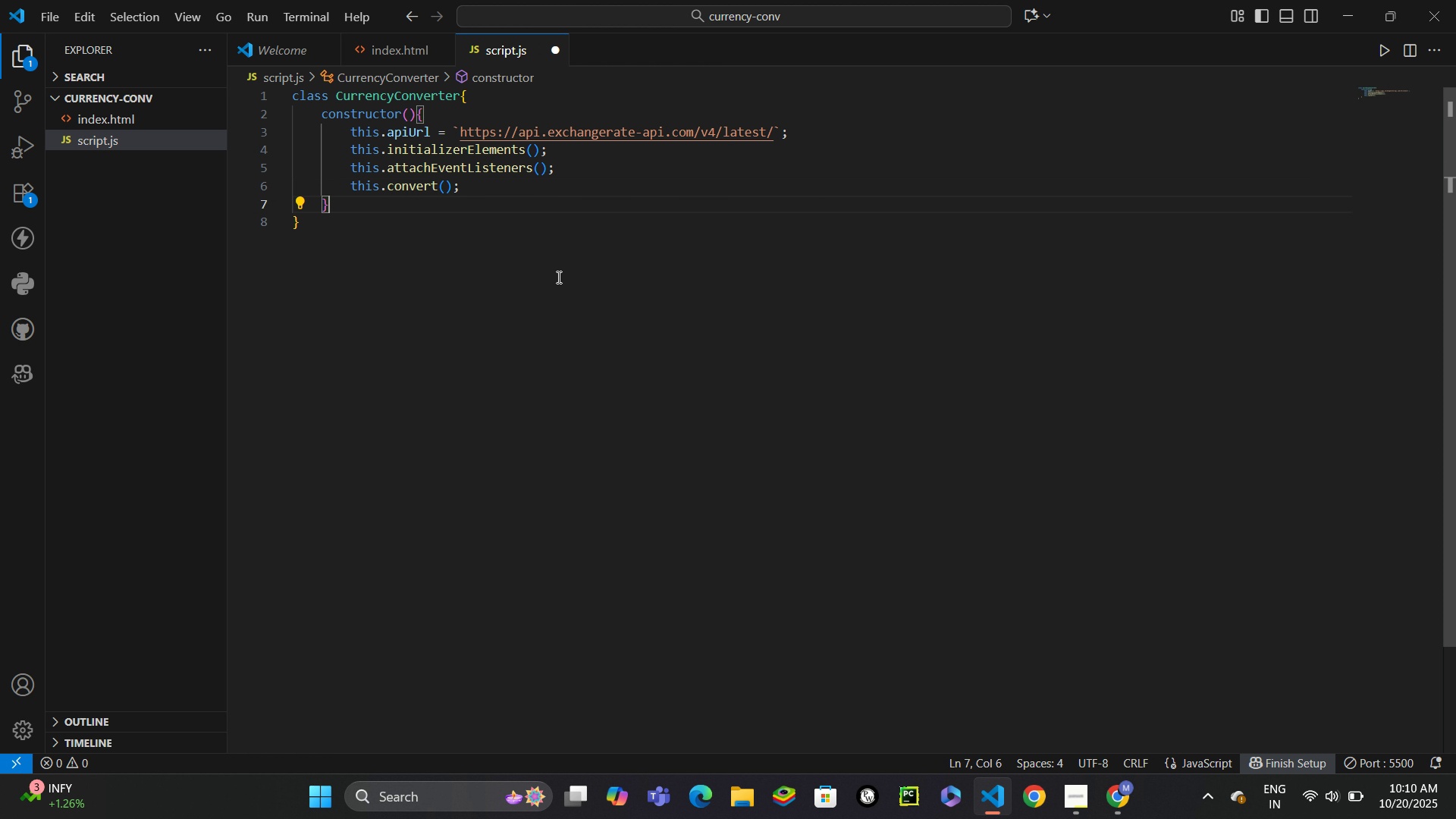 
key(Enter)
 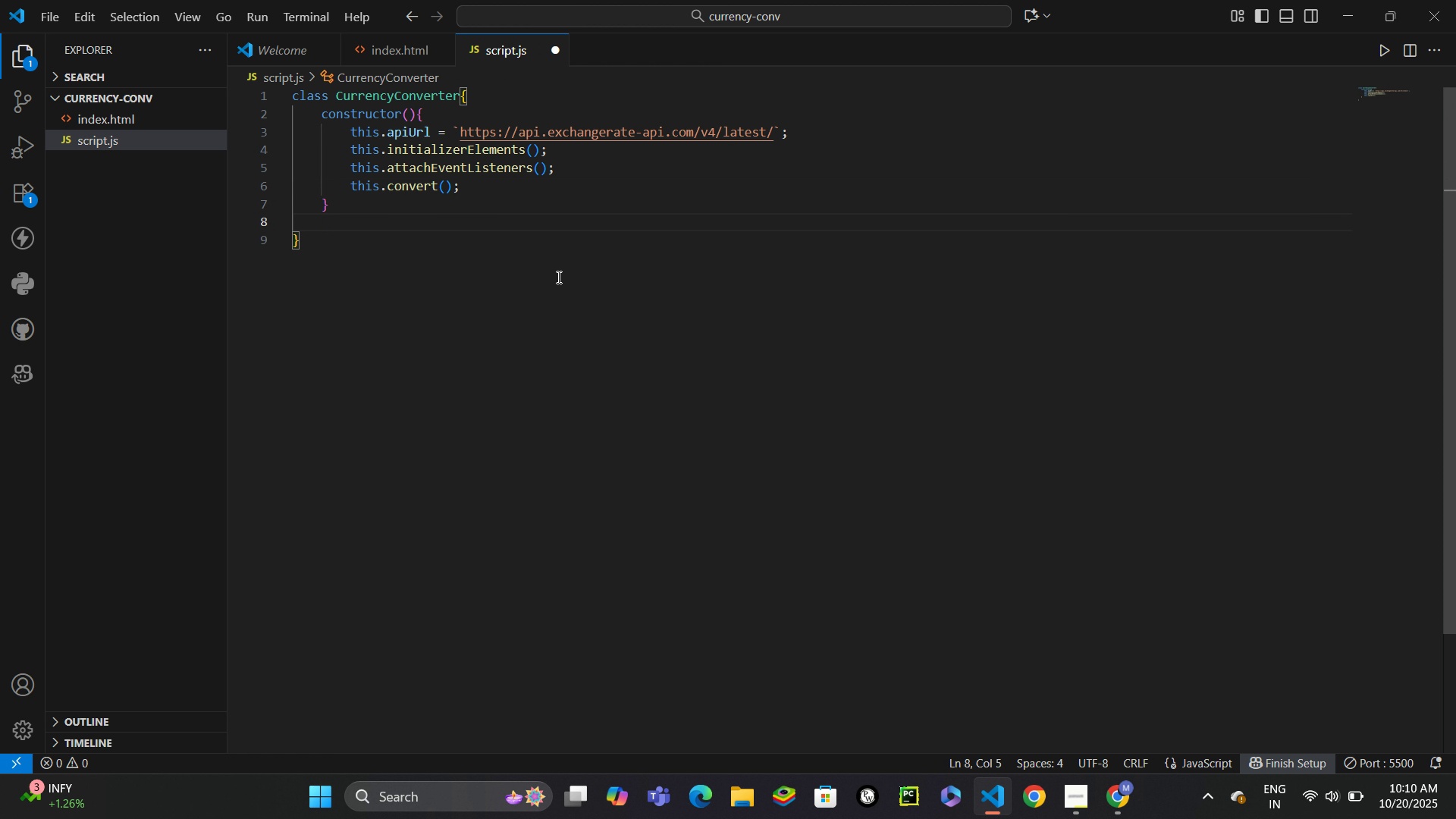 
wait(5.59)
 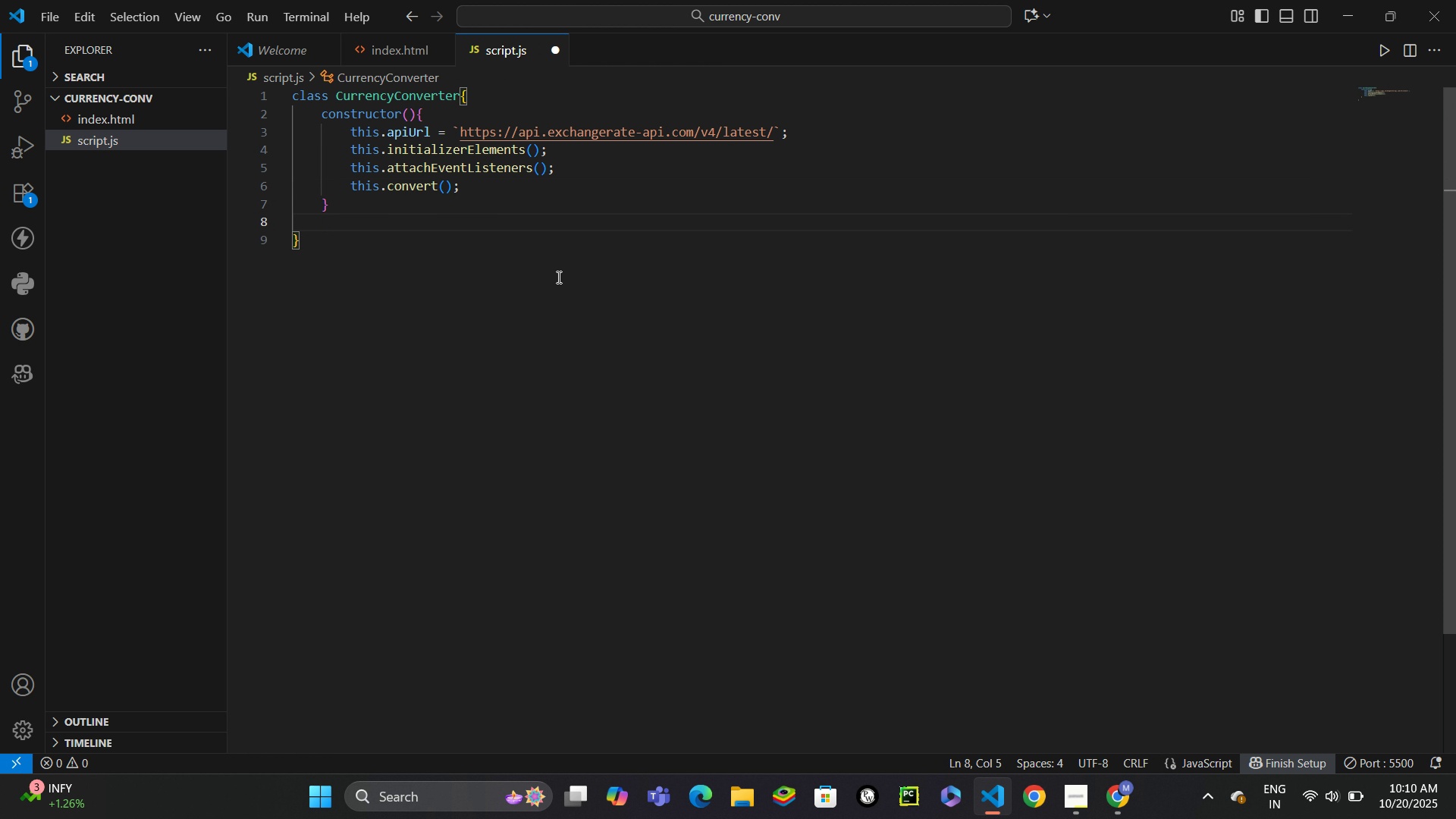 
type(initialzer)
 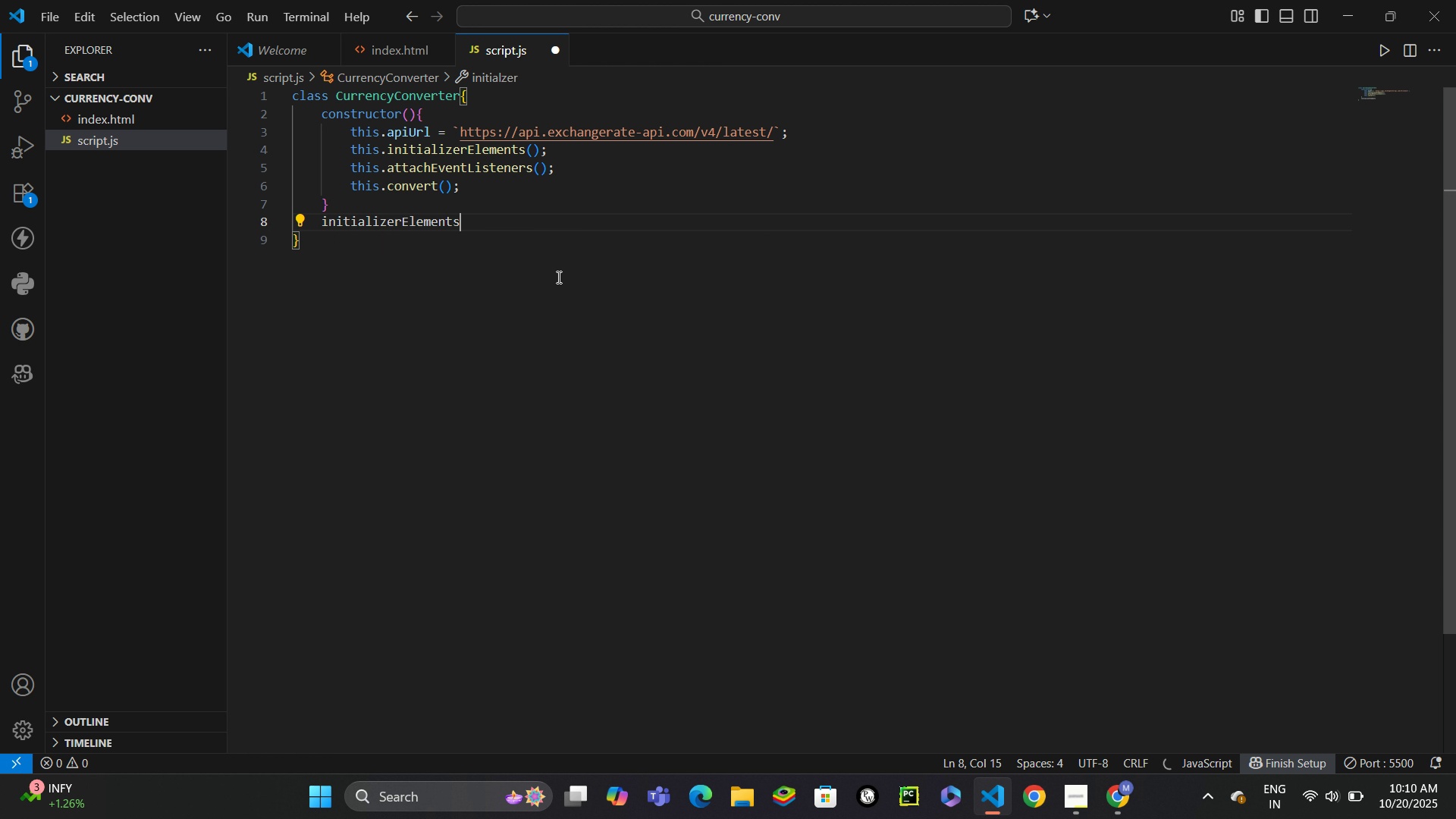 
key(Enter)
 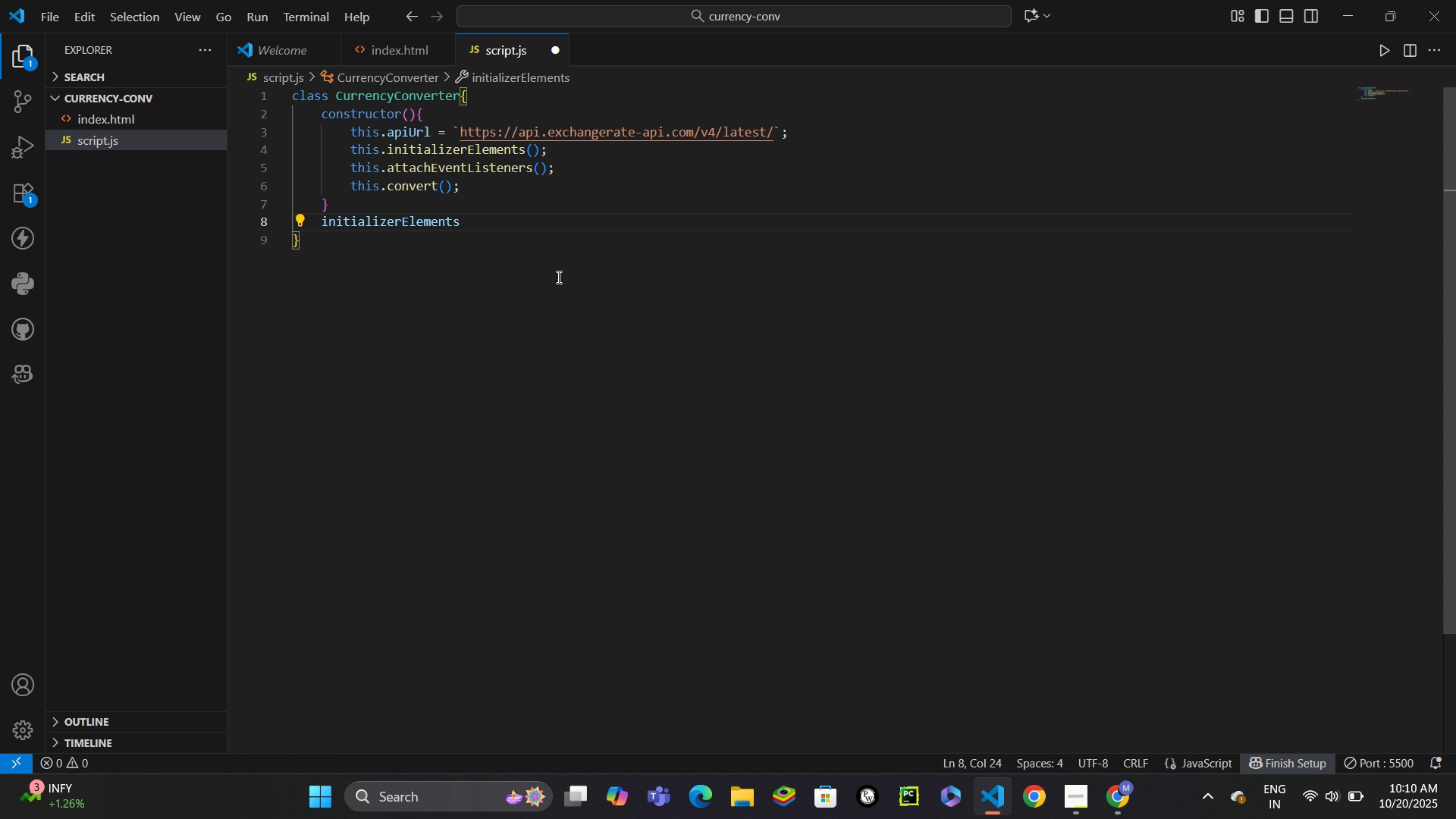 
key(Shift+9)
 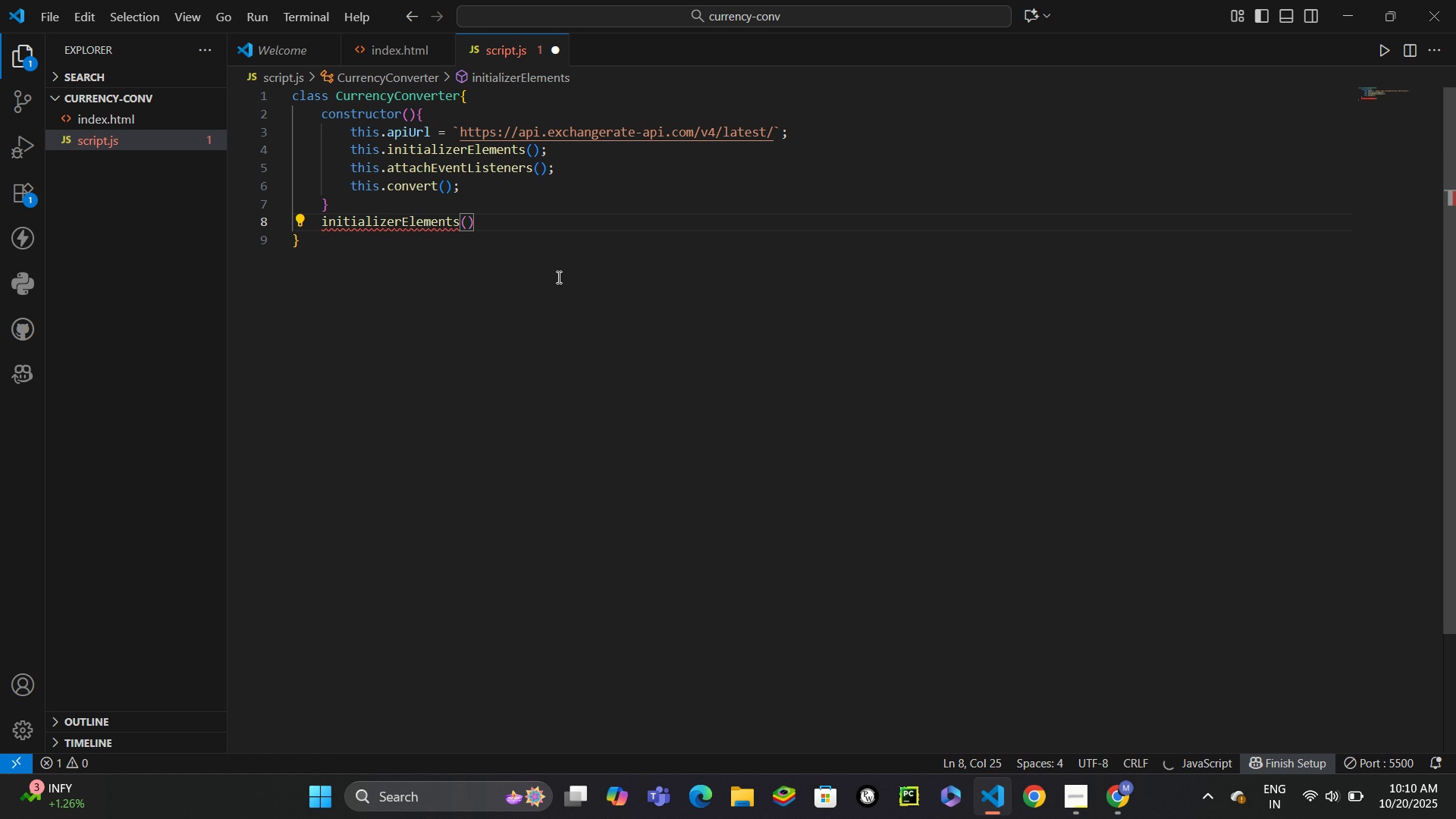 
key(ArrowRight)
 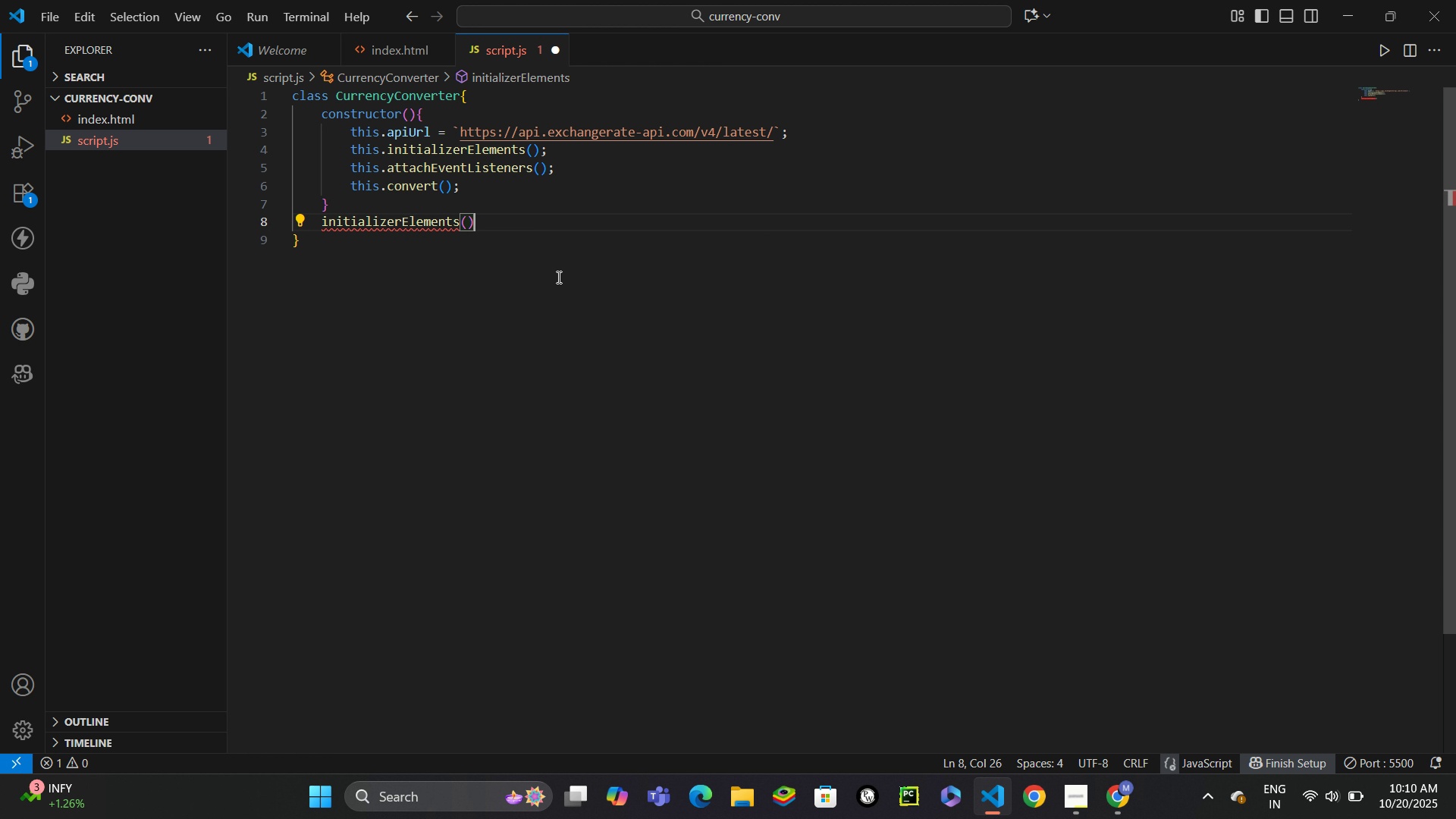 
key(Shift+BracketLeft)
 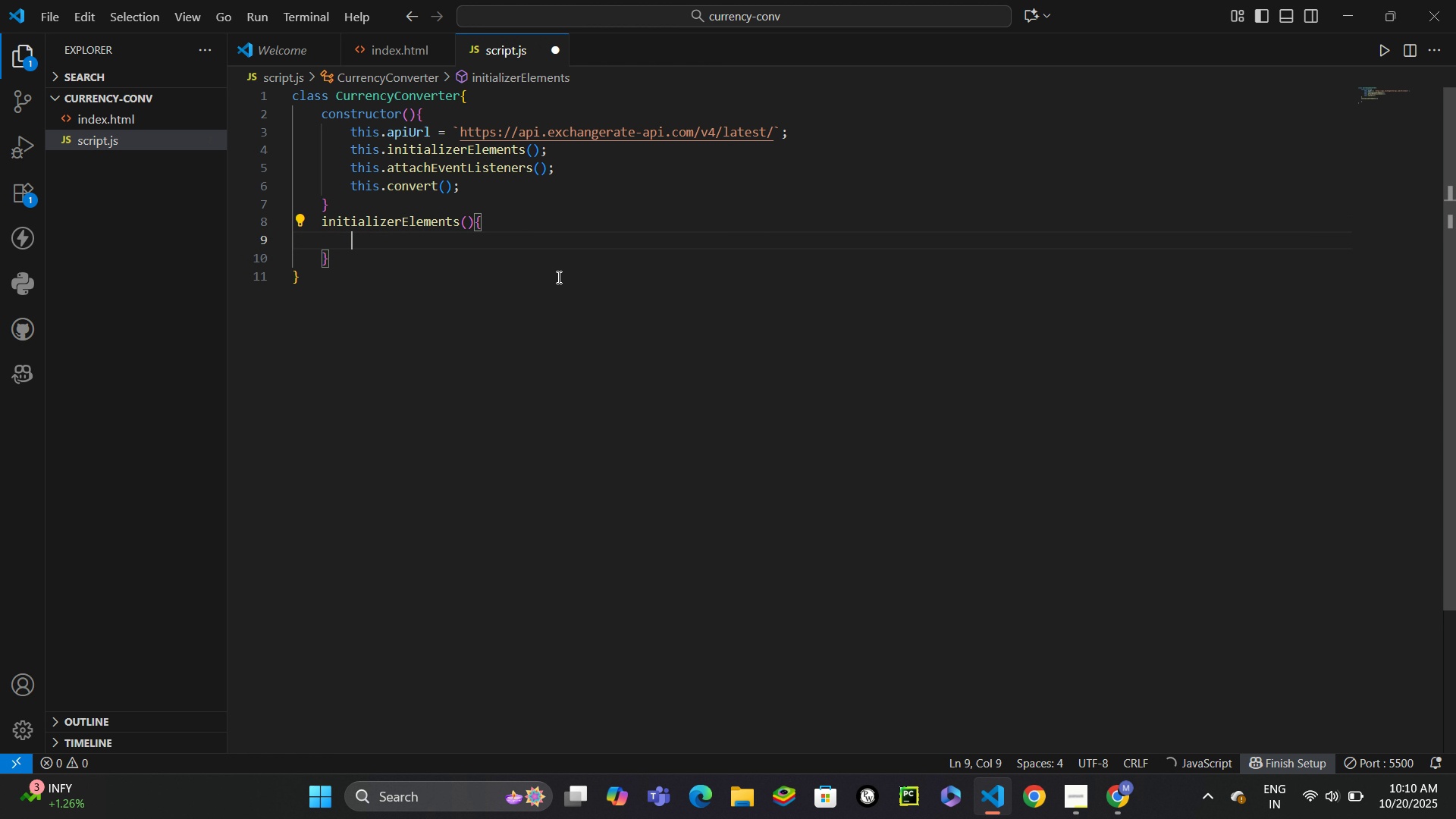 
key(Enter)
 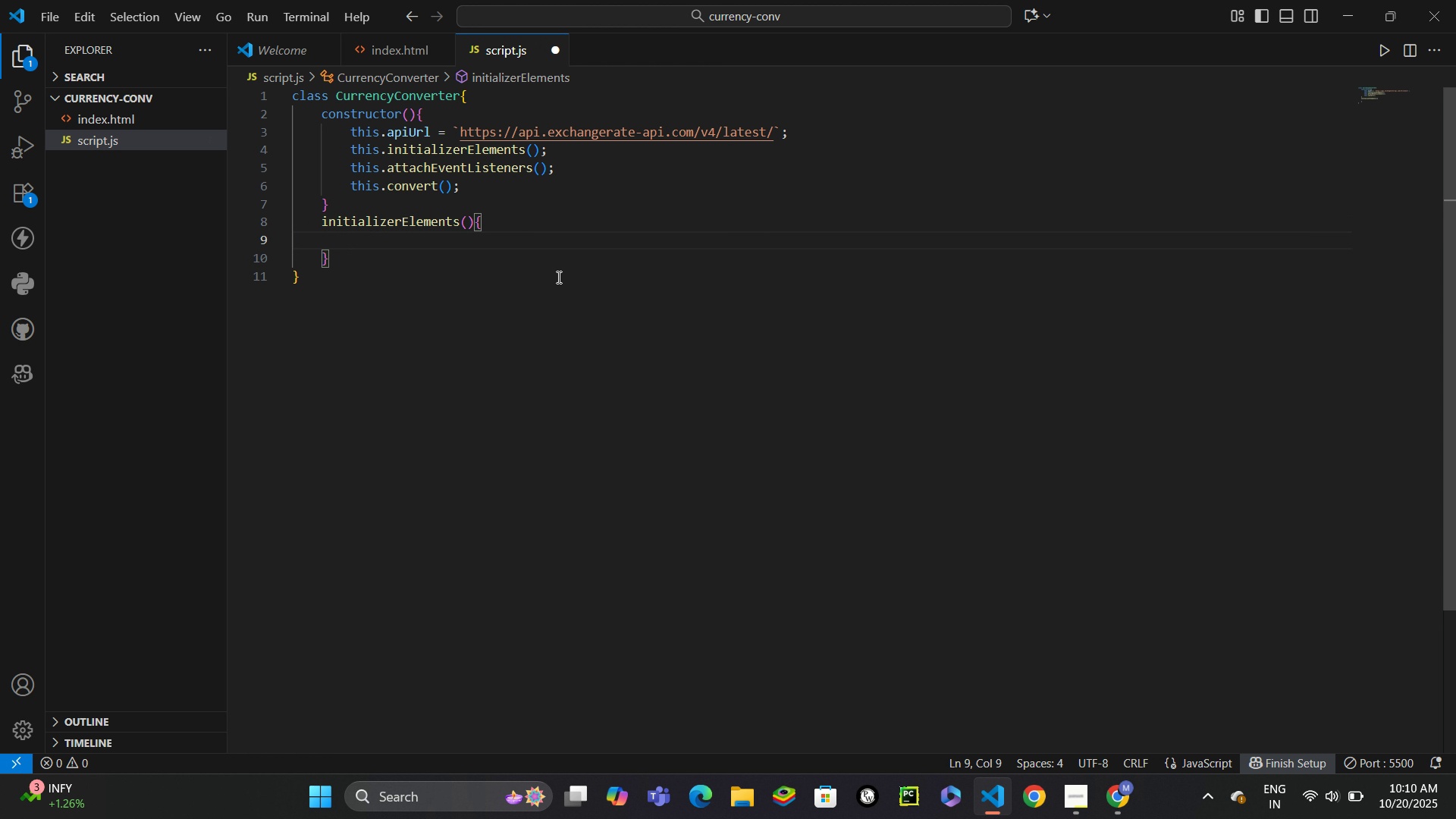 
type(this.amountInput)
 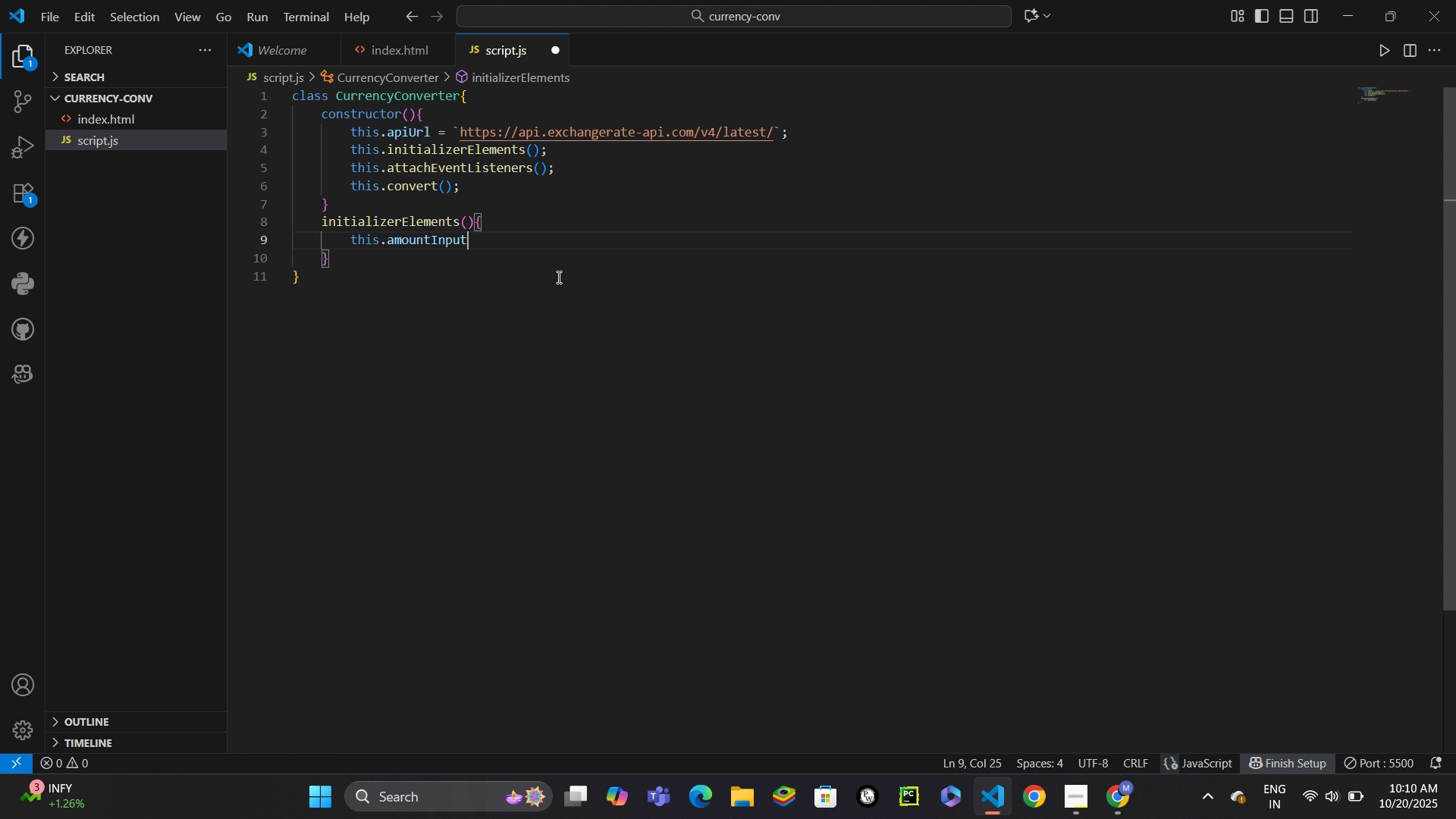 
hold_key(key=ShiftLeft, duration=0.88)
 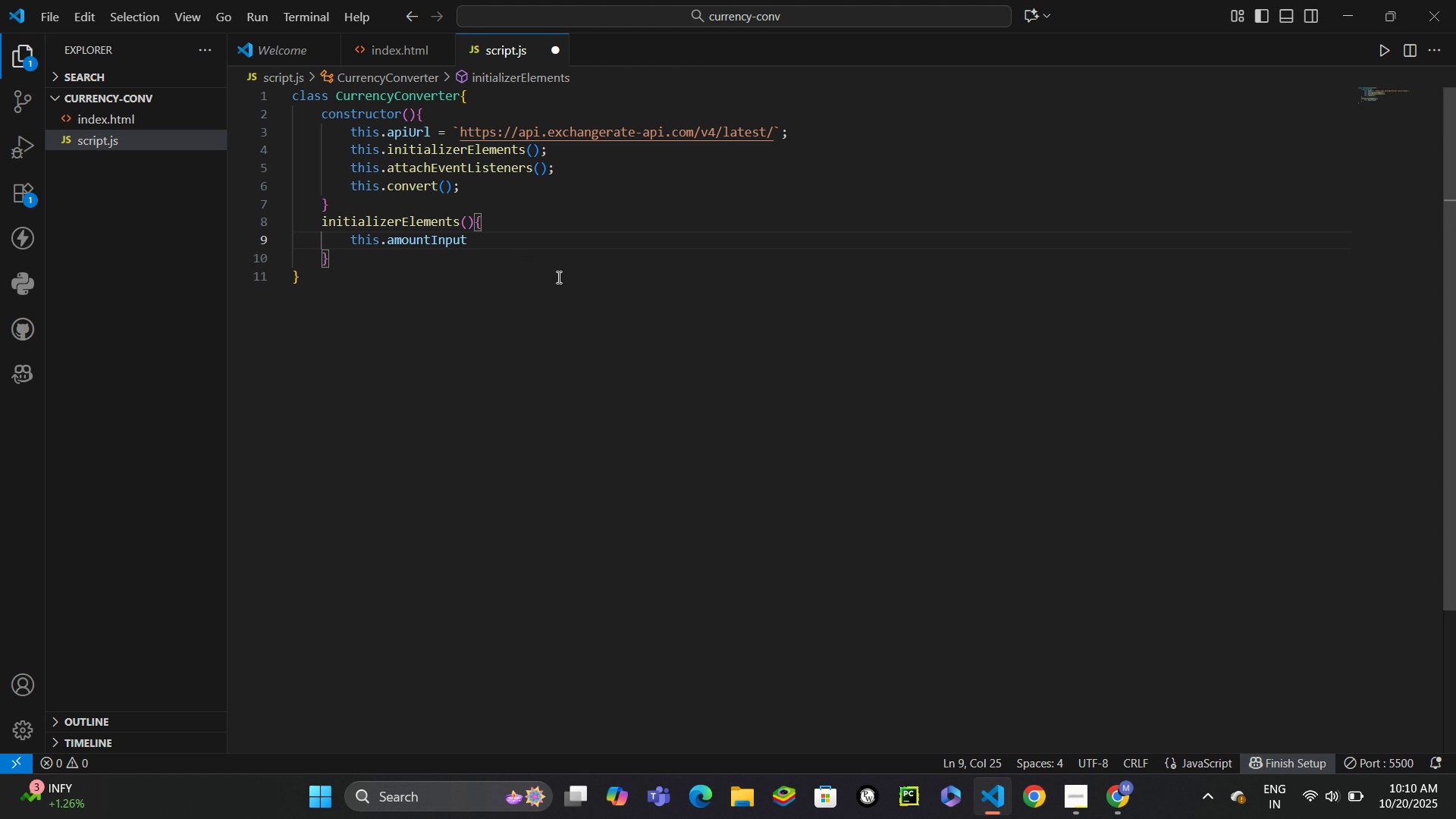 
type( = docu)
 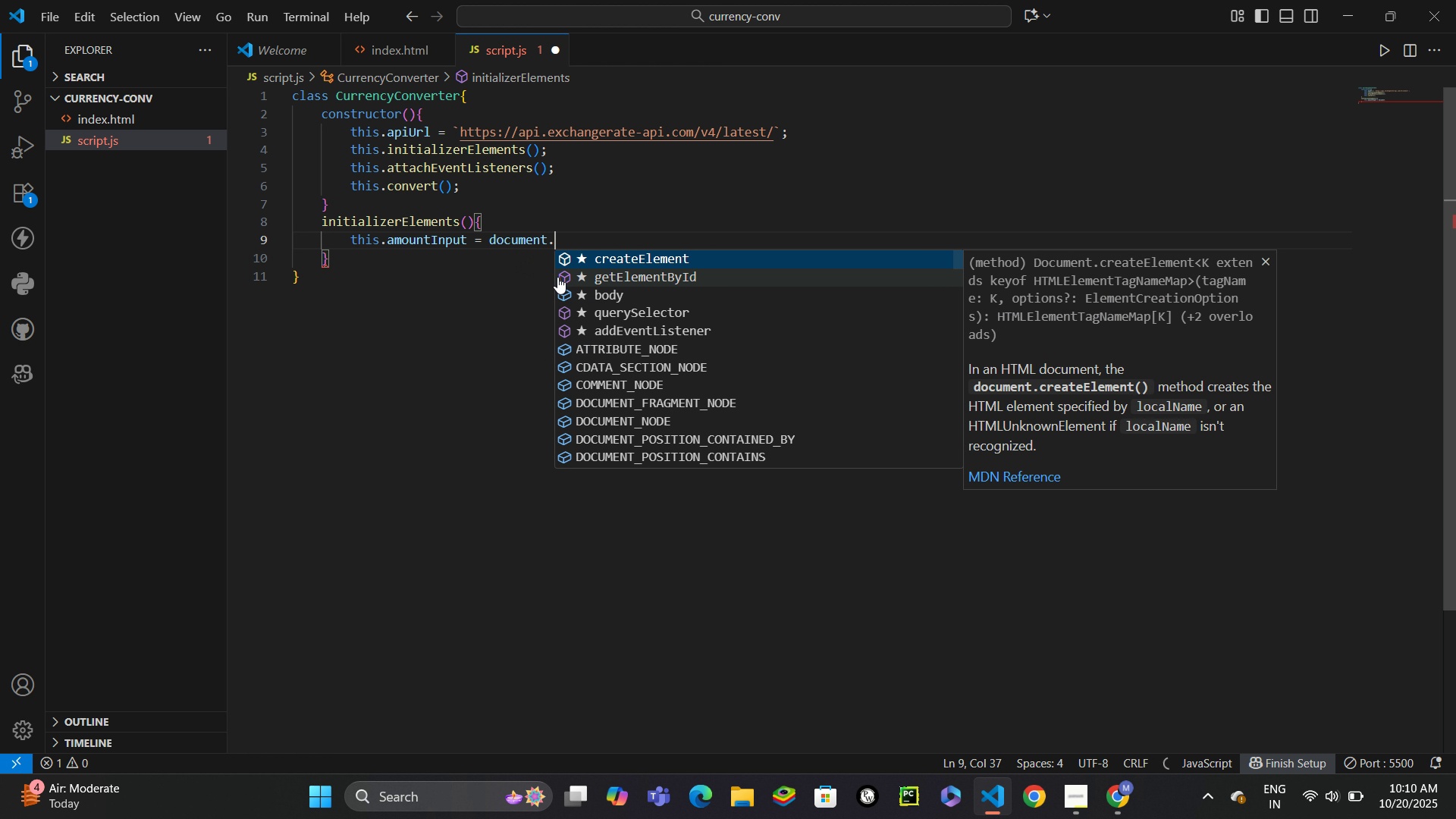 
 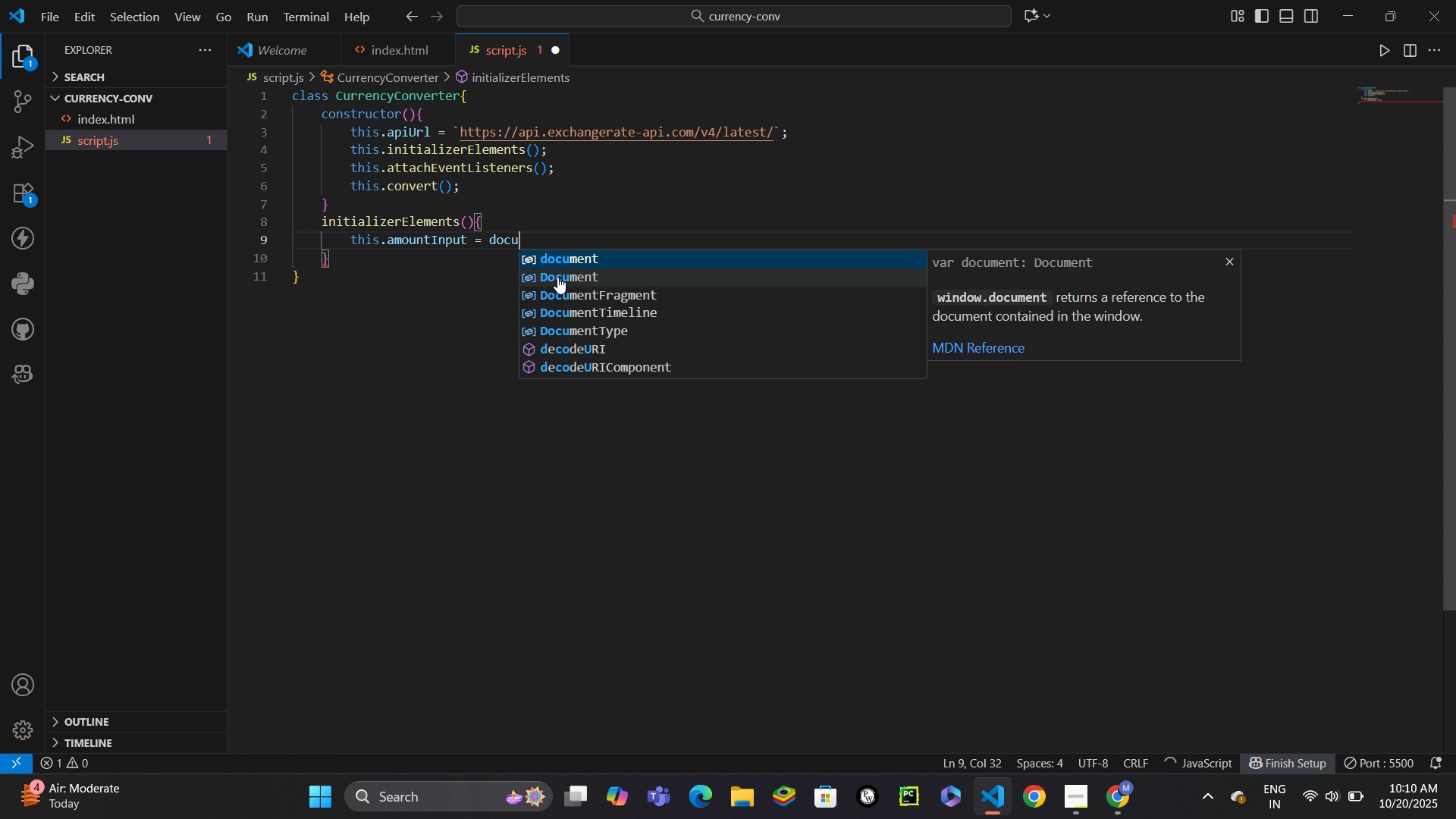 
key(Enter)
 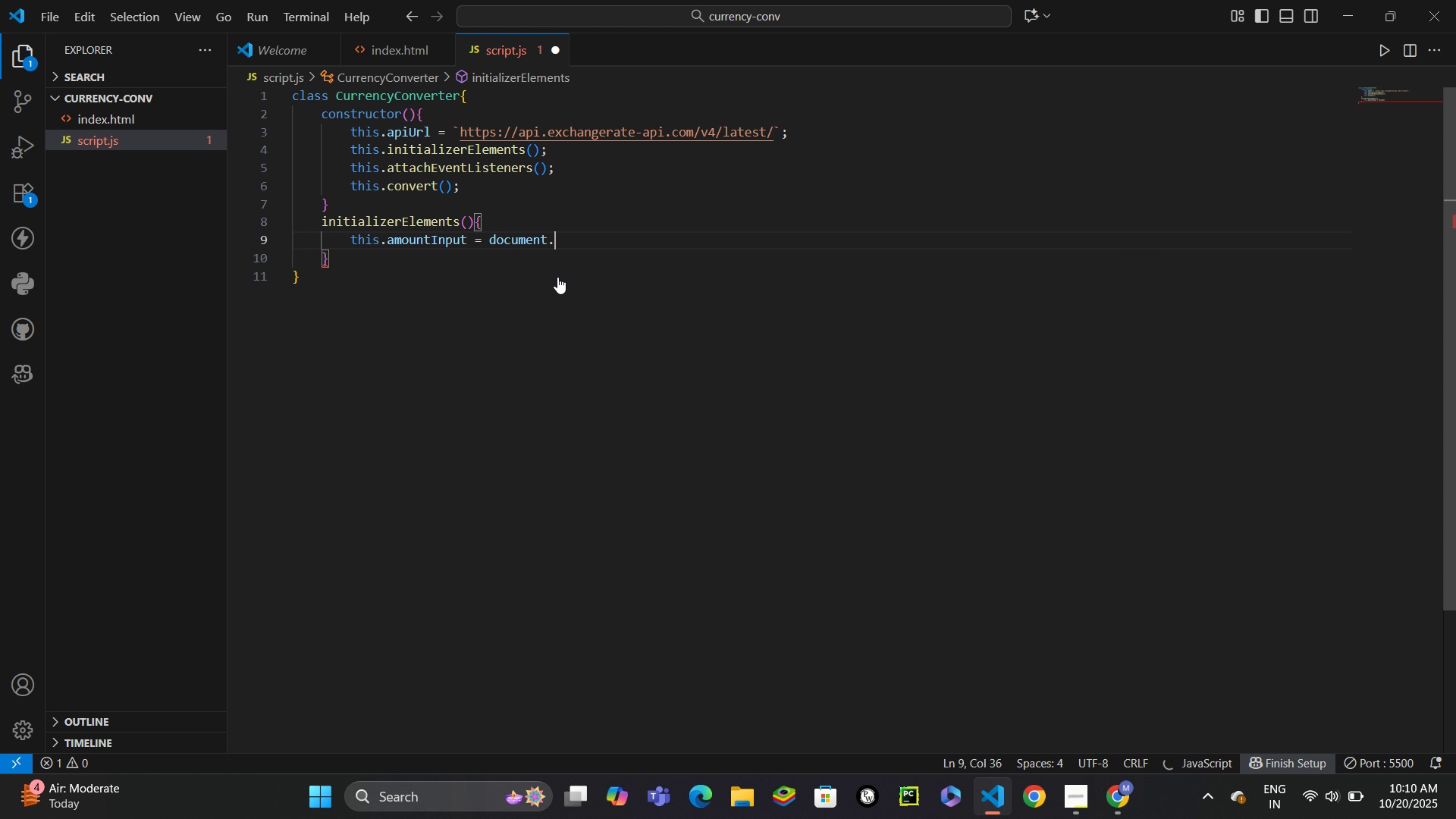 
type(.ge)
 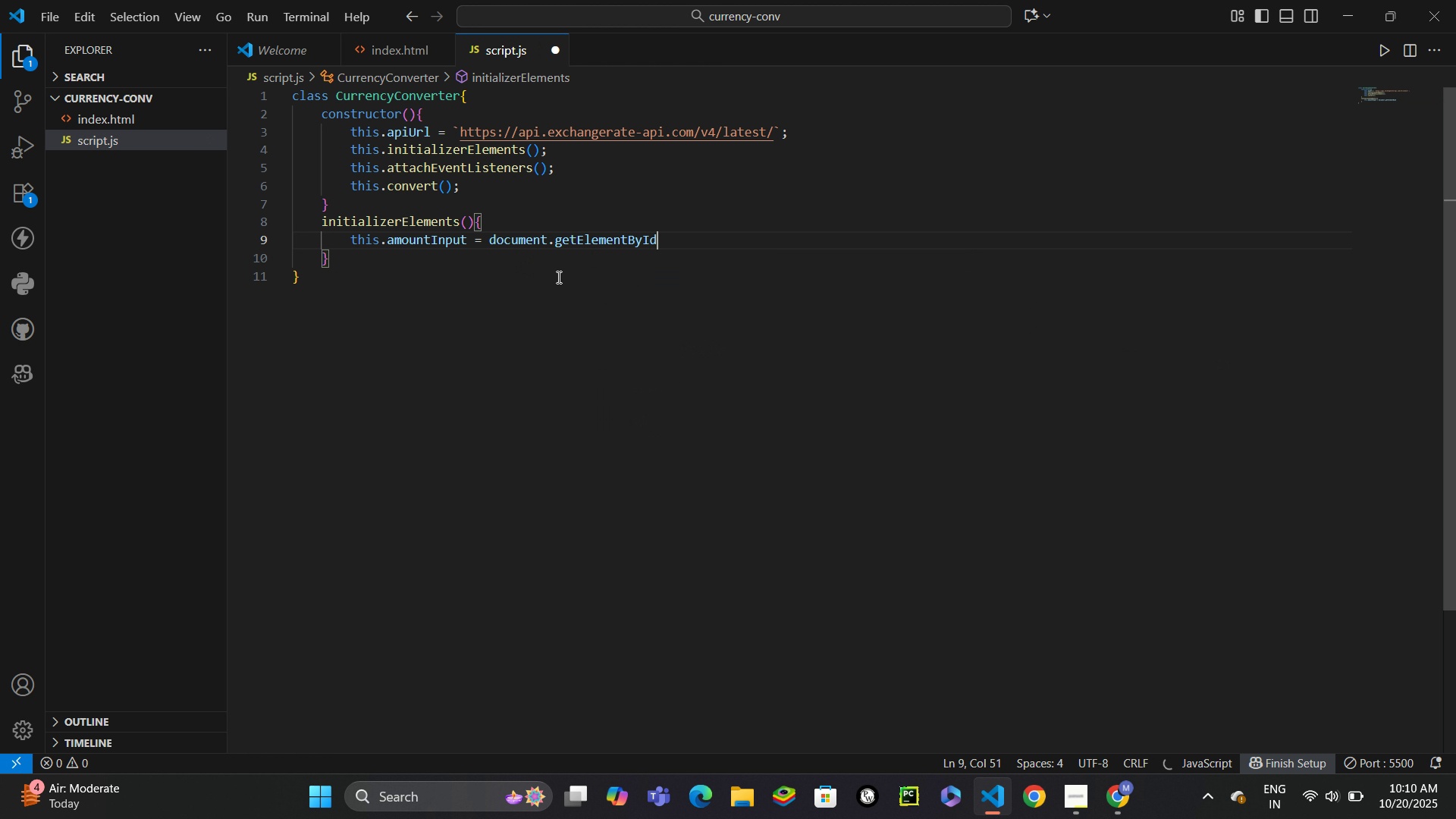 
key(Enter)
 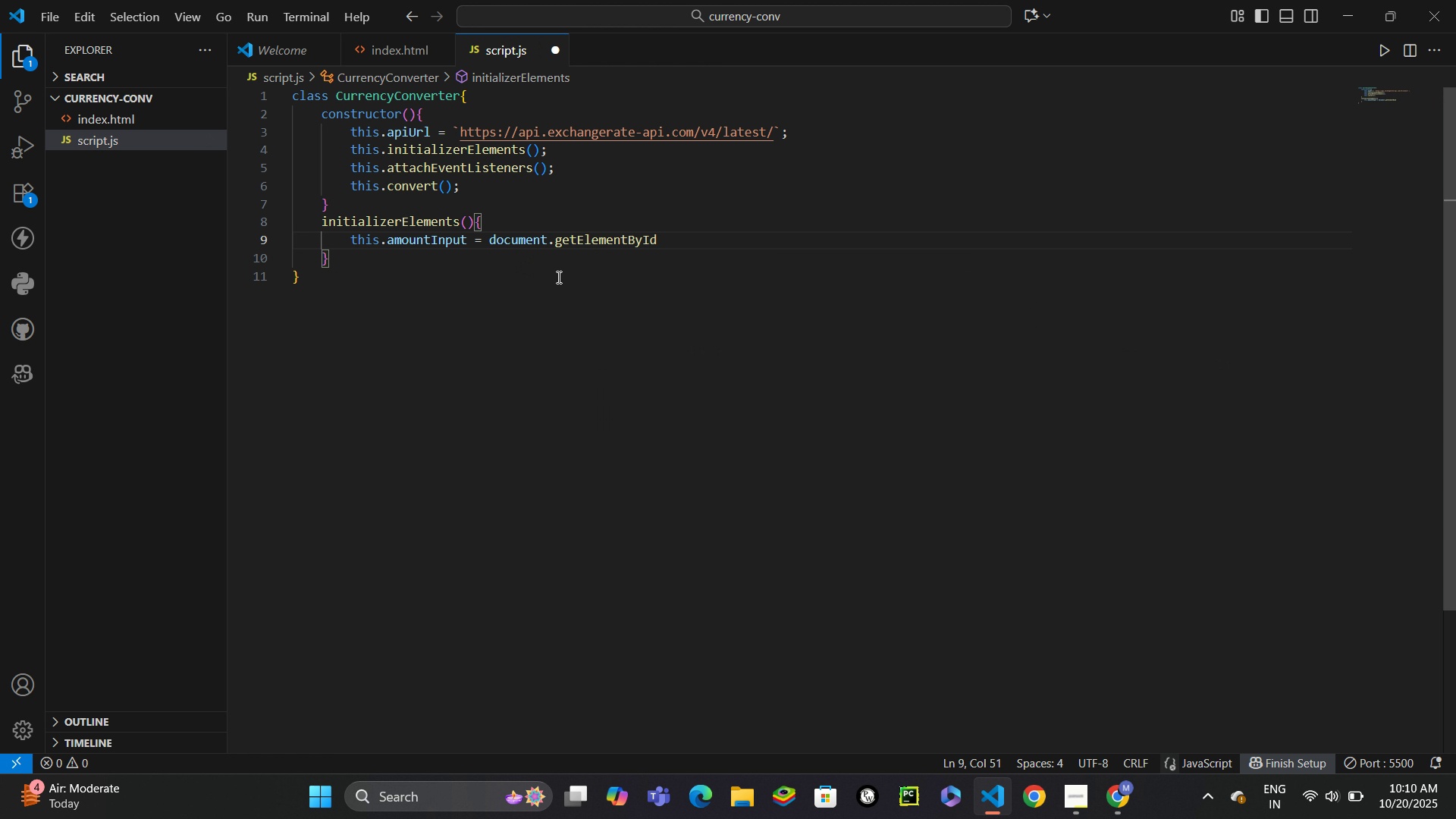 
type(('amount)
 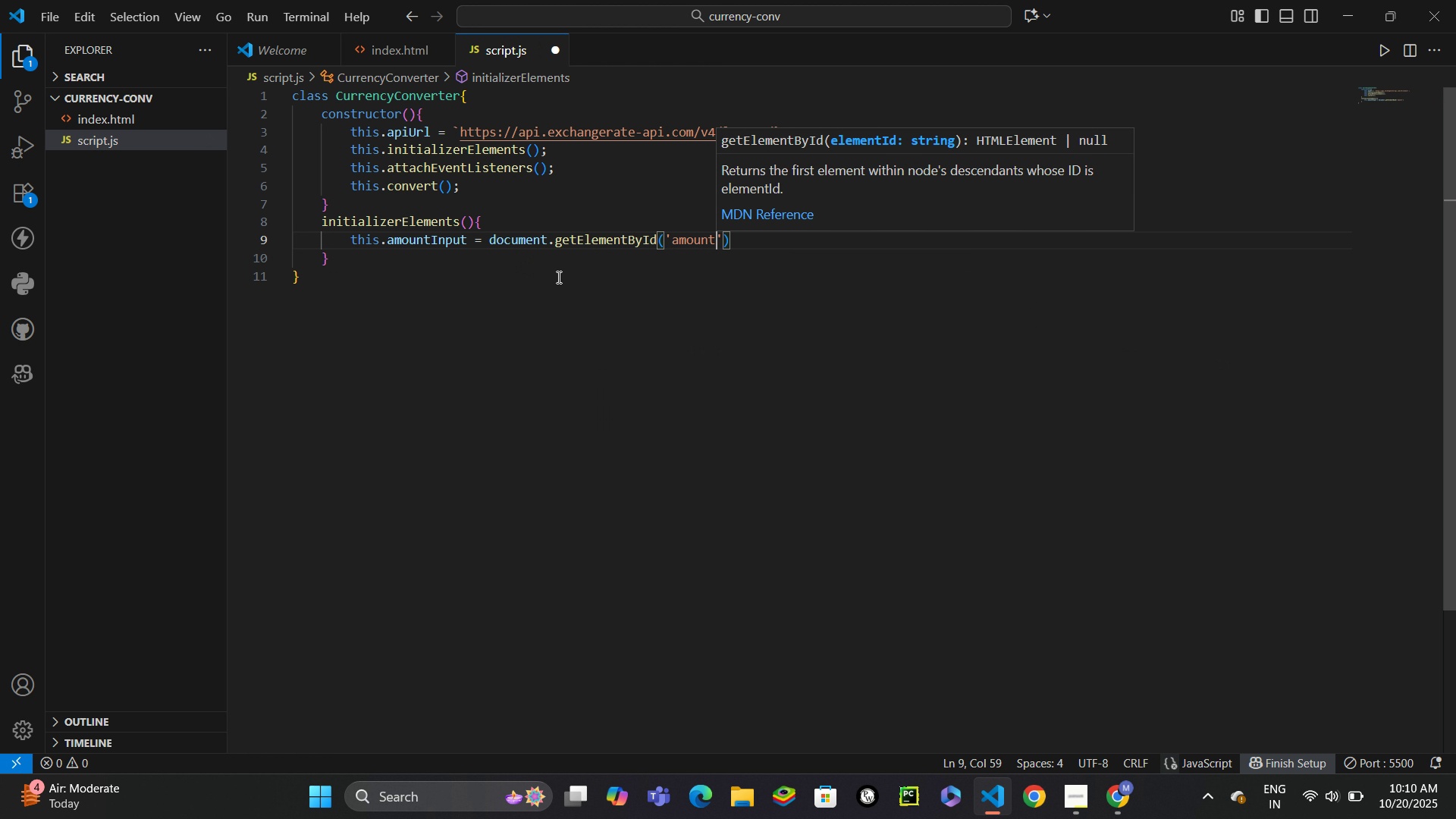 
key(ArrowRight)
 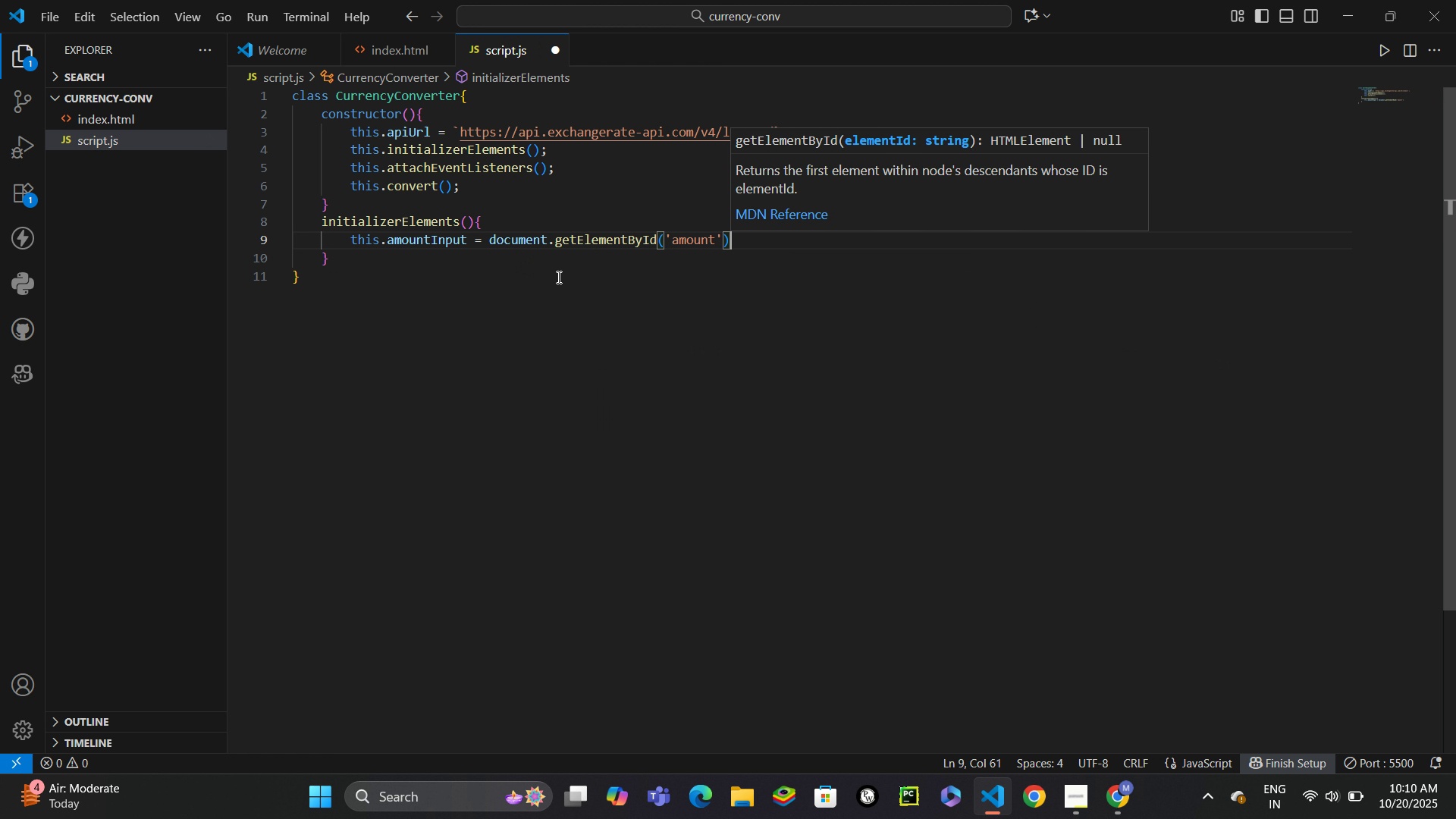 
key(ArrowRight)
 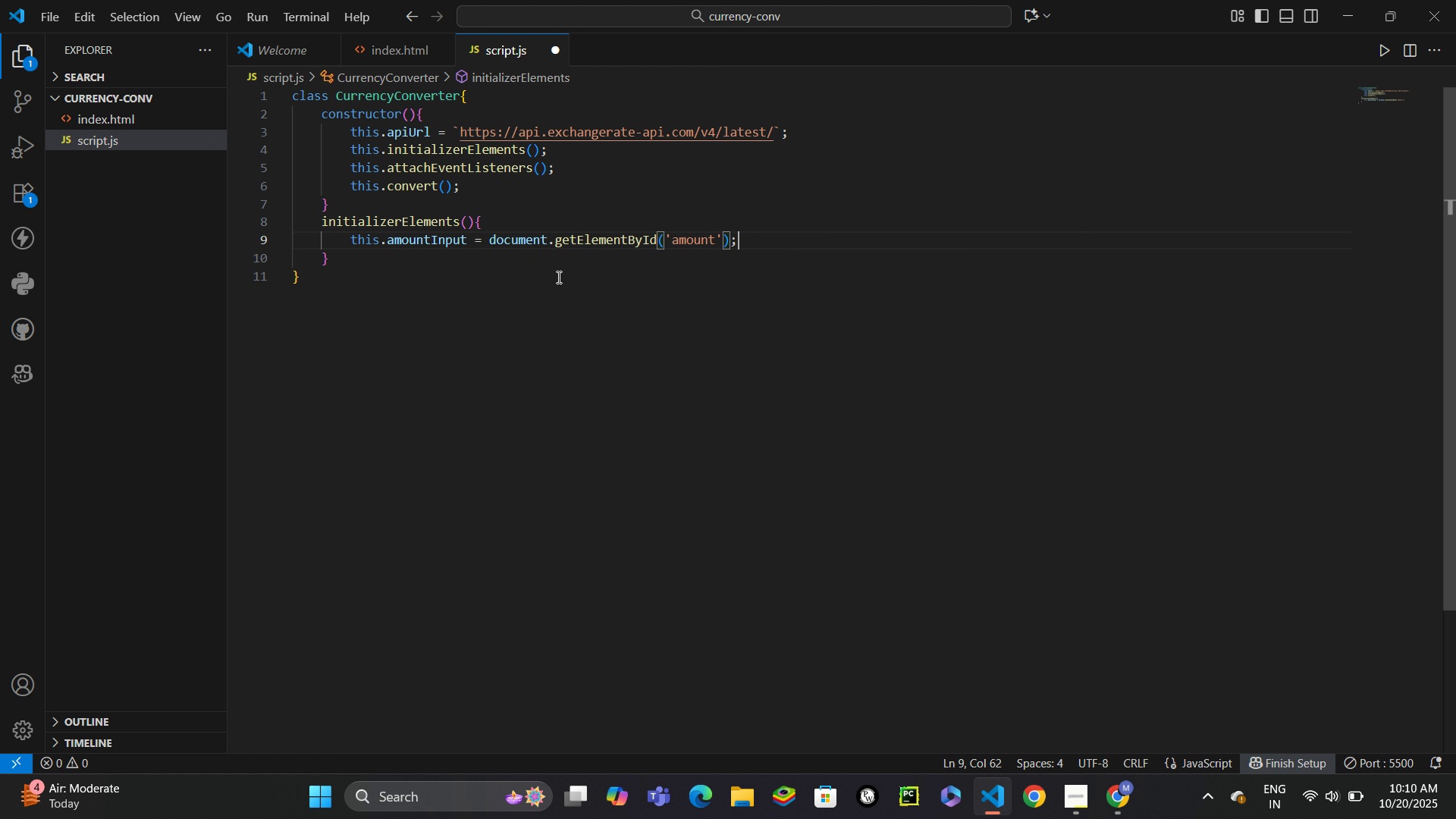 
key(Semicolon)
 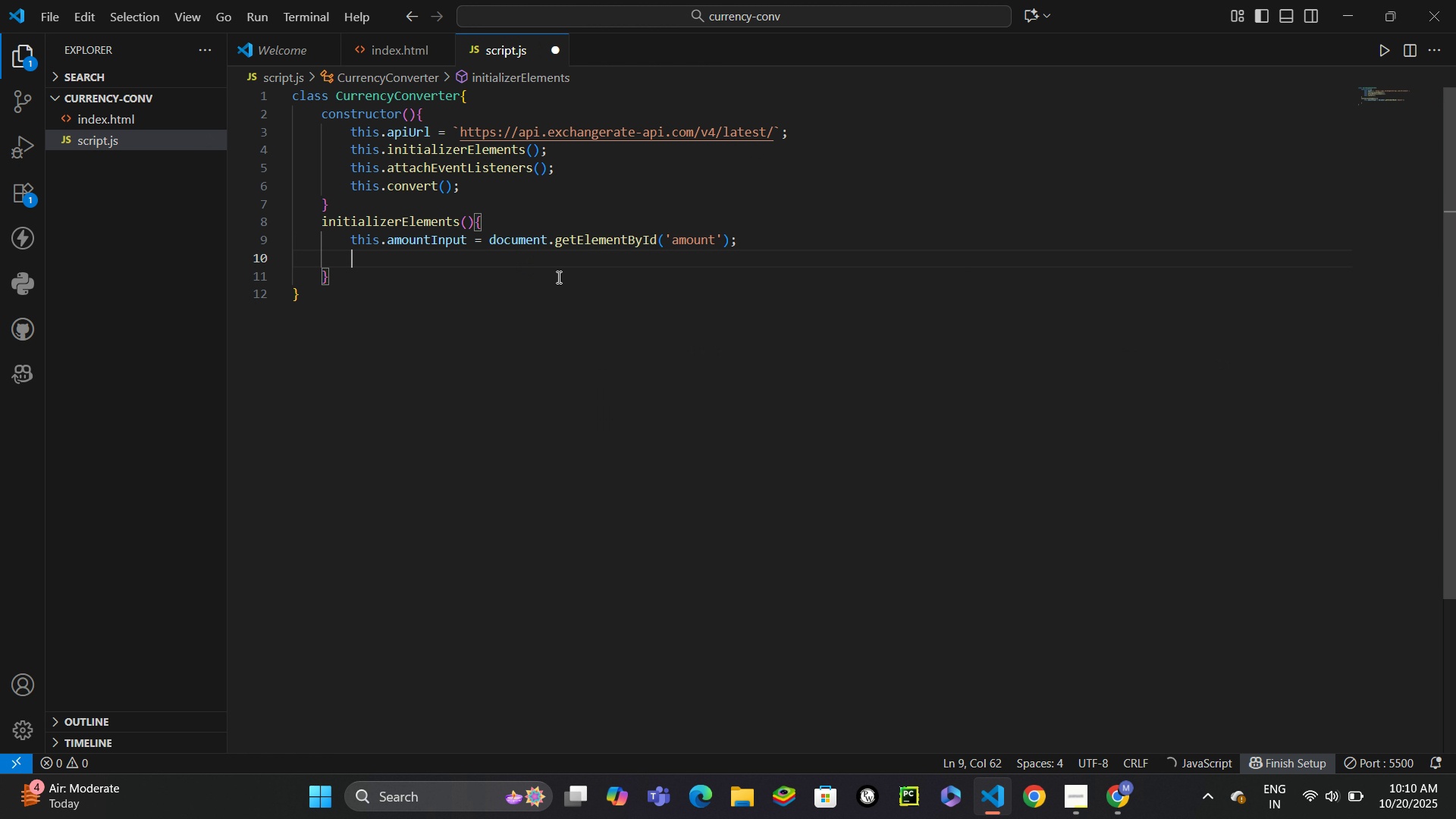 
key(Enter)
 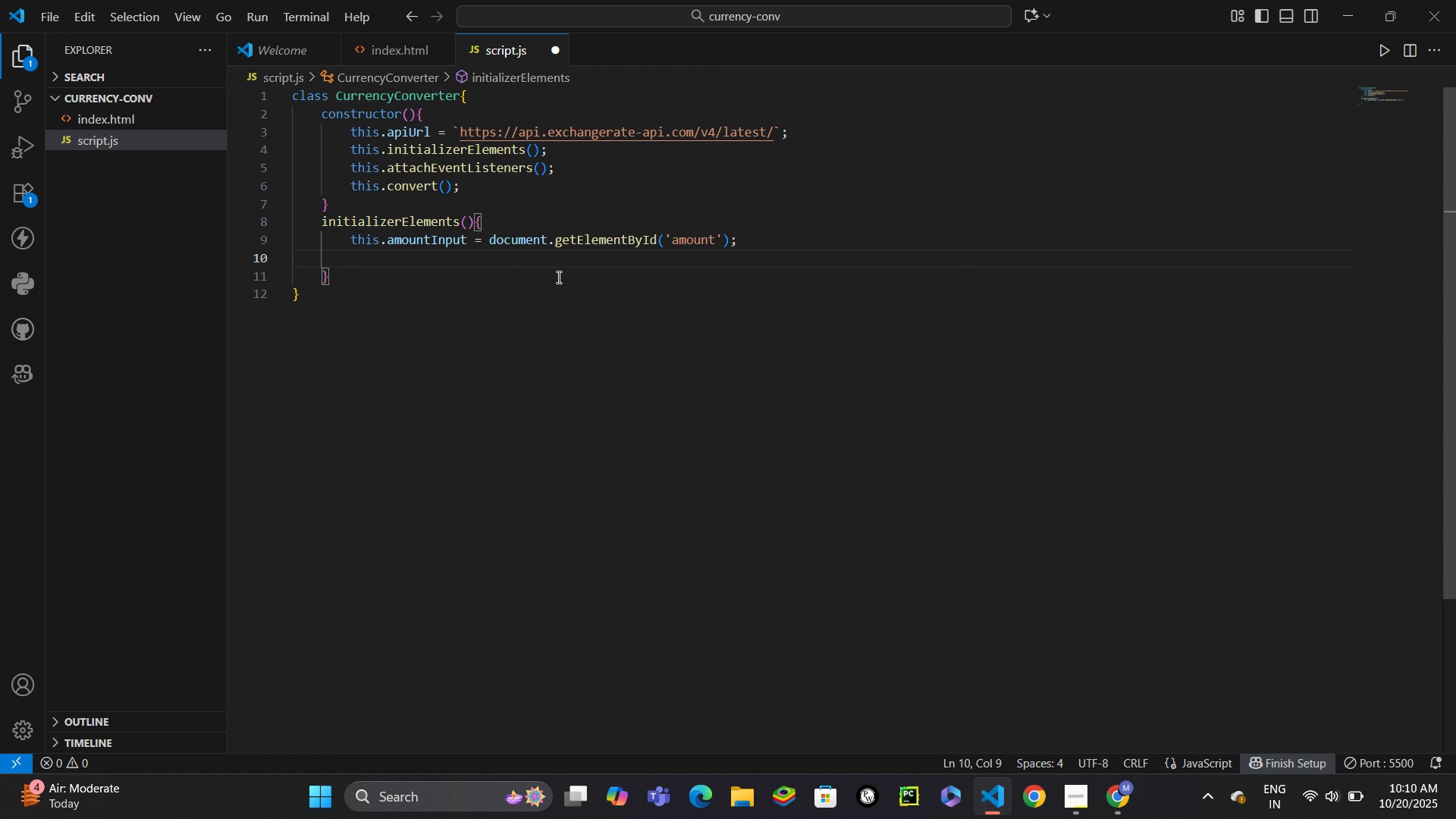 
type(this.fromCurrency = doc)
 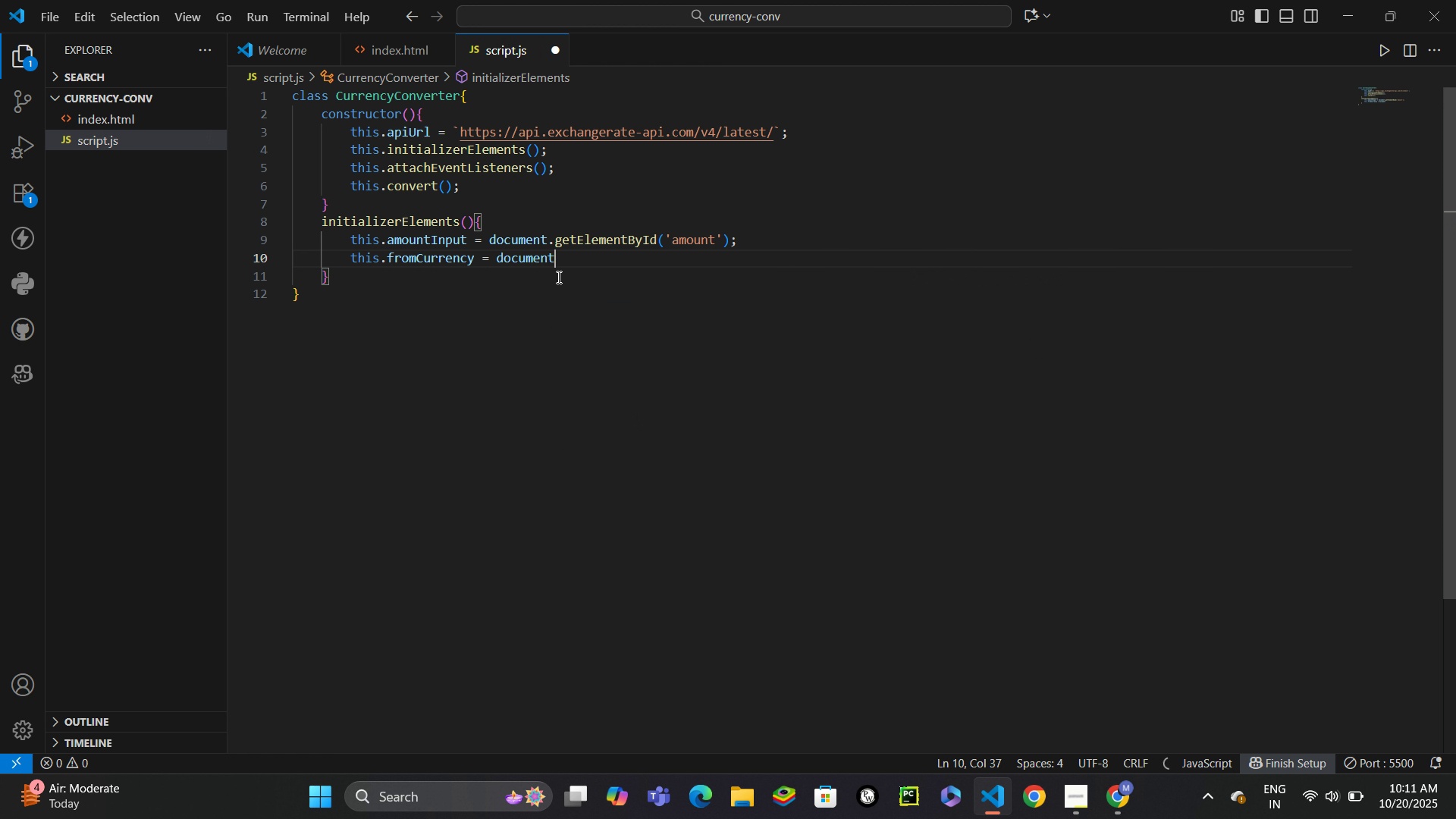 
 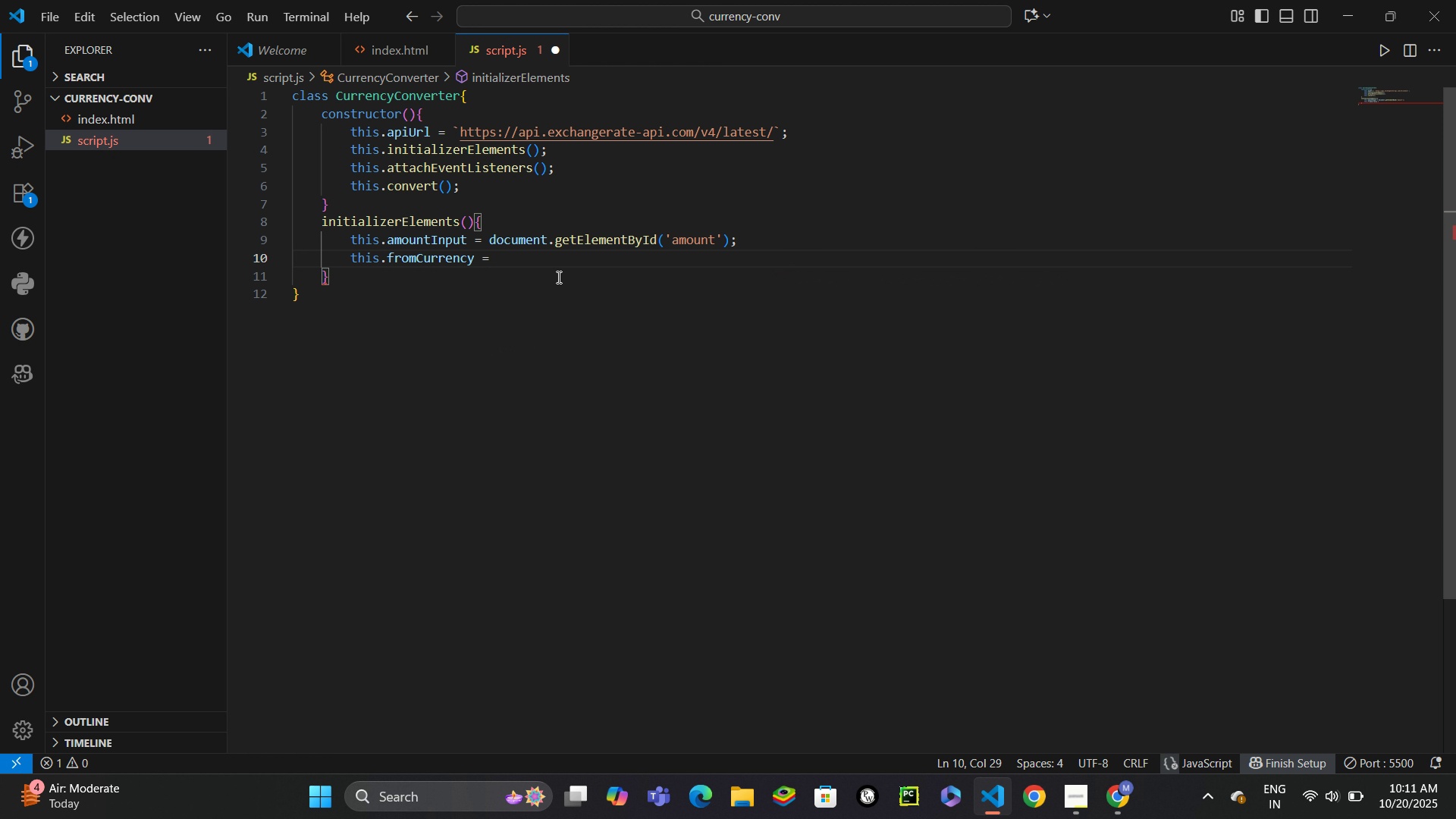 
key(Enter)
 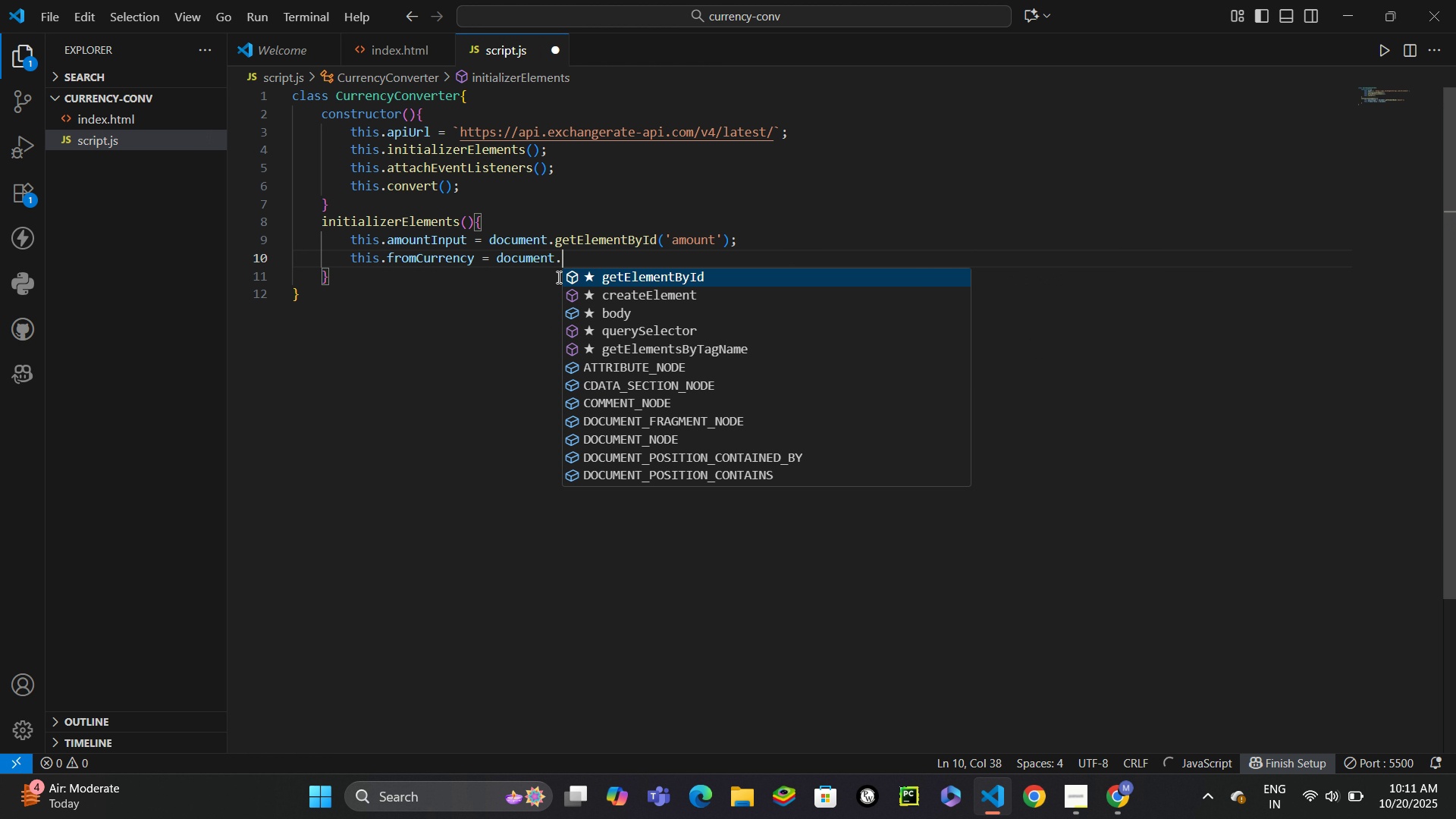 
type(.get)
 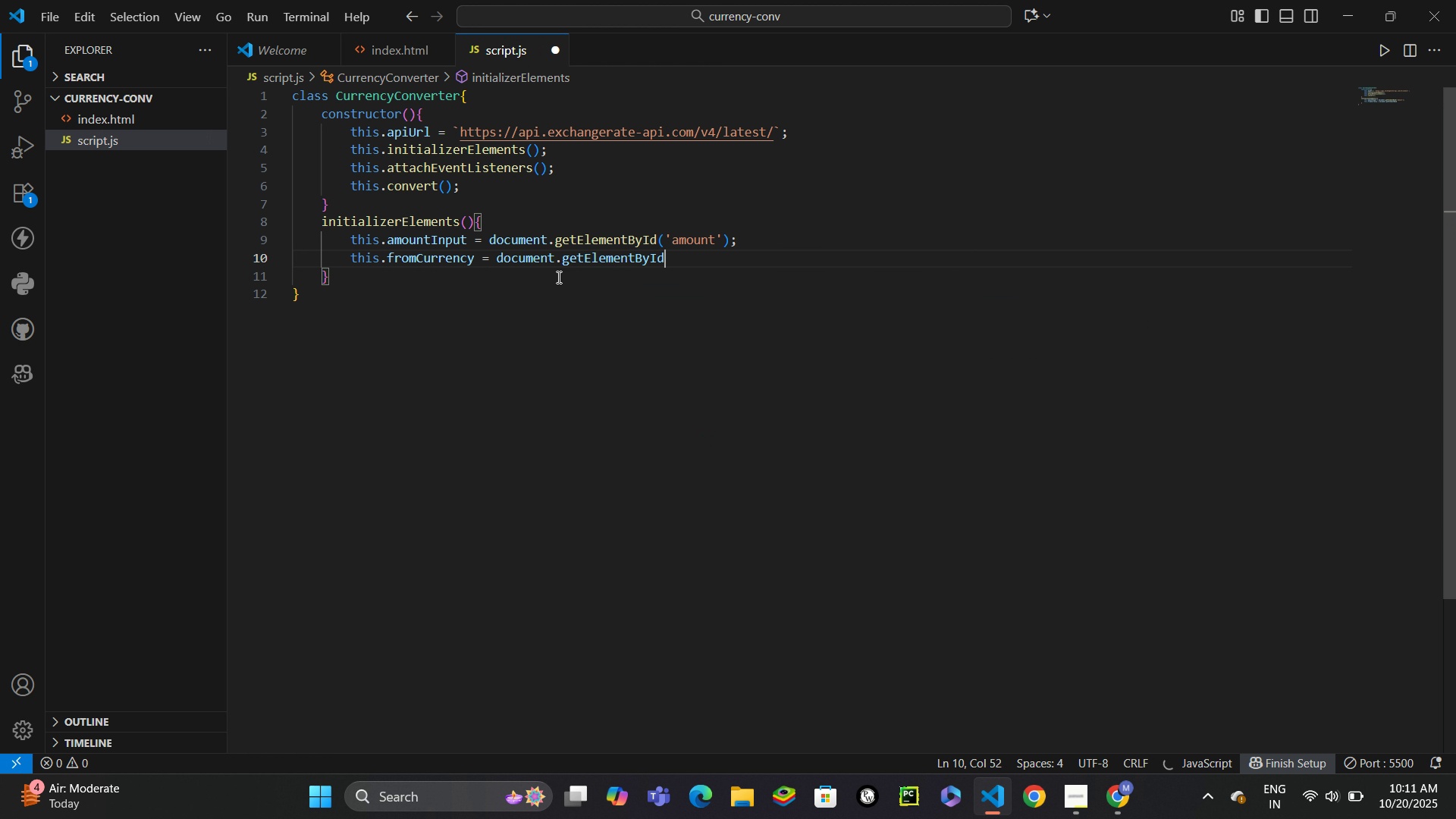 
key(Enter)
 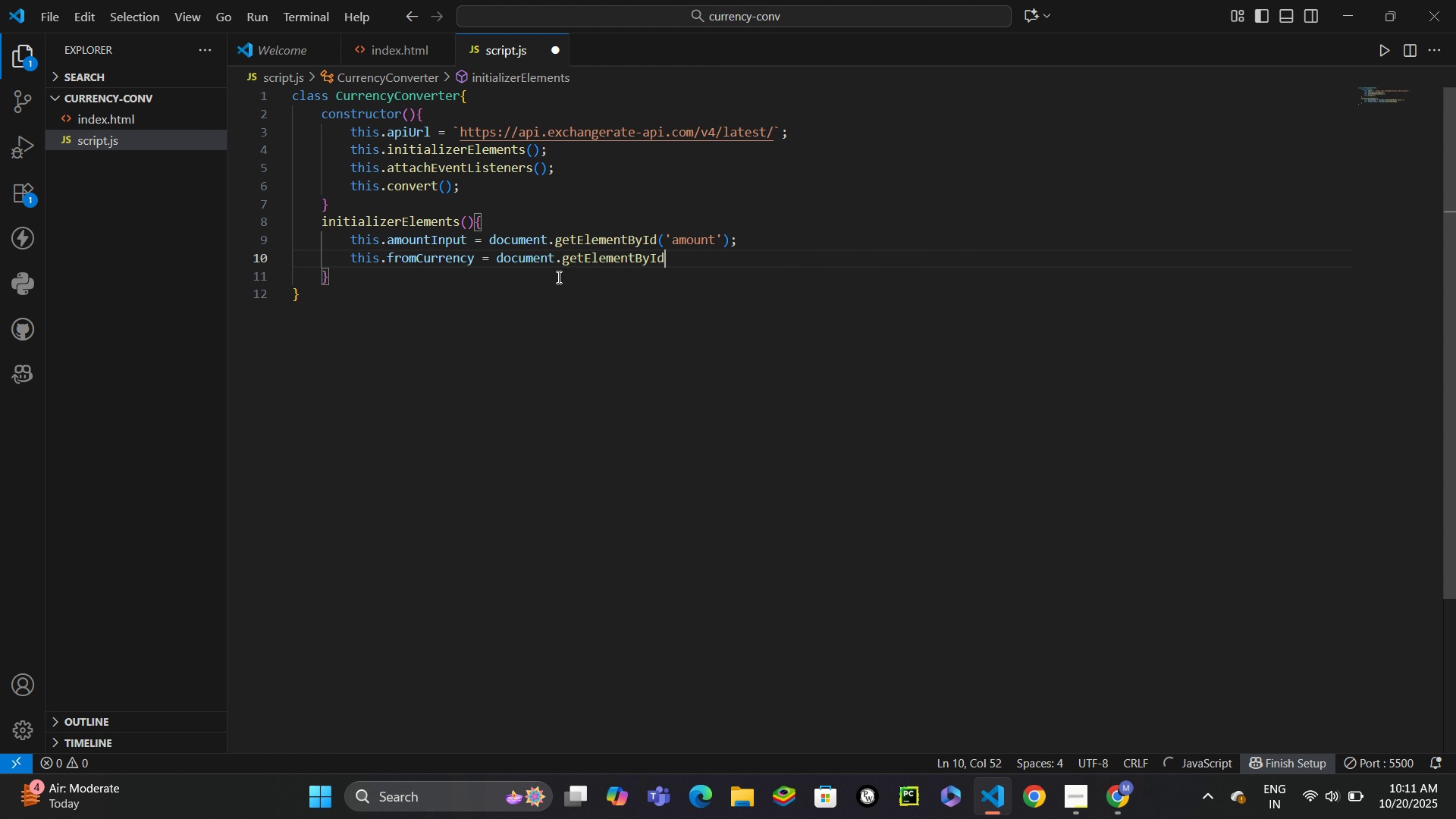 
type(('fromCurrency)
 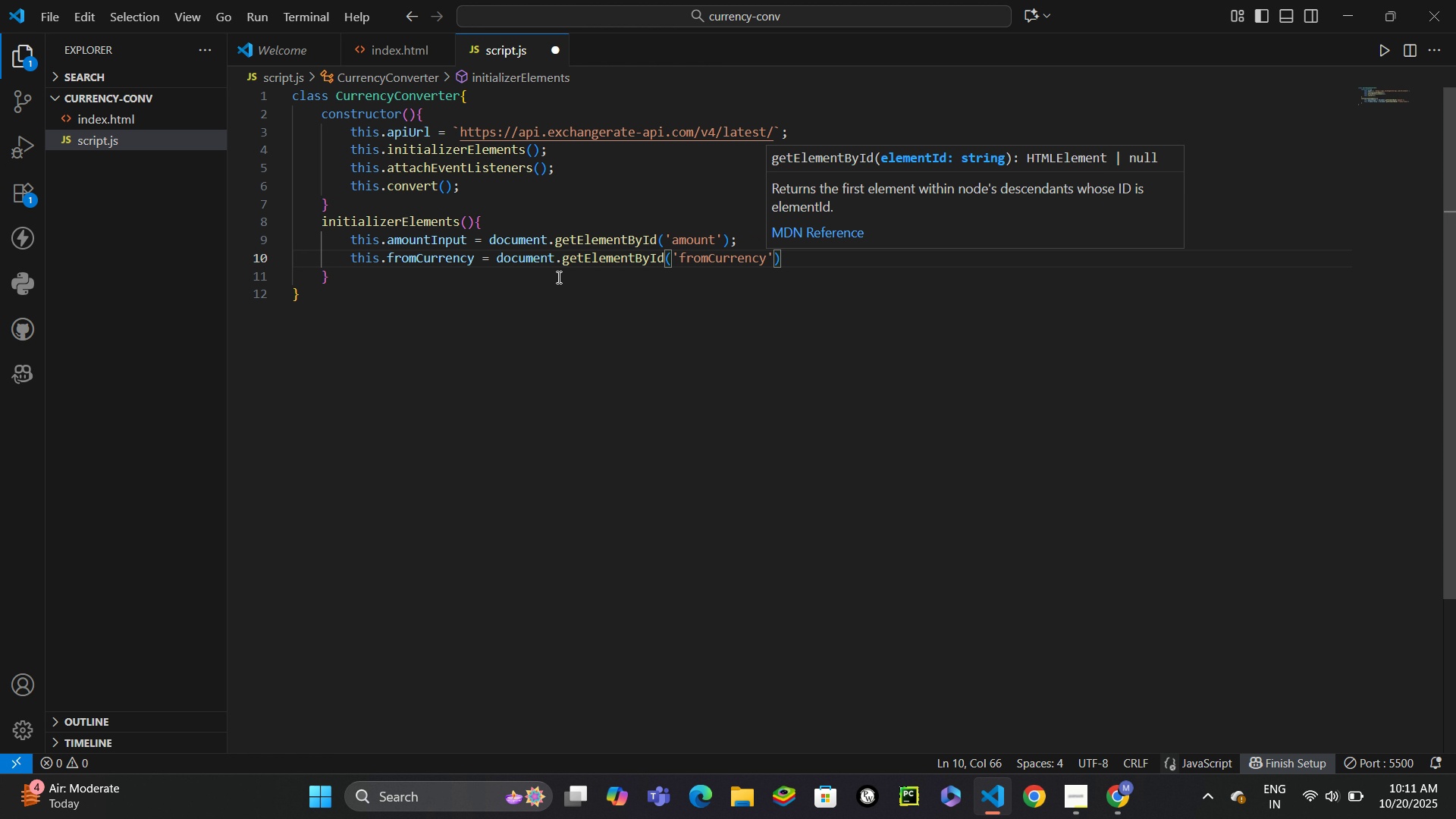 
key(ArrowRight)
 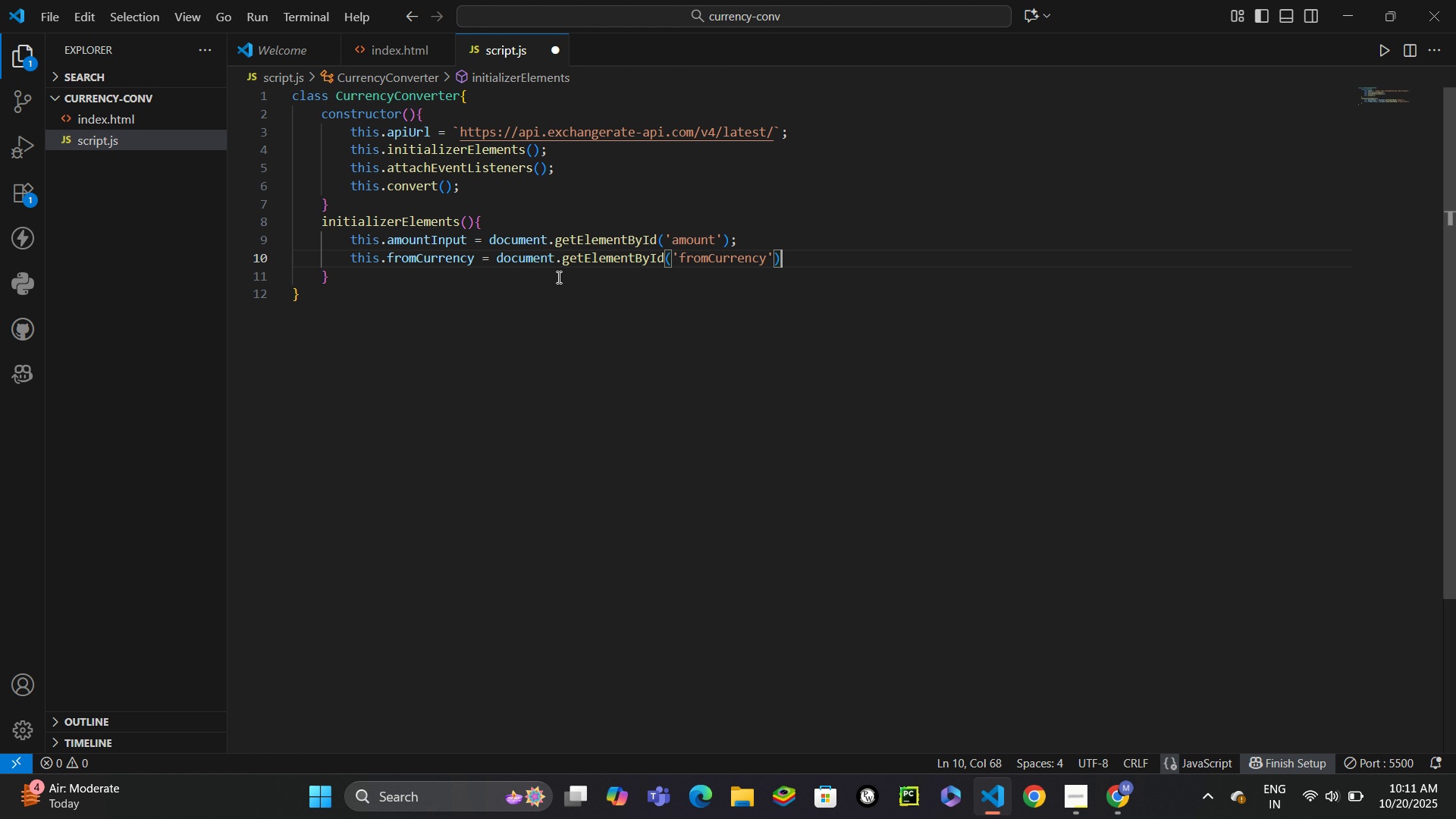 
key(ArrowRight)
 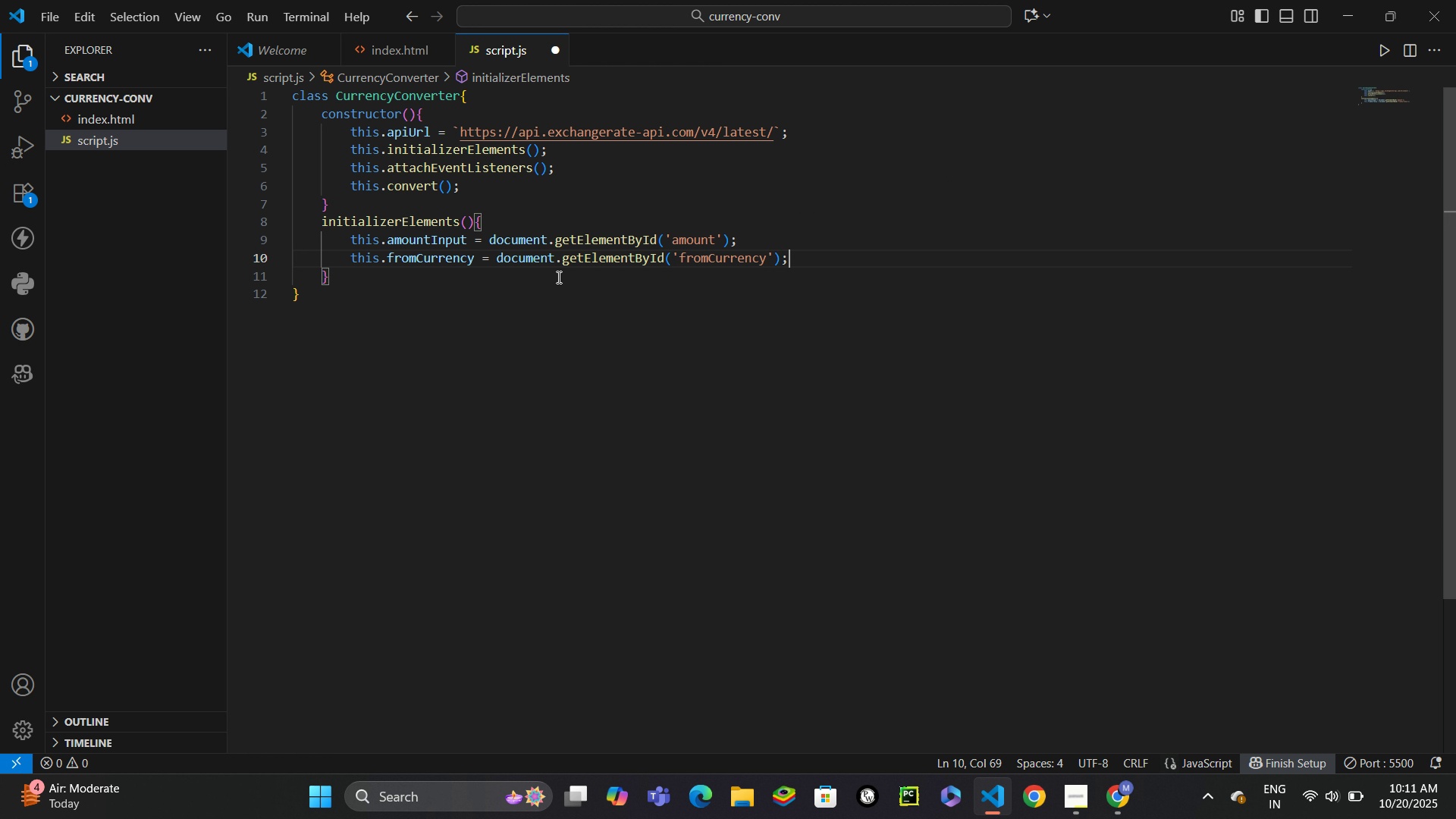 
key(Semicolon)
 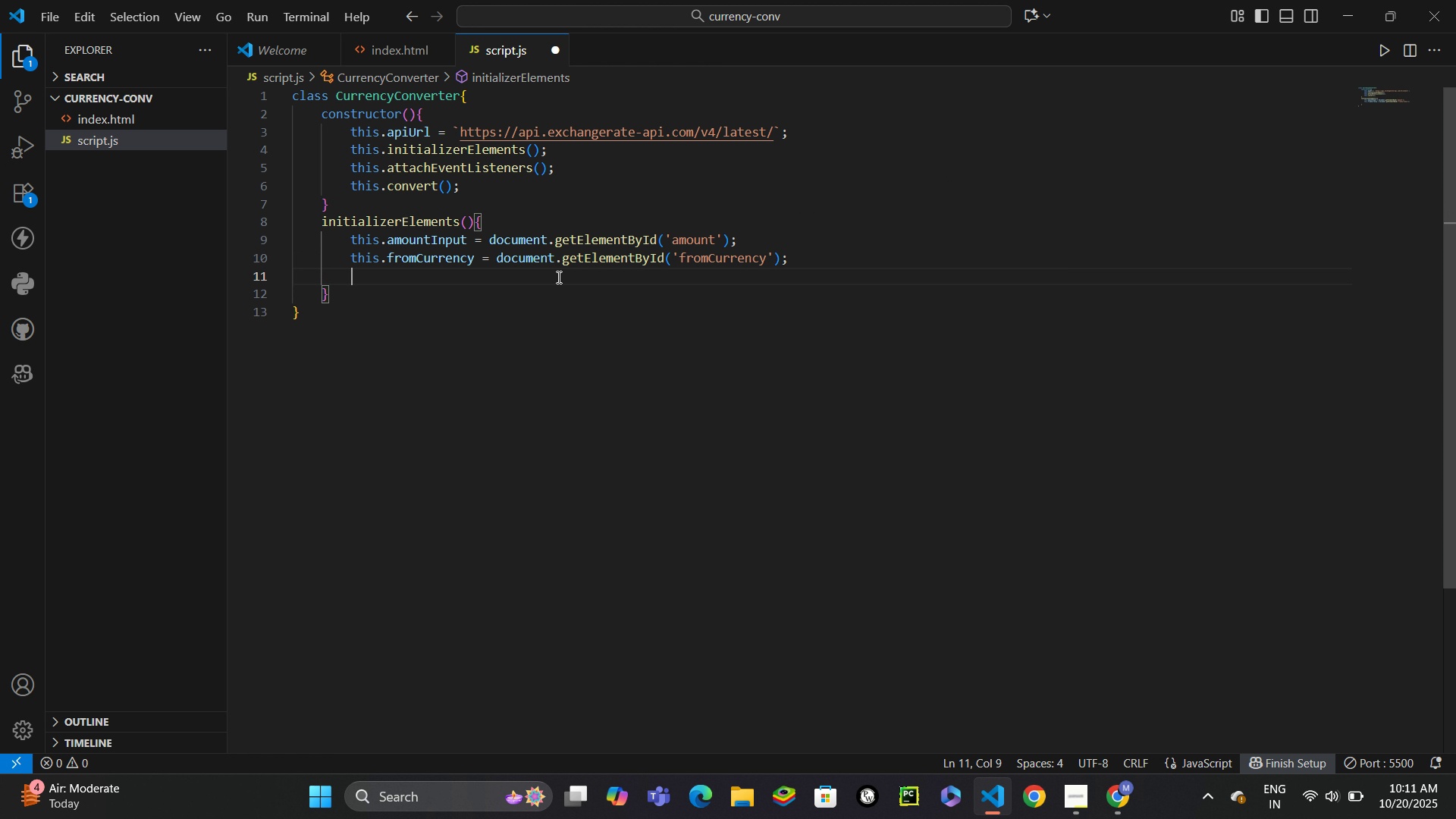 
key(Enter)
 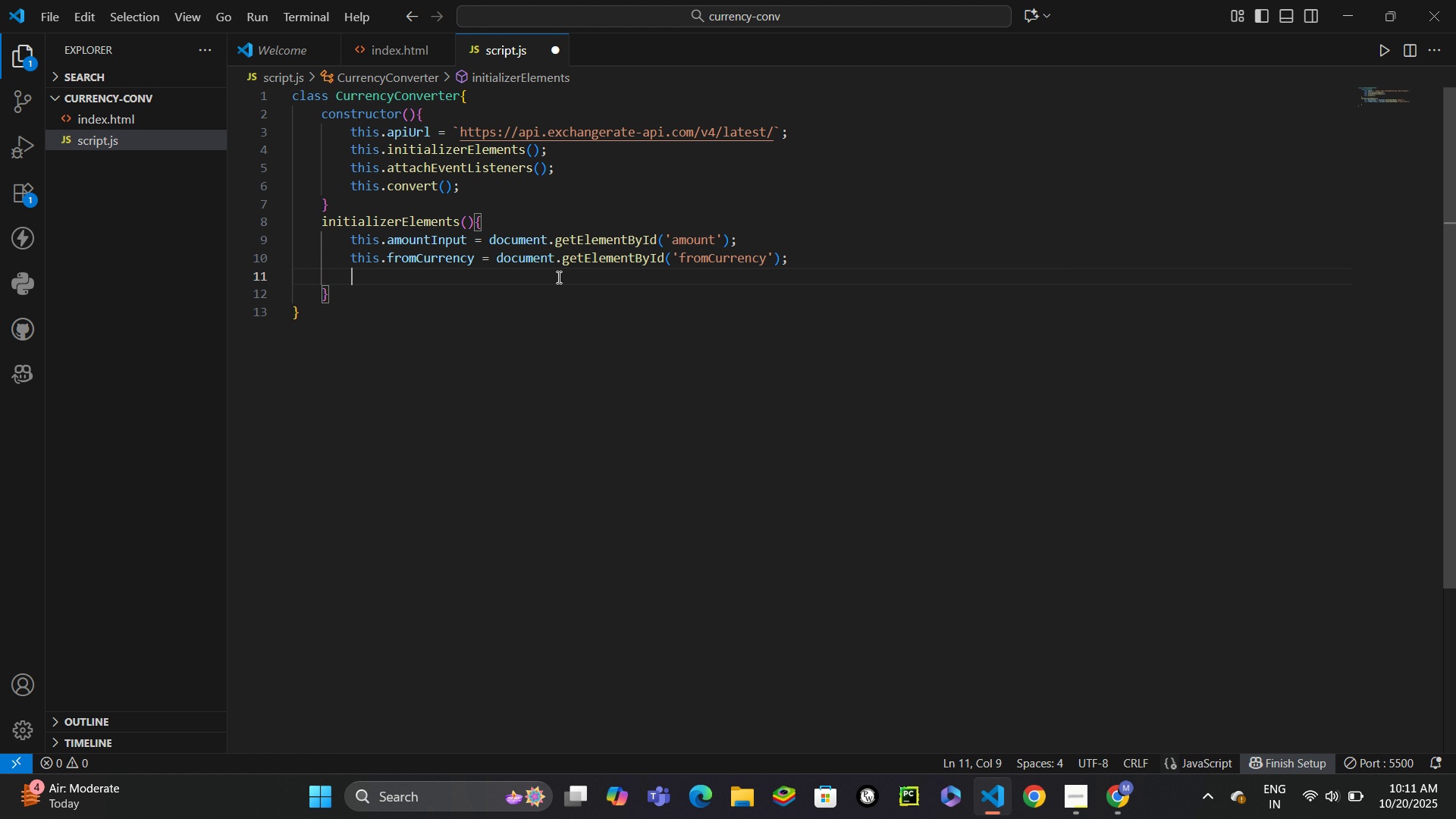 
type(this.toCurr)
 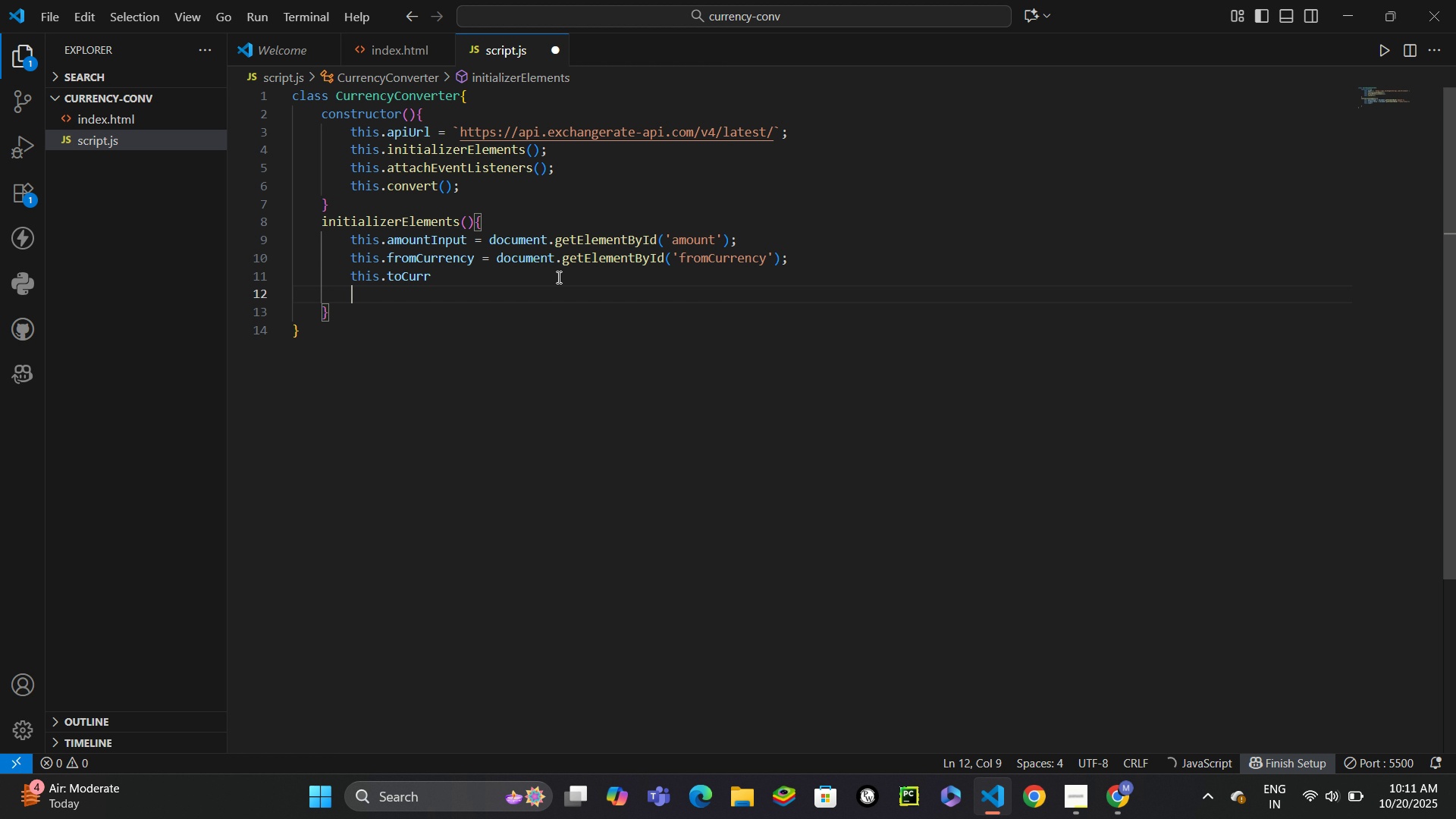 
key(Enter)
 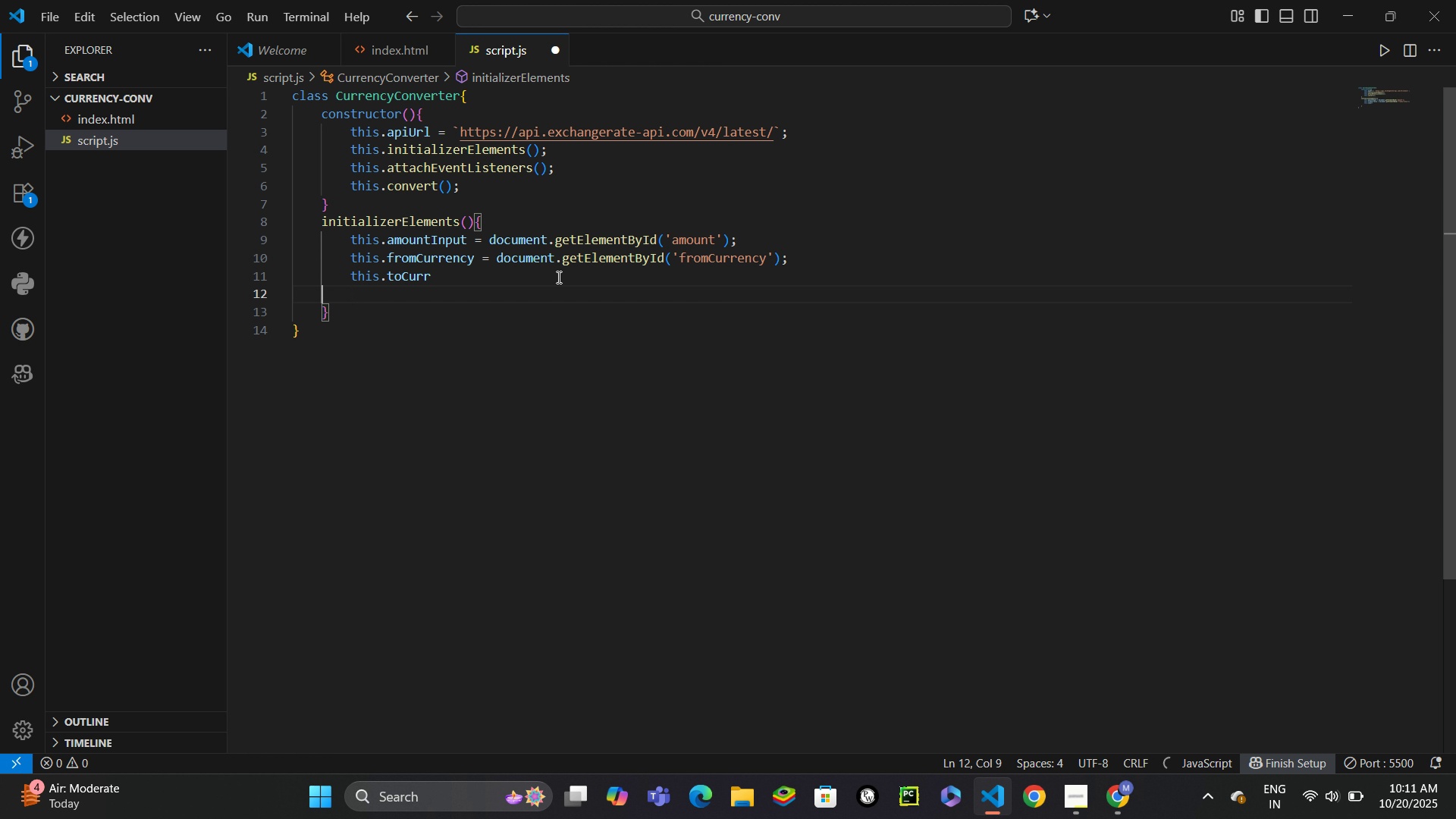 
key(Backspace)
key(Backspace)
key(Backspace)
type(ency = doc)
 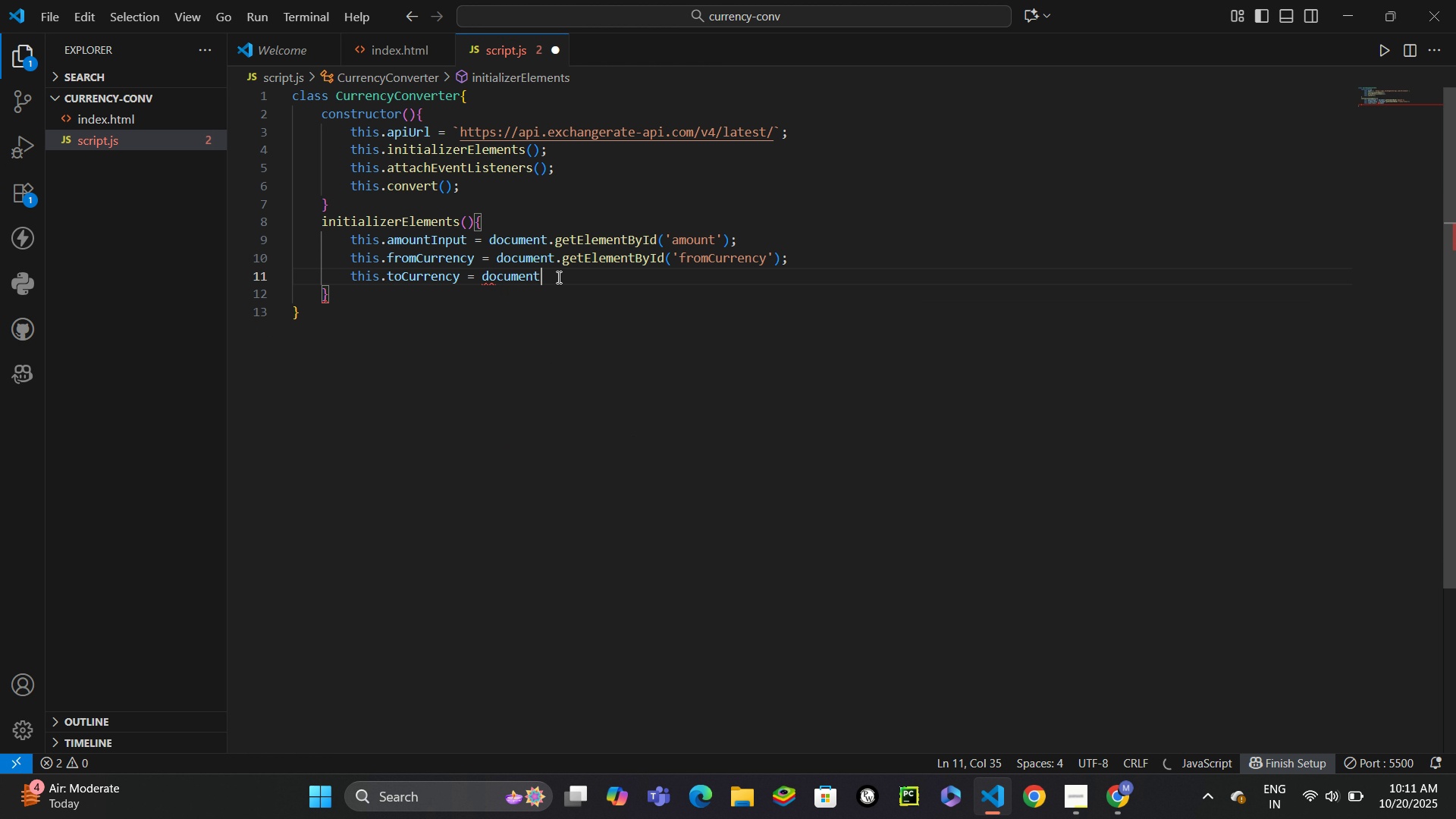 
key(Enter)
 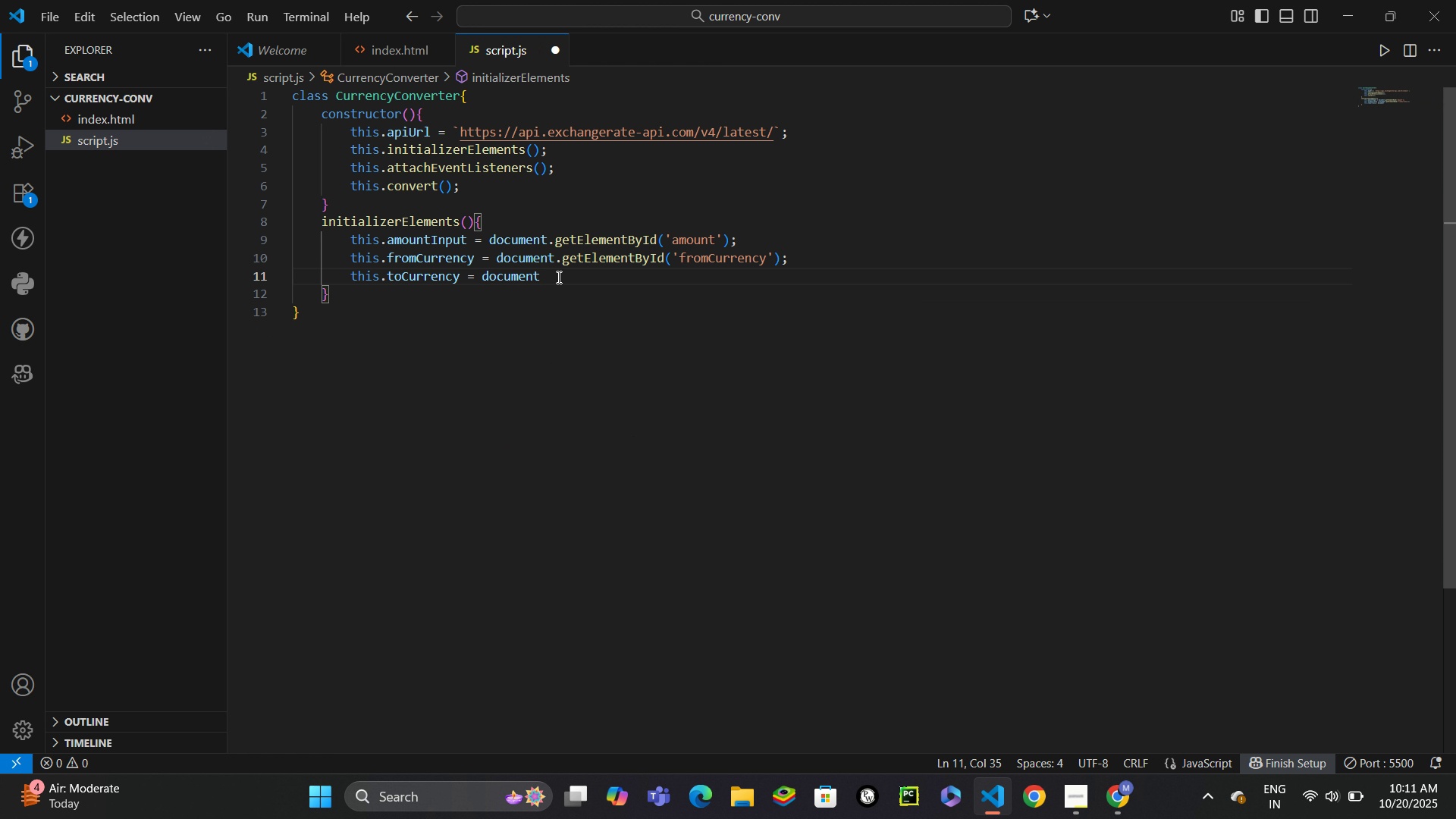 
type(.get)
 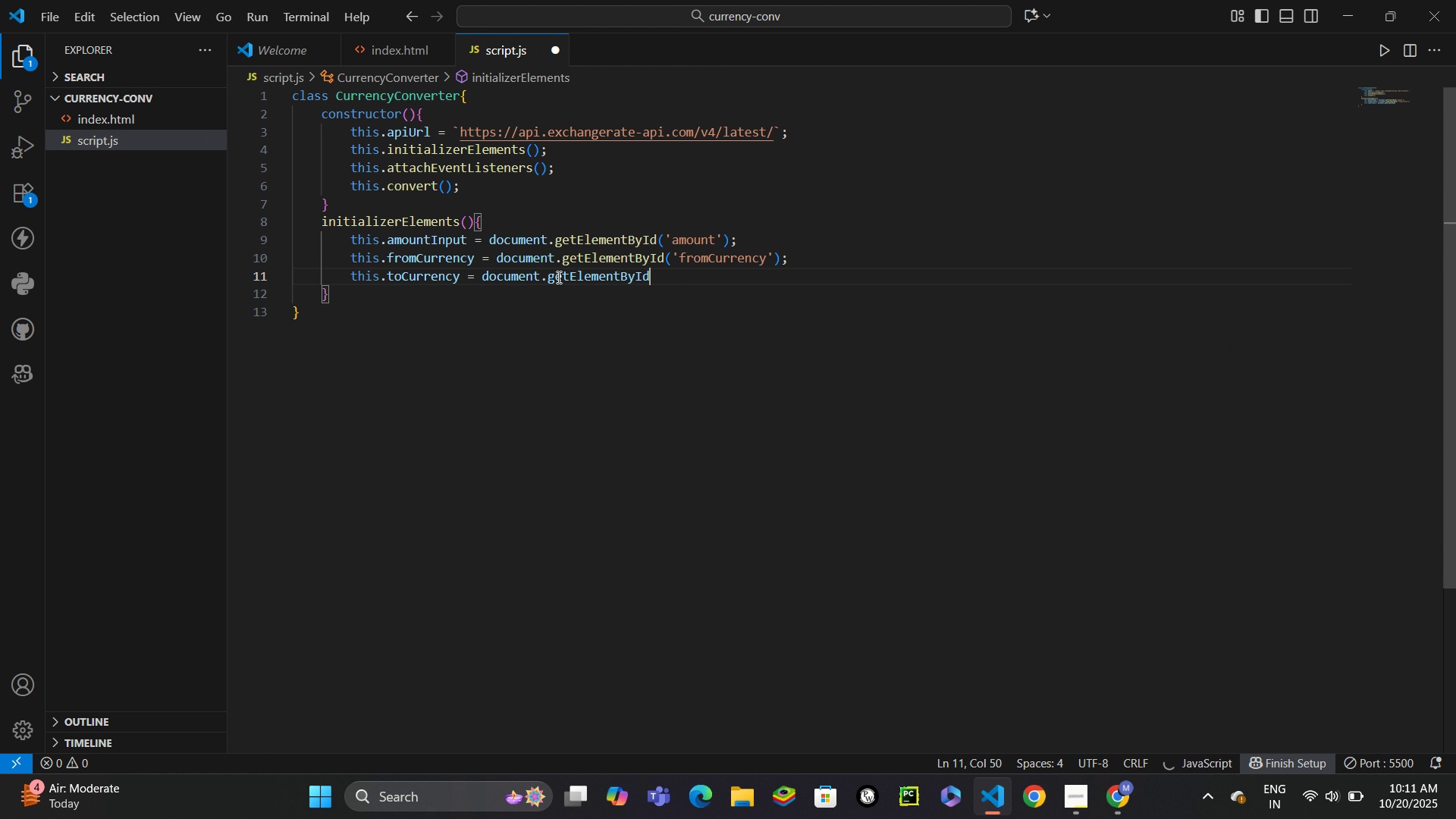 
key(Enter)
 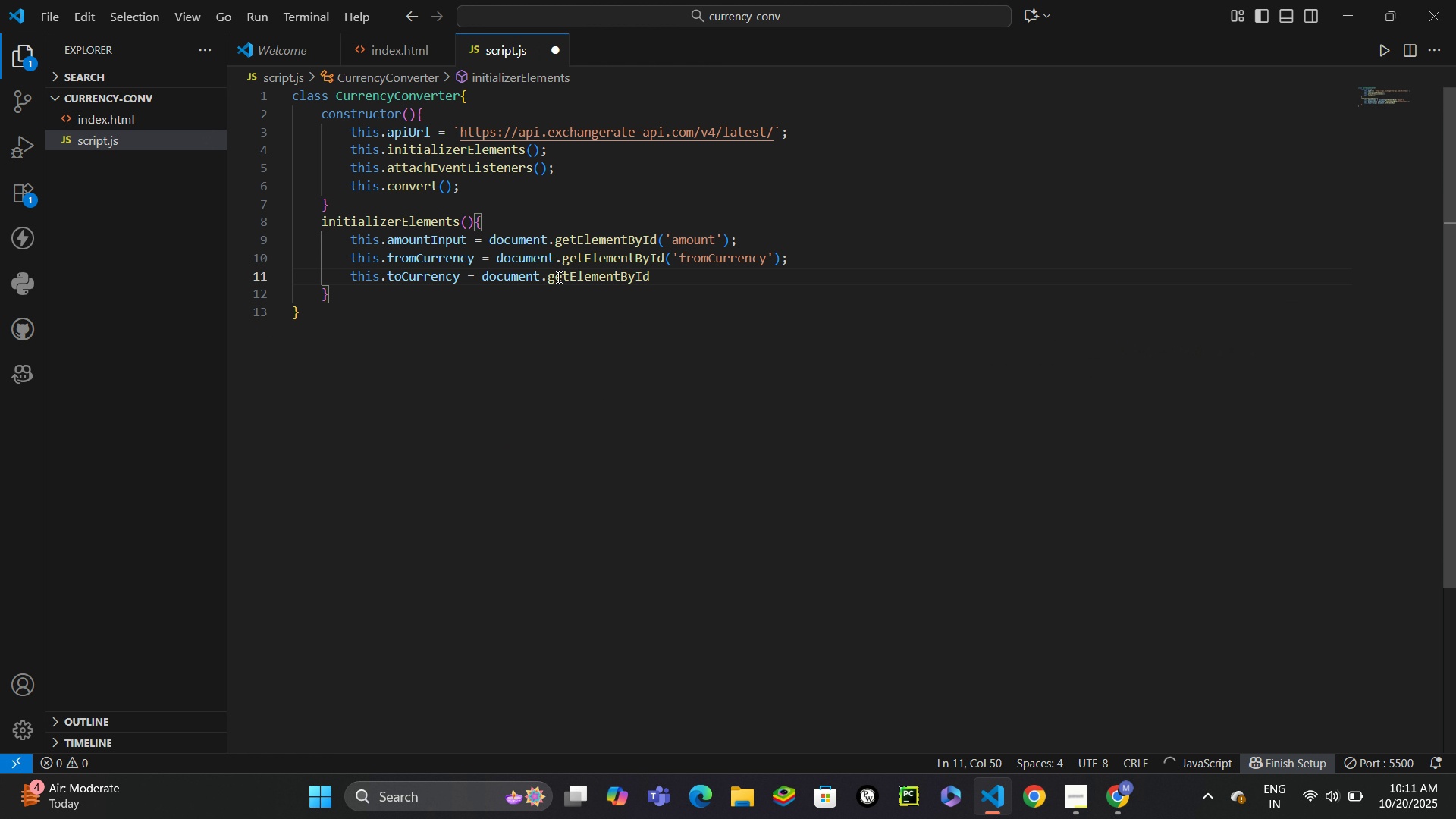 
type(('toCurrency)
 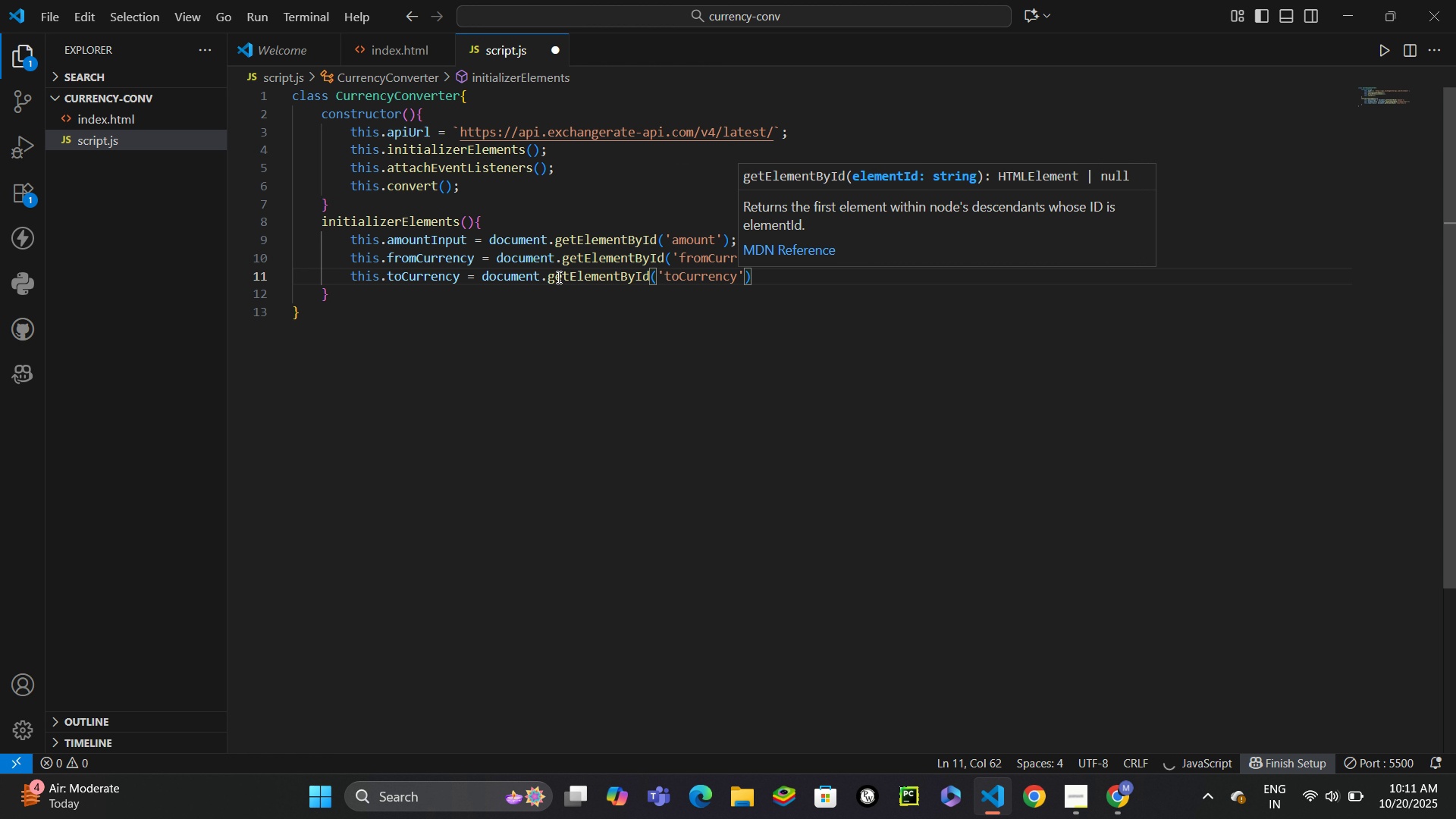 
key(ArrowRight)
 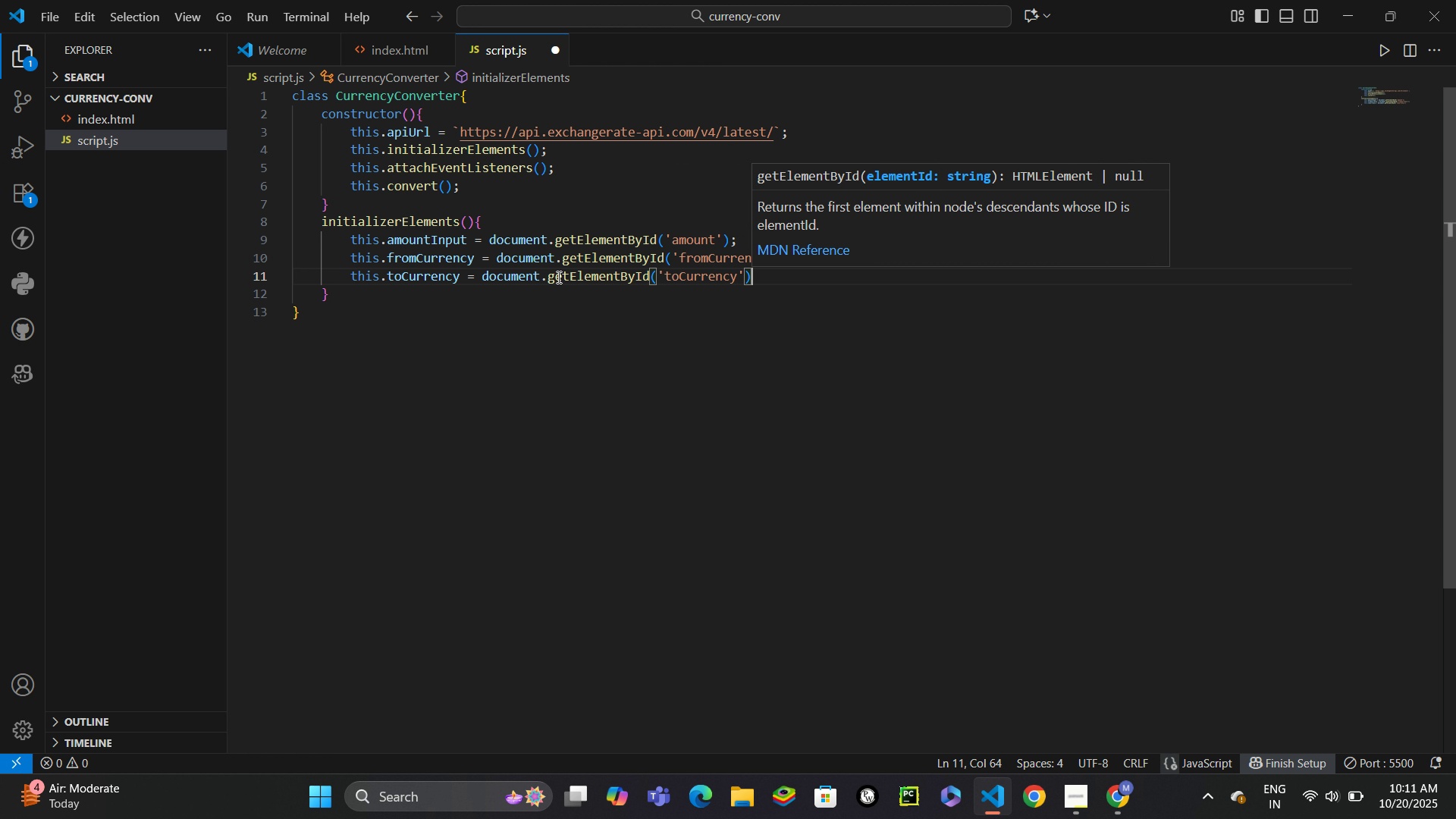 
key(ArrowRight)
 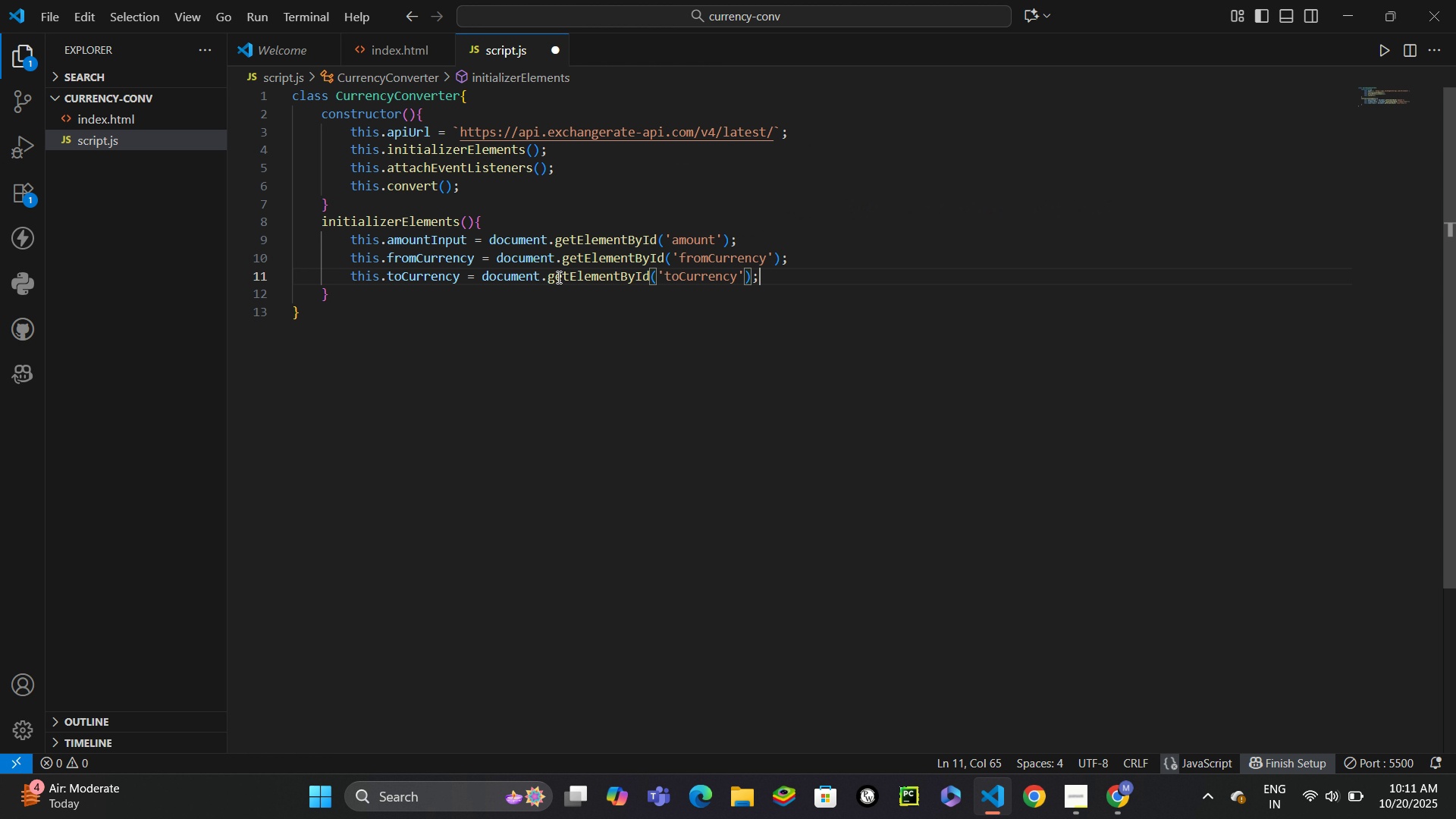 
key(Semicolon)
 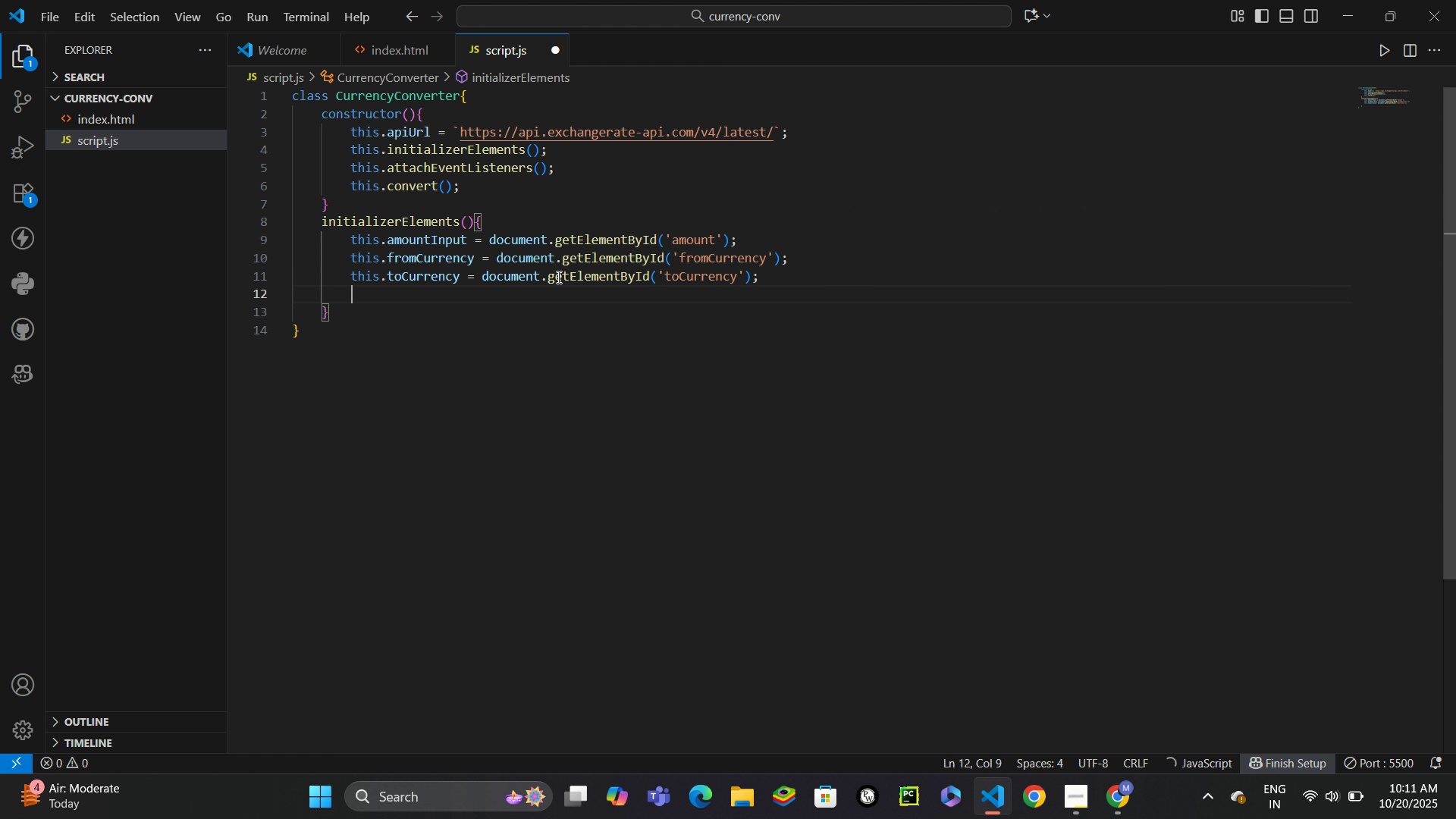 
key(Enter)
 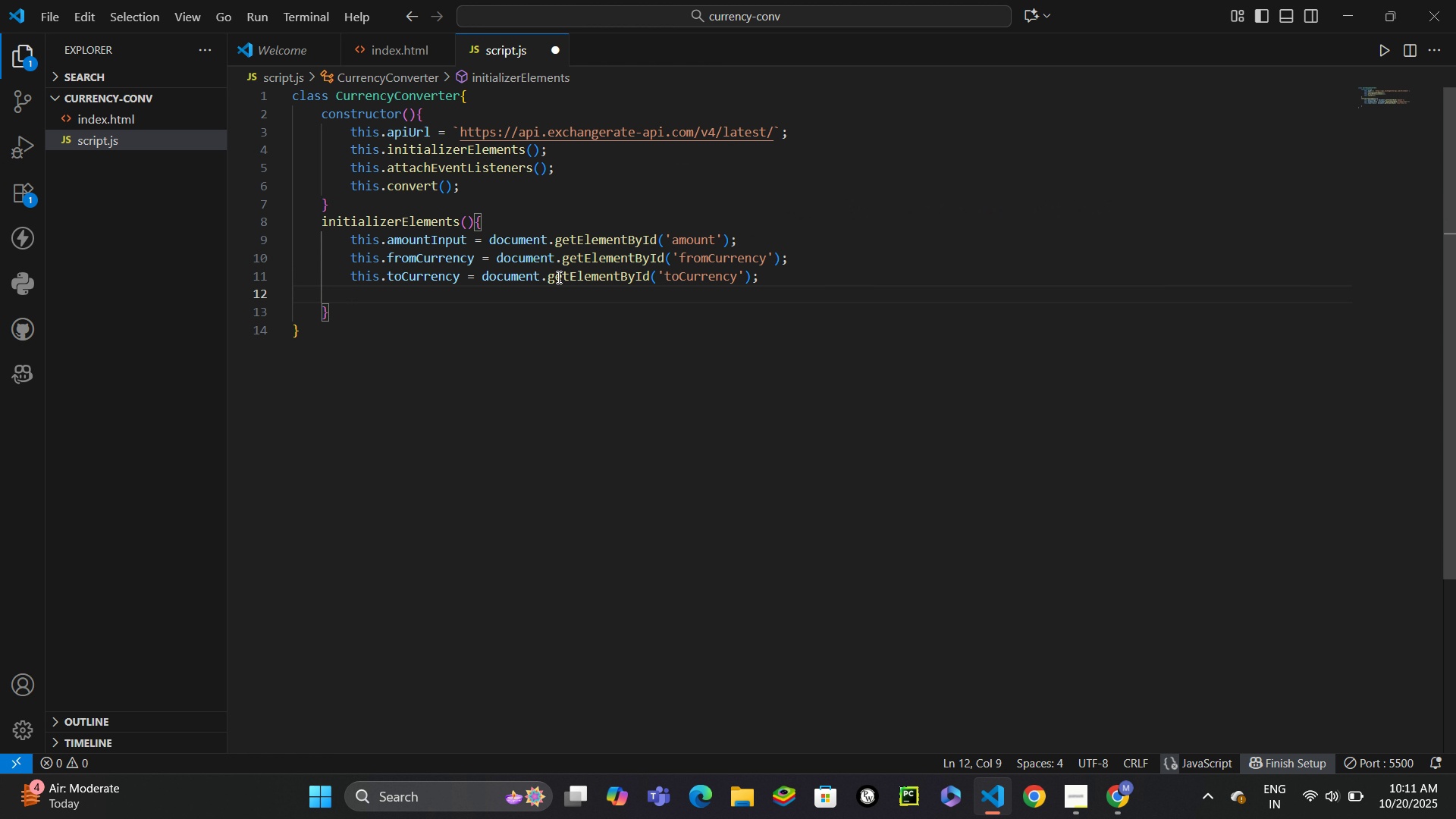 
type(this.swapBtn = doc)
 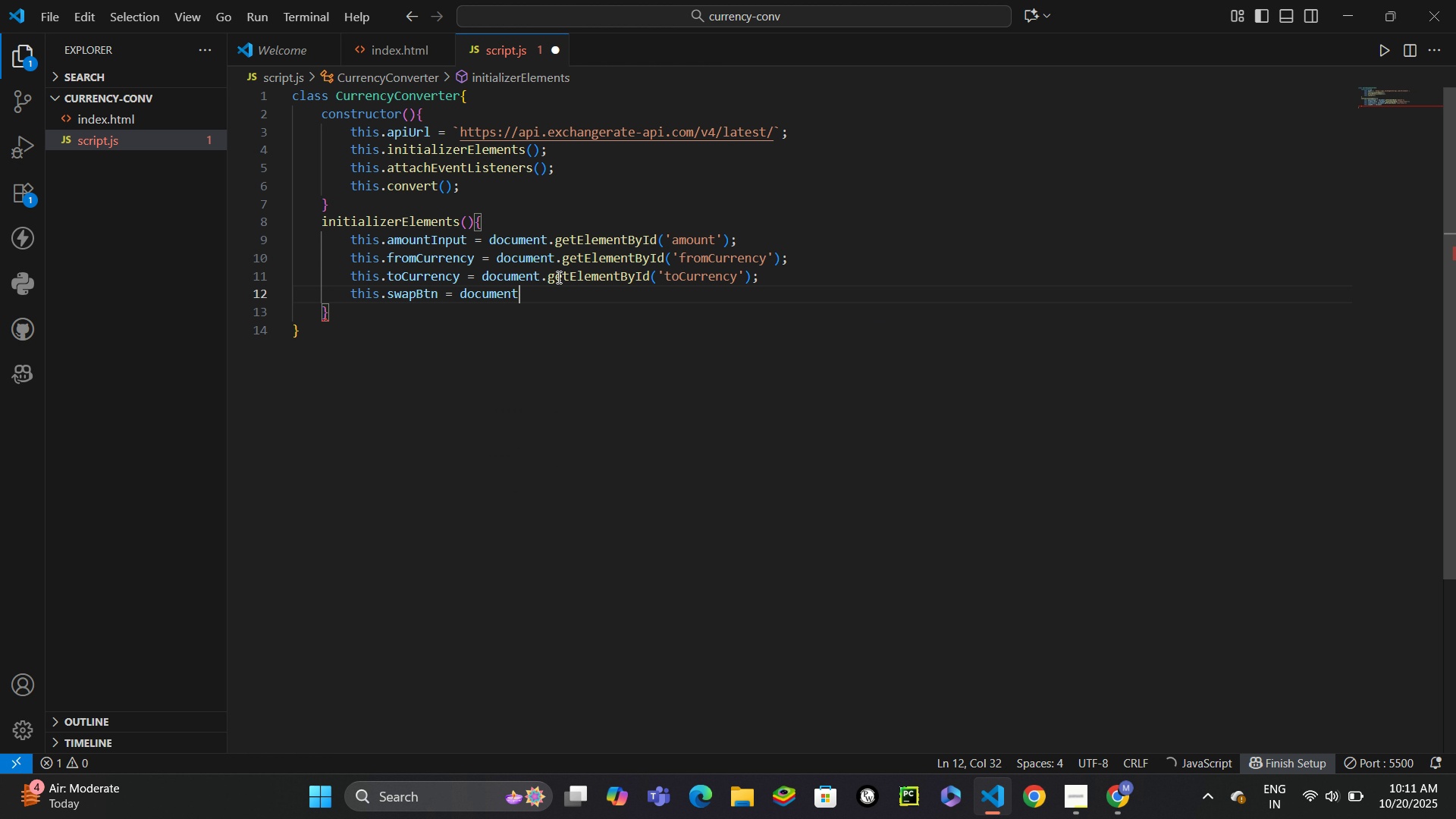 
key(Enter)
 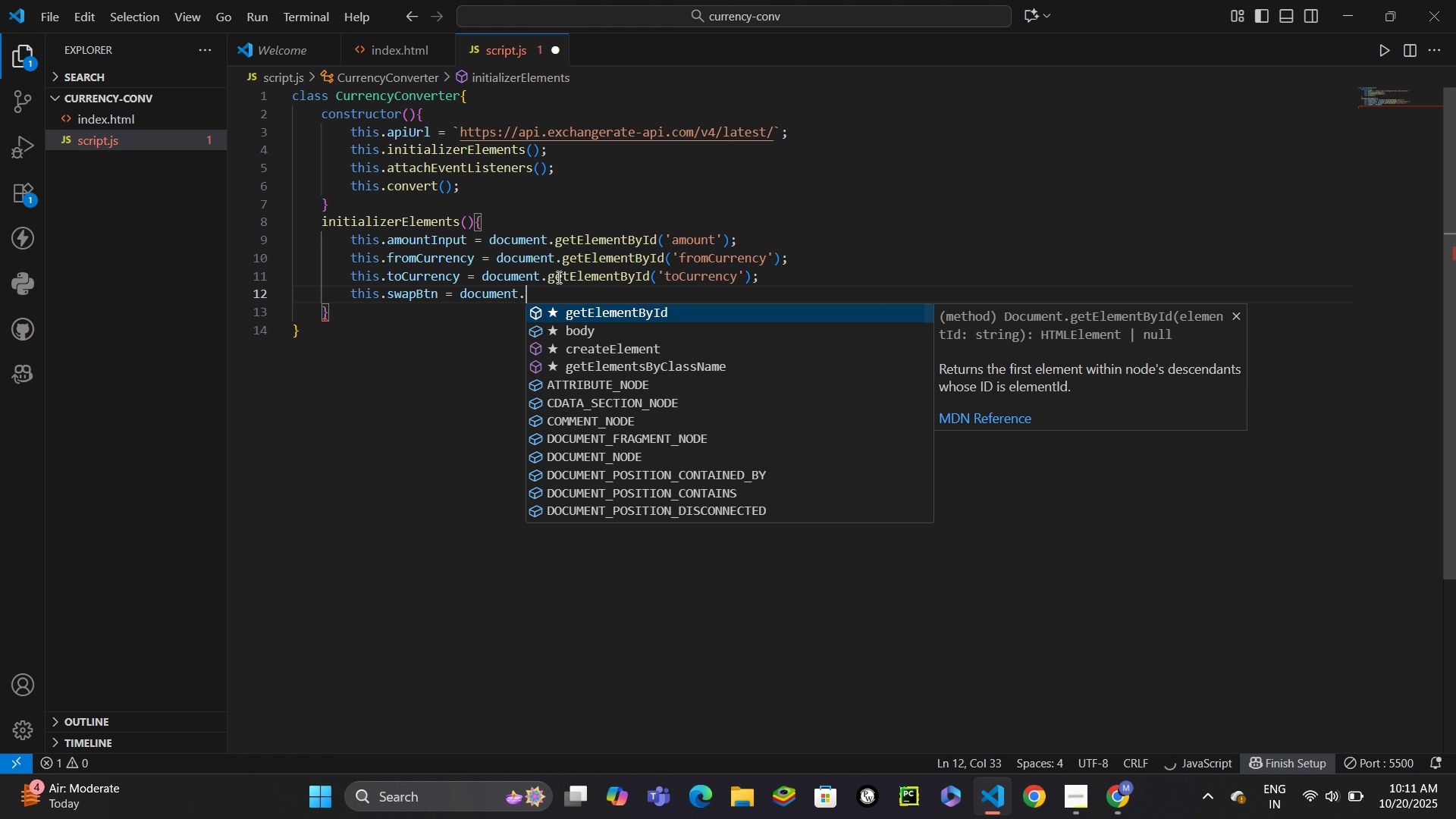 
key(Period)
 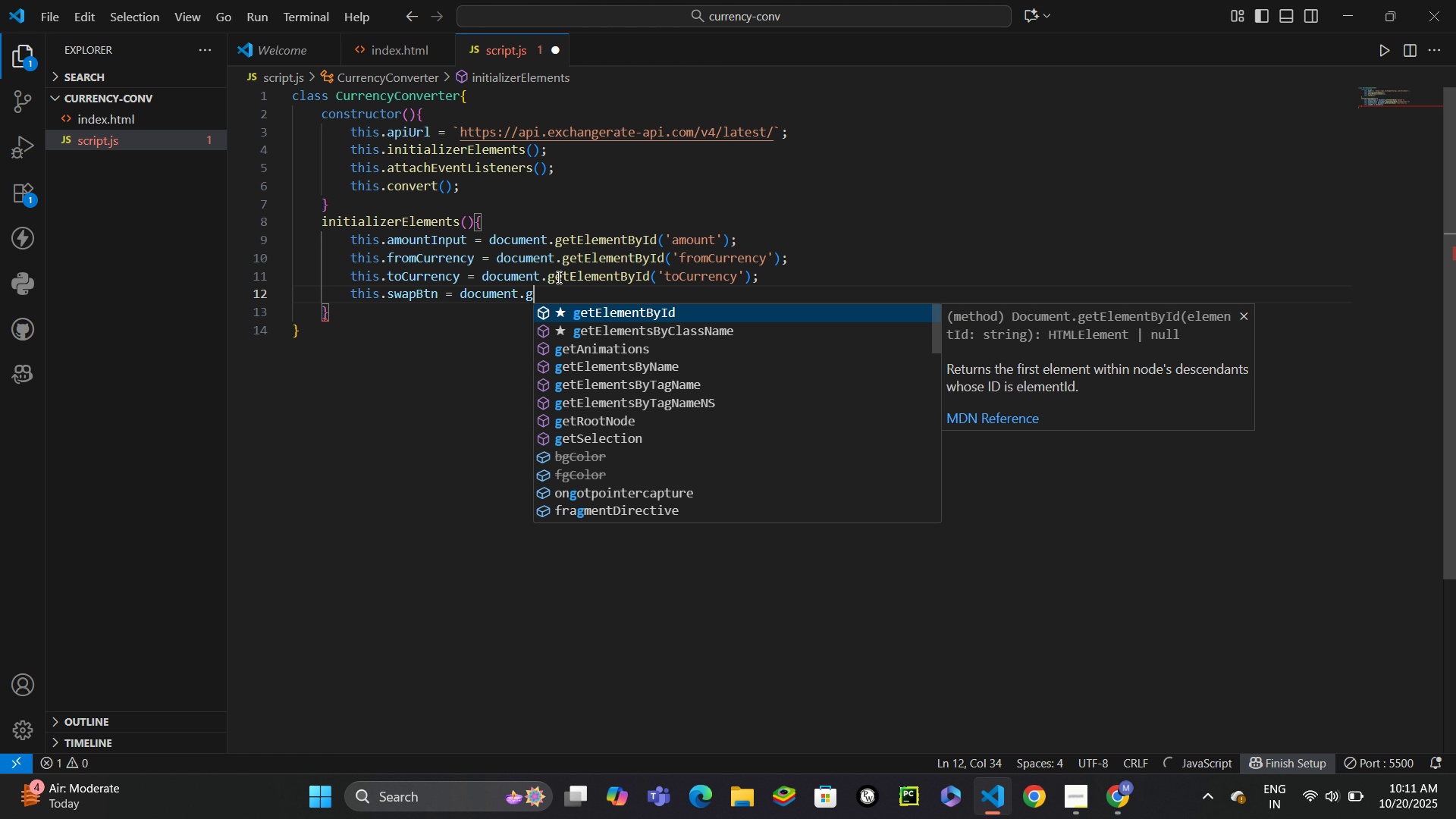 
key(G)
 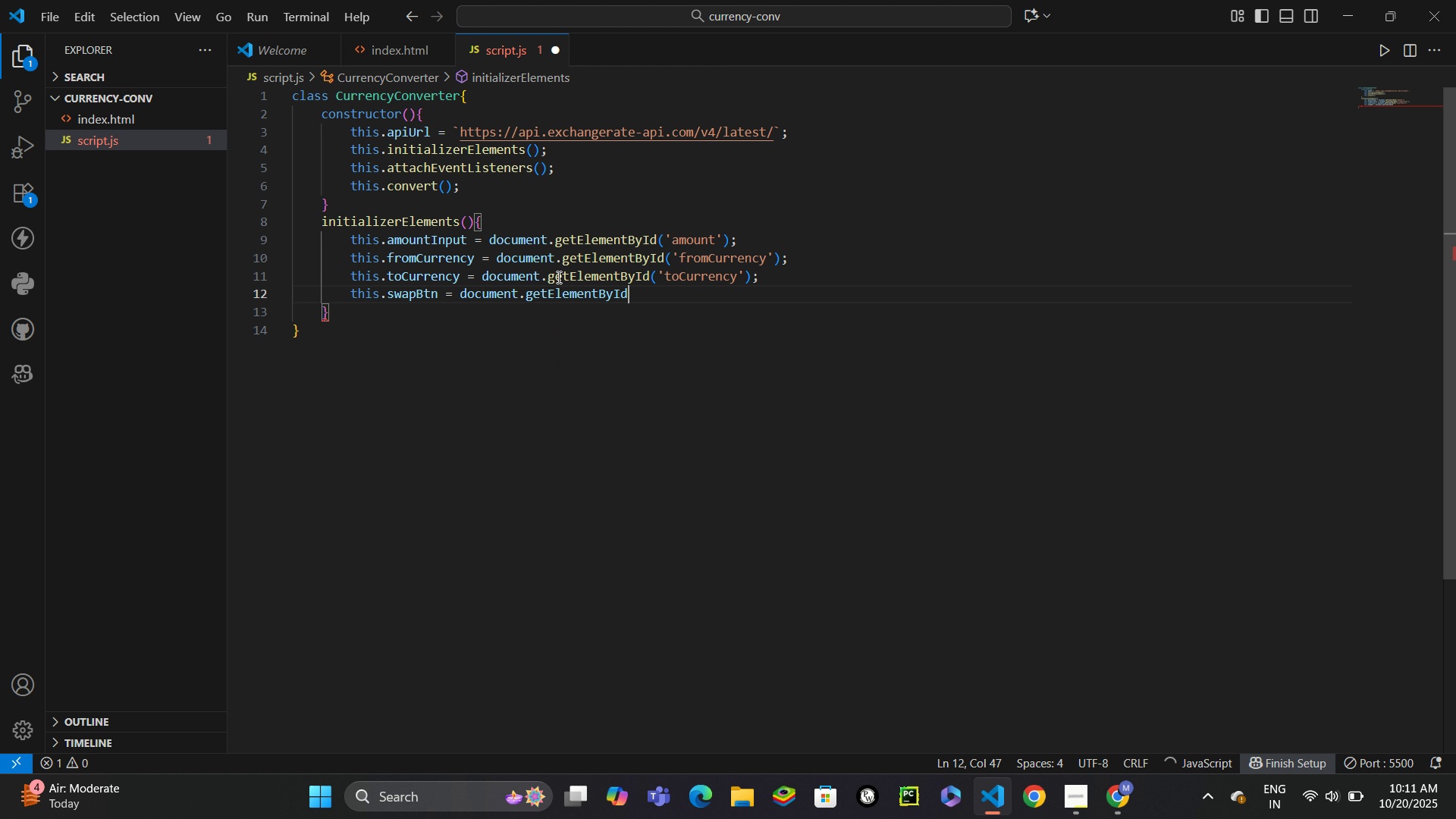 
key(Enter)
 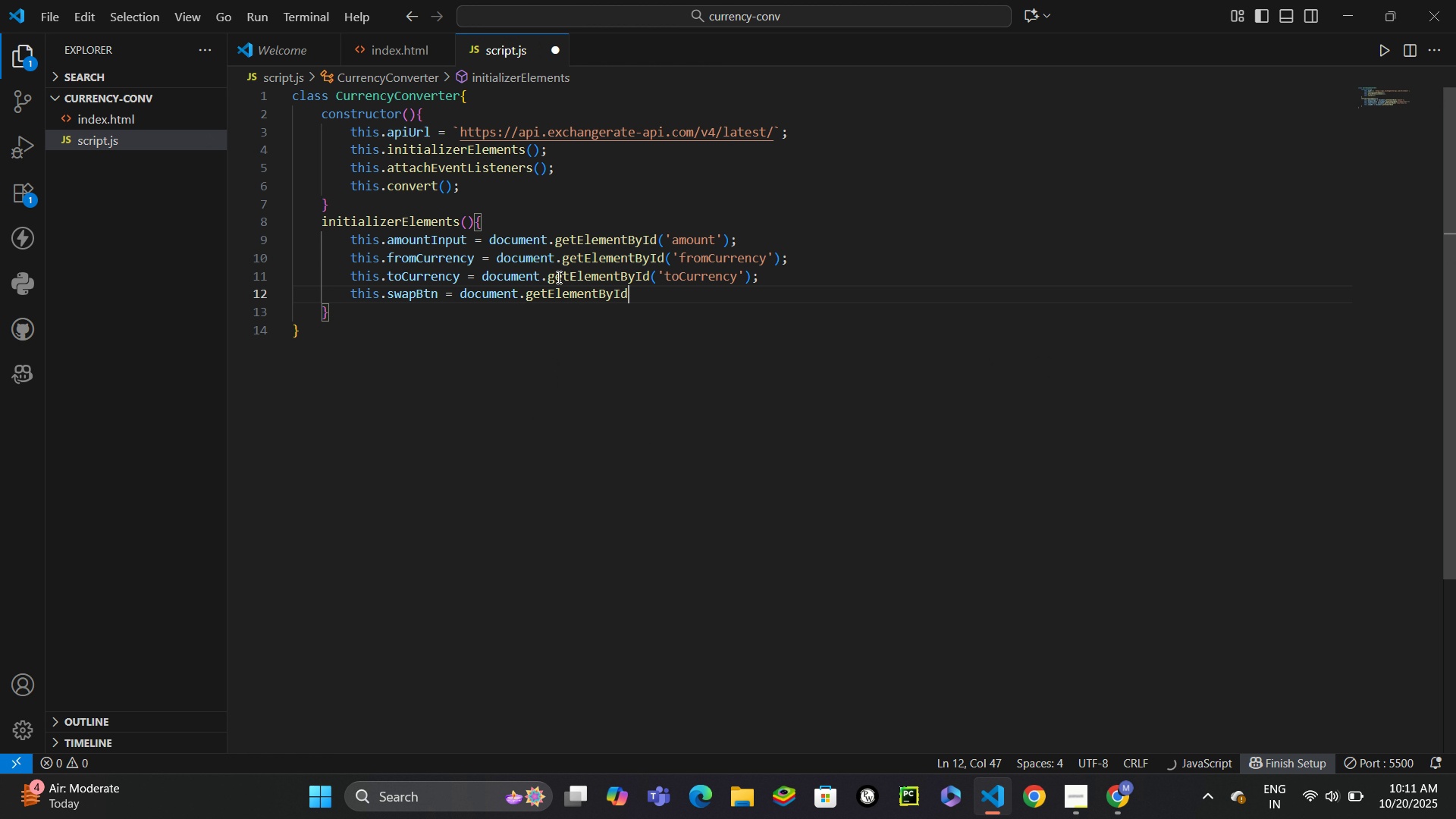 
type(('swapBtn)
 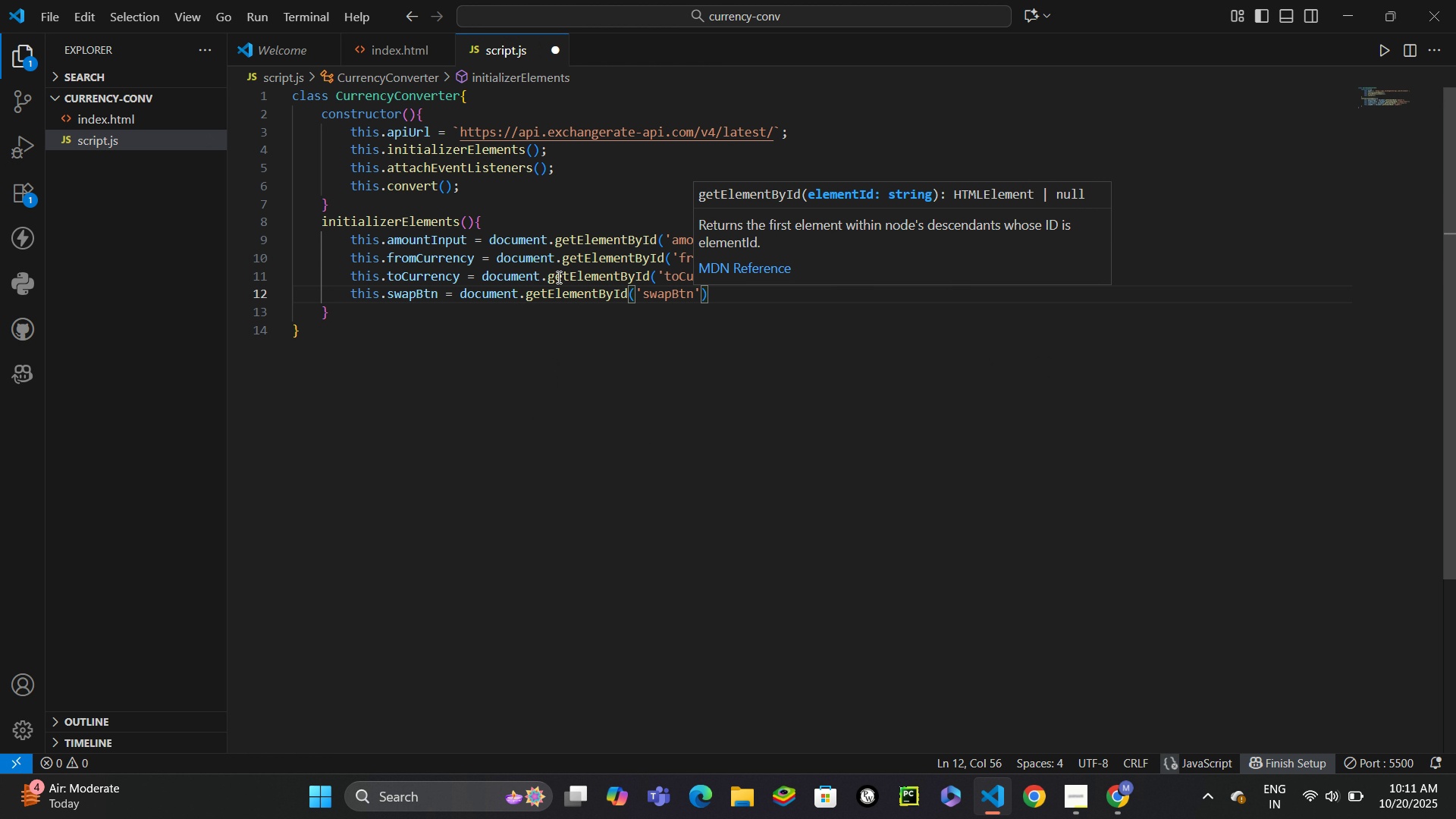 
key(ArrowRight)
 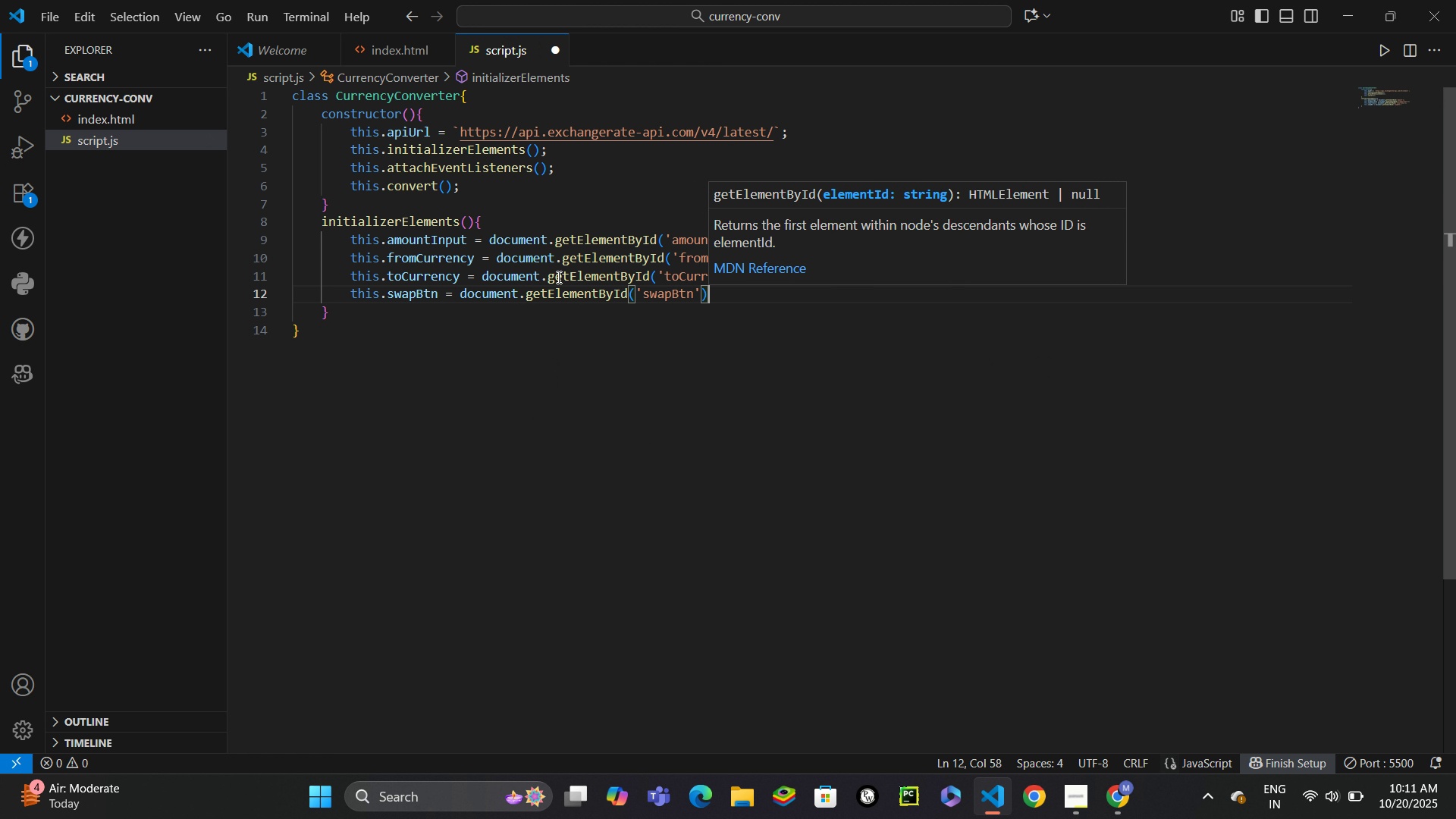 
key(ArrowRight)
 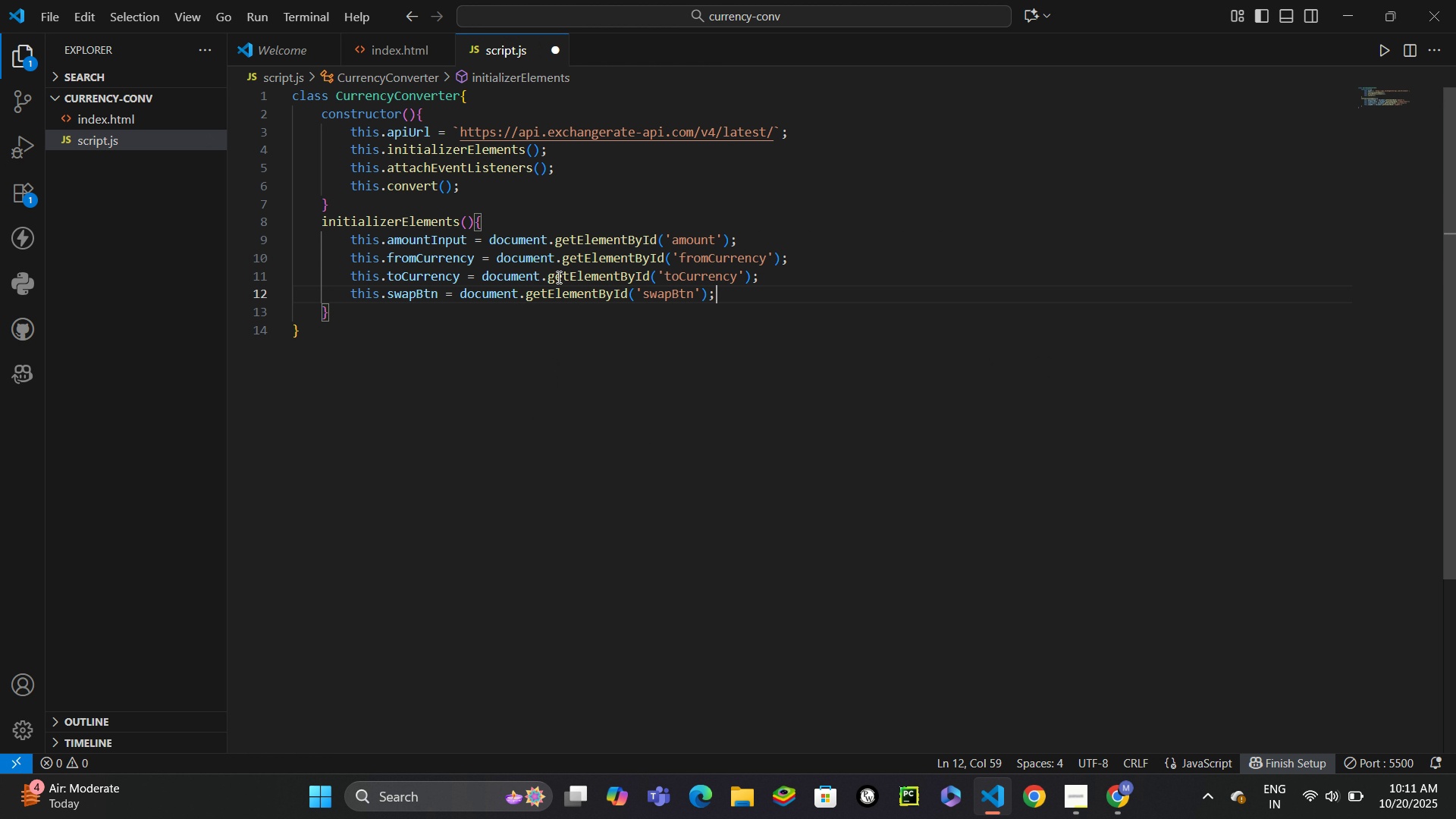 
key(Semicolon)
 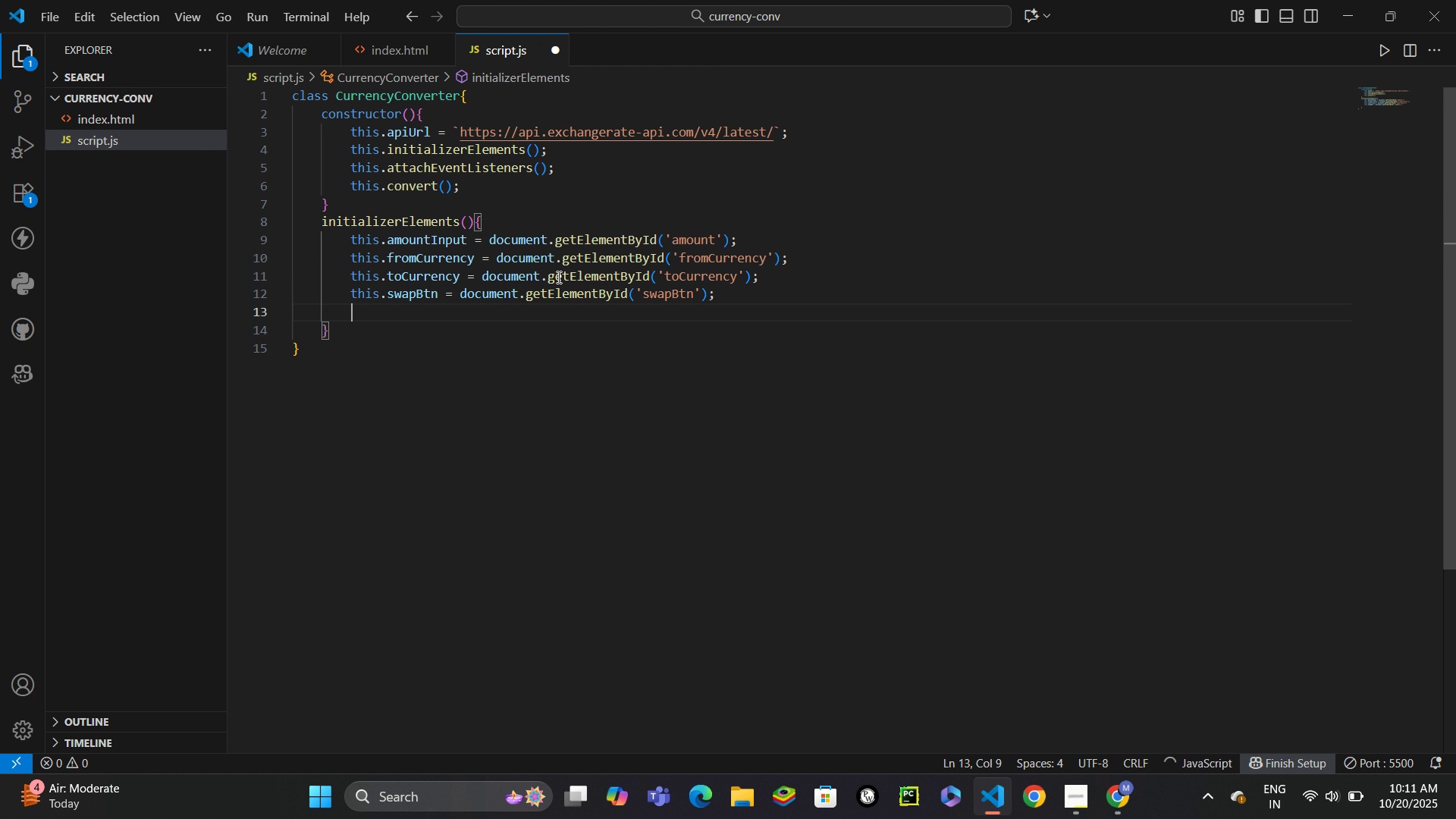 
key(Enter)
 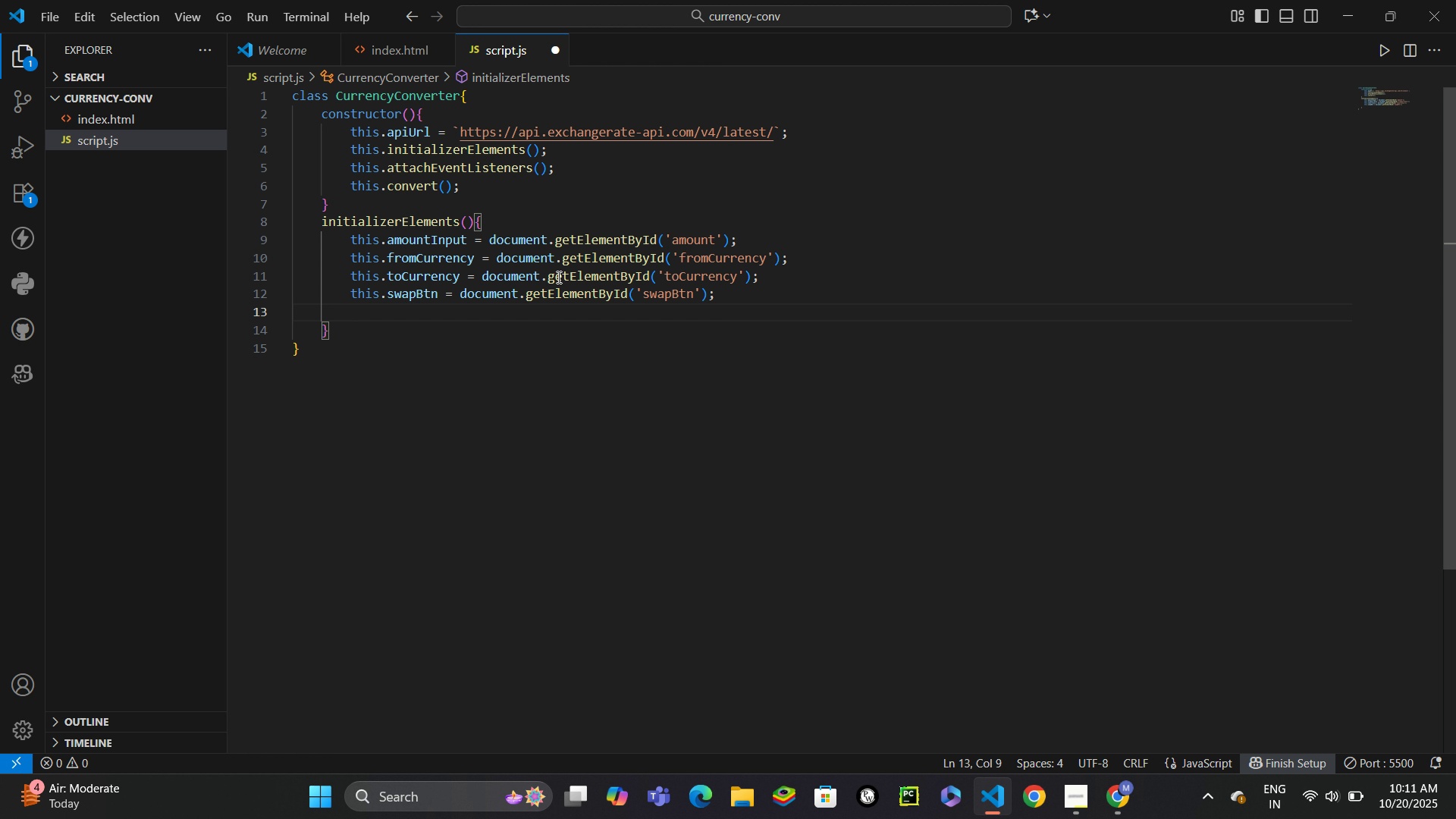 
type(this)
 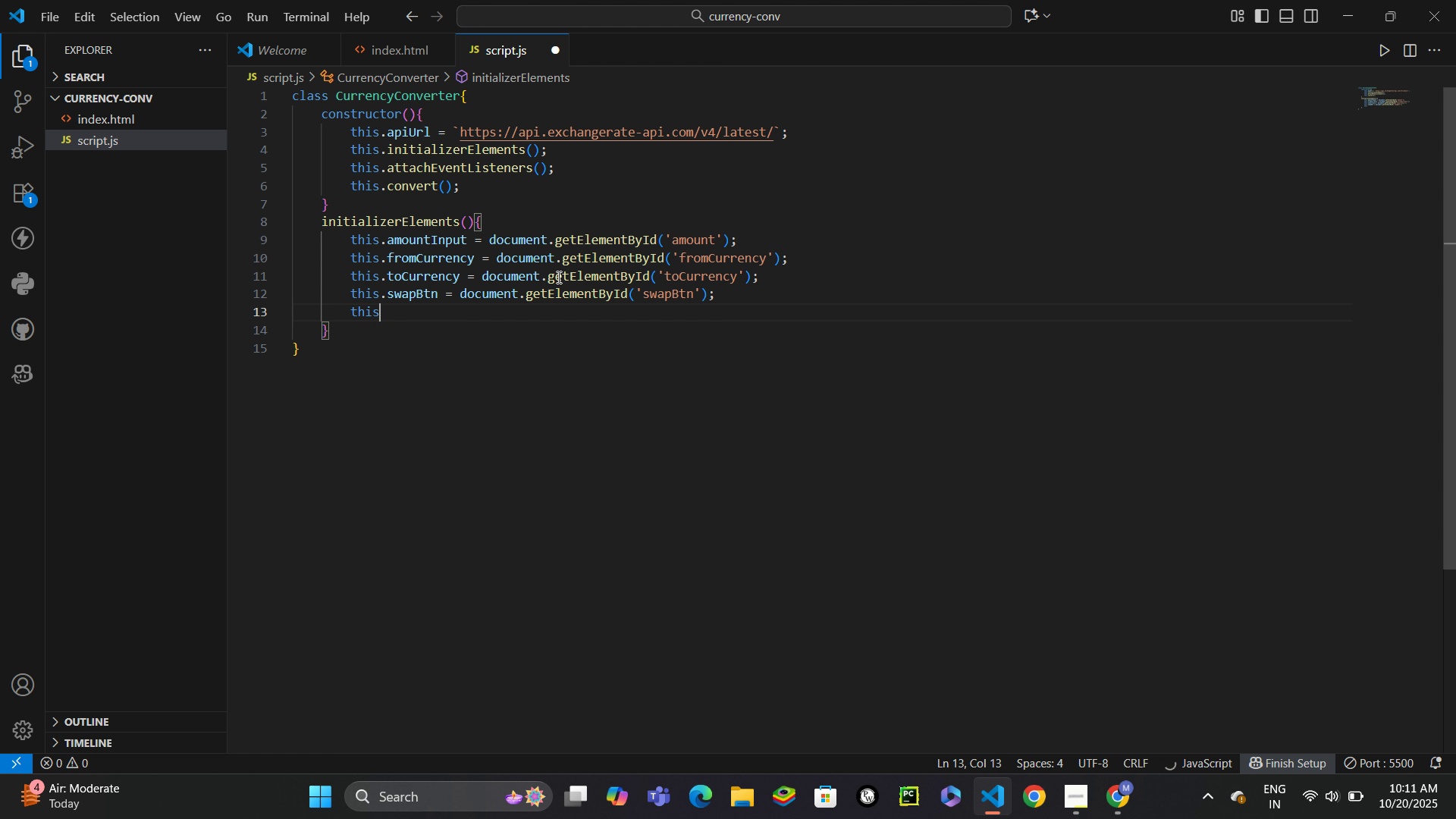 
key(Enter)
 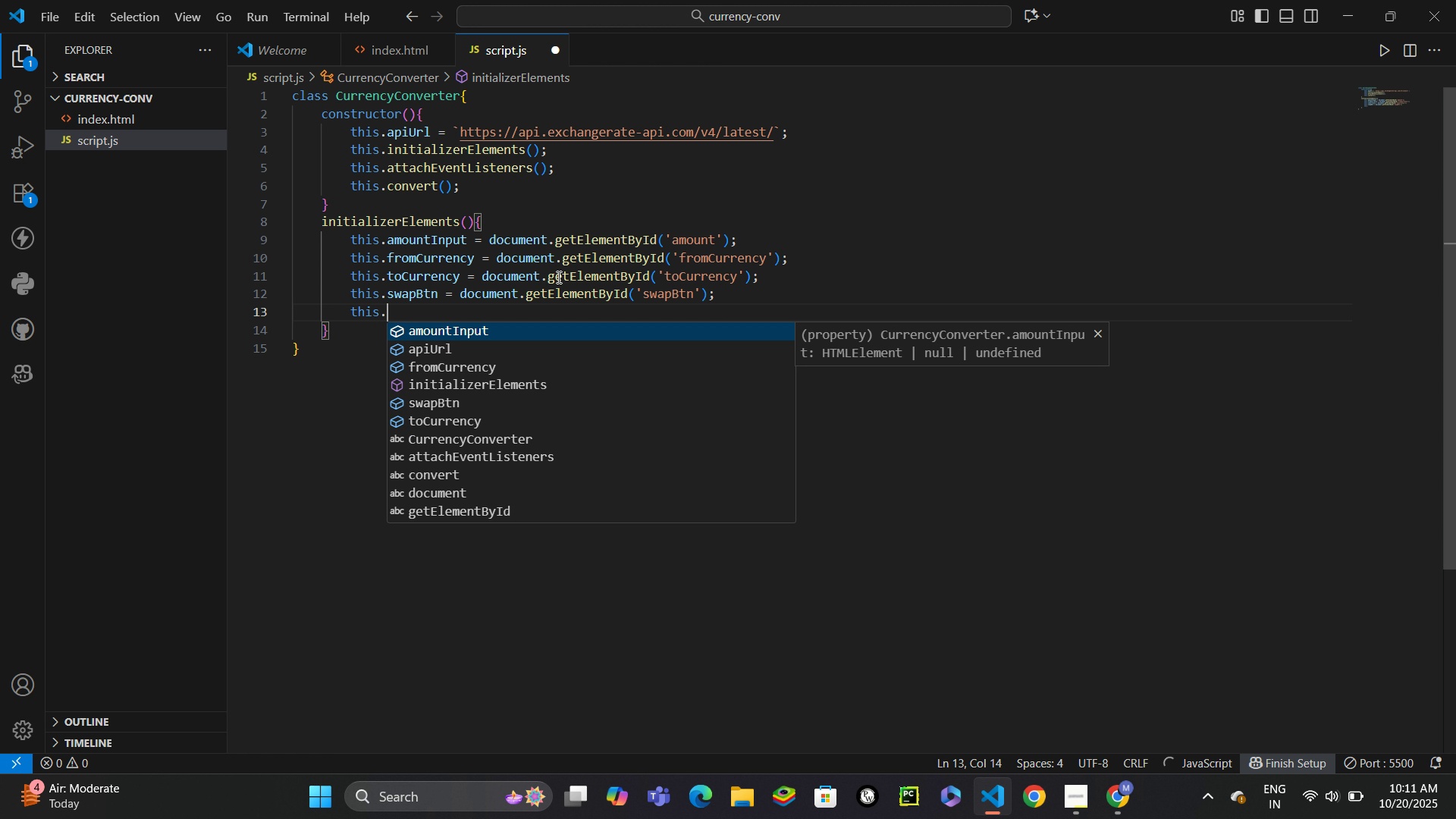 
type(.resultSection = doc)
 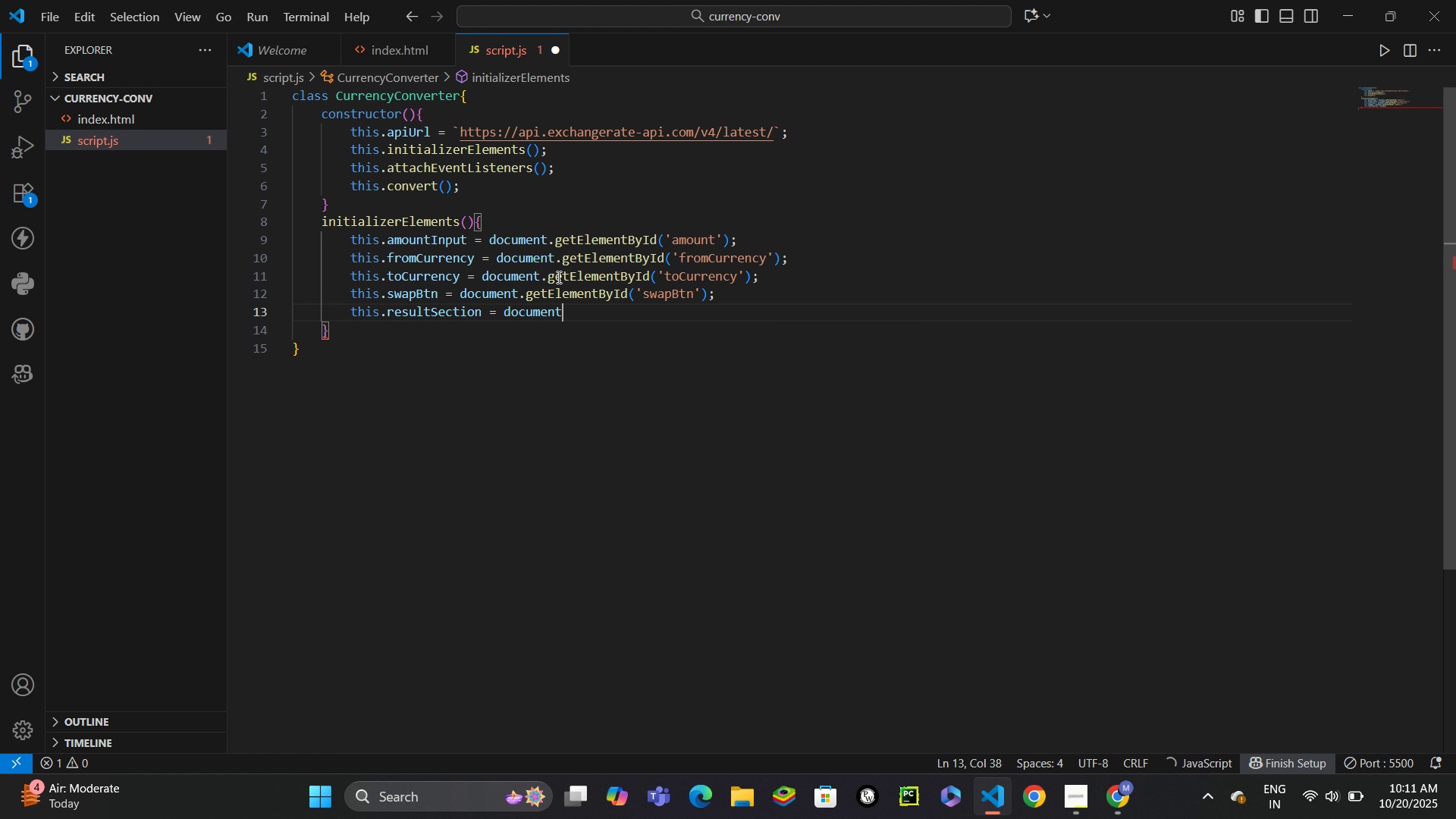 
key(Enter)
 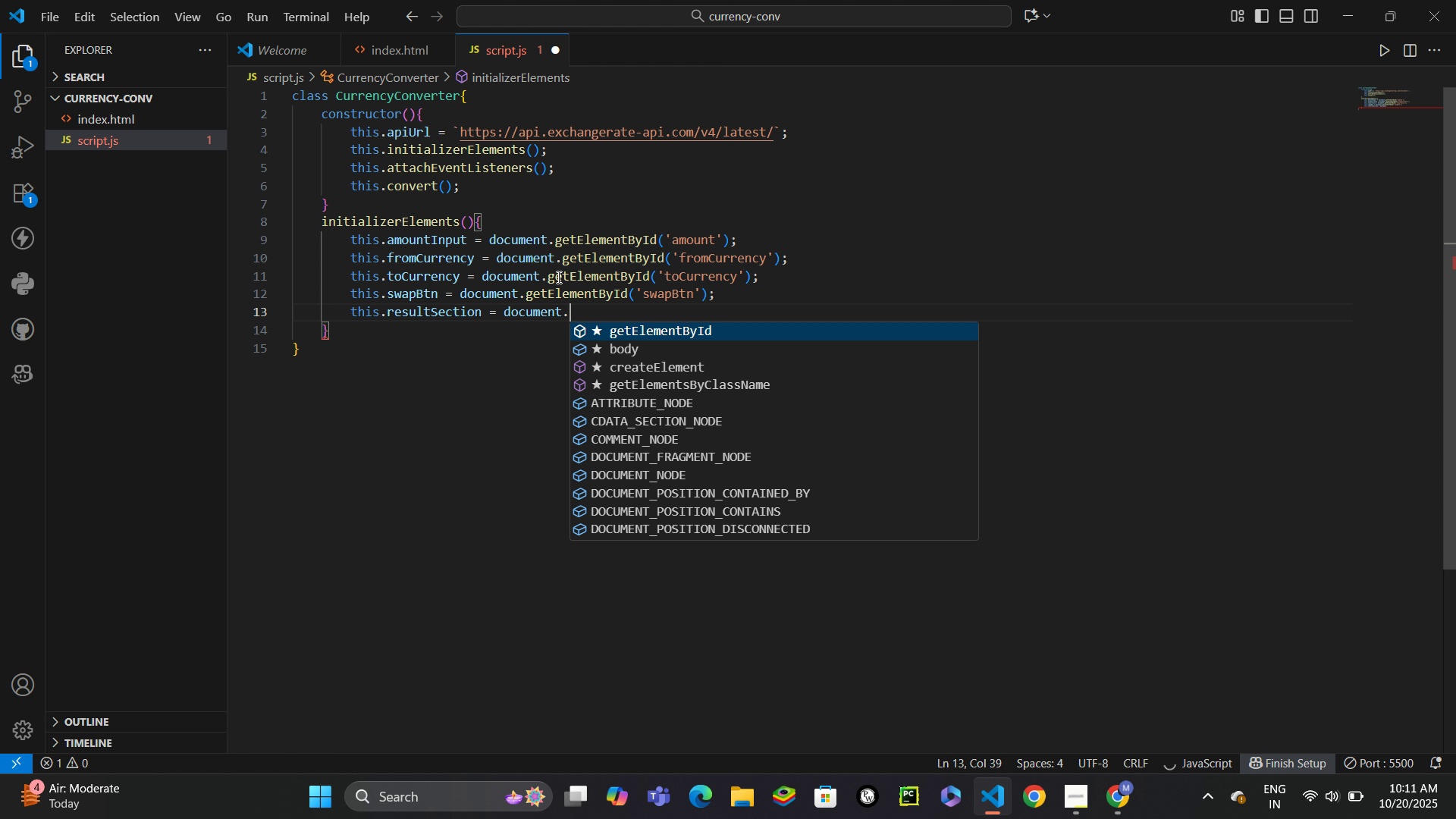 
type(.get)
 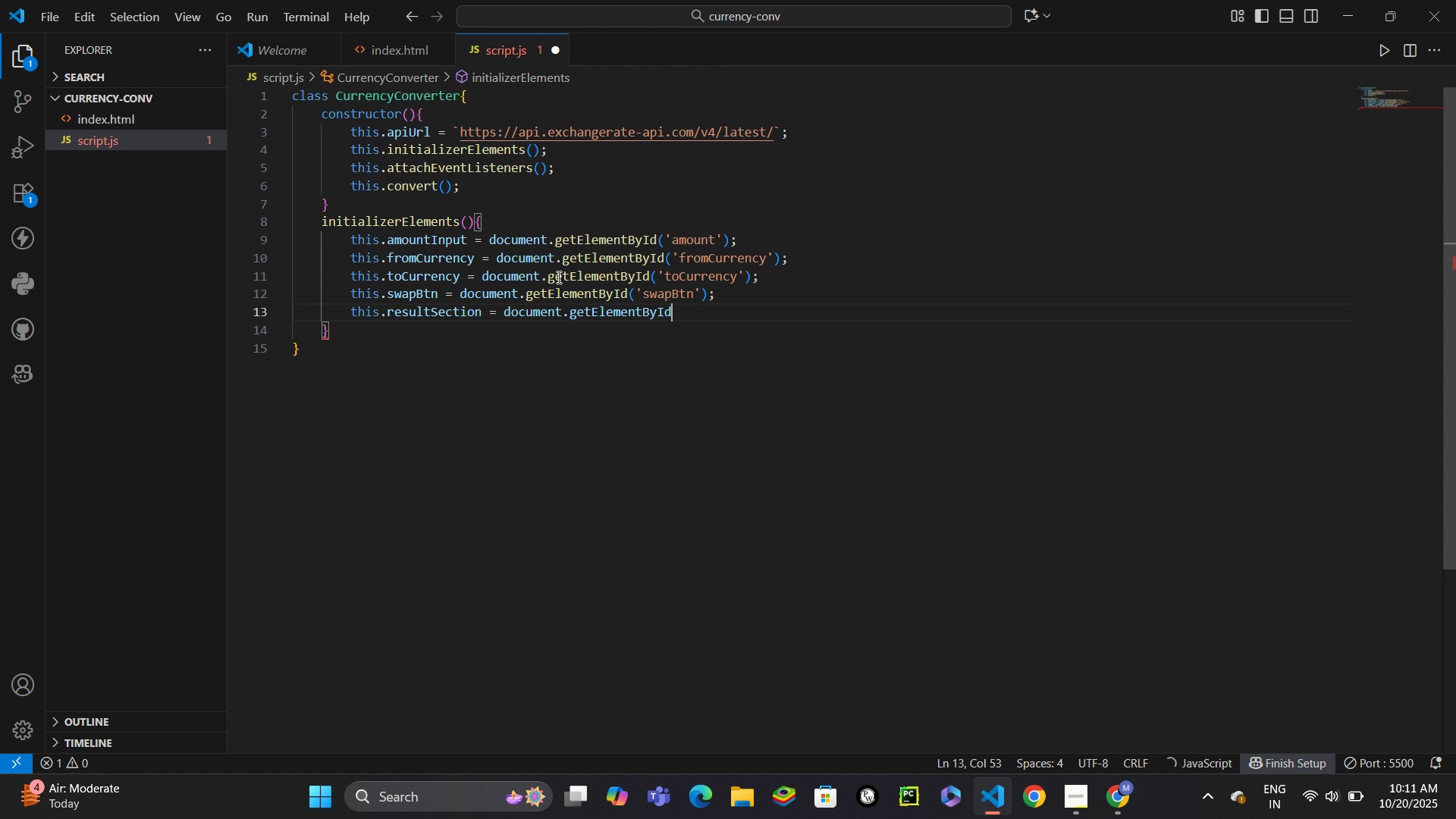 
key(Enter)
 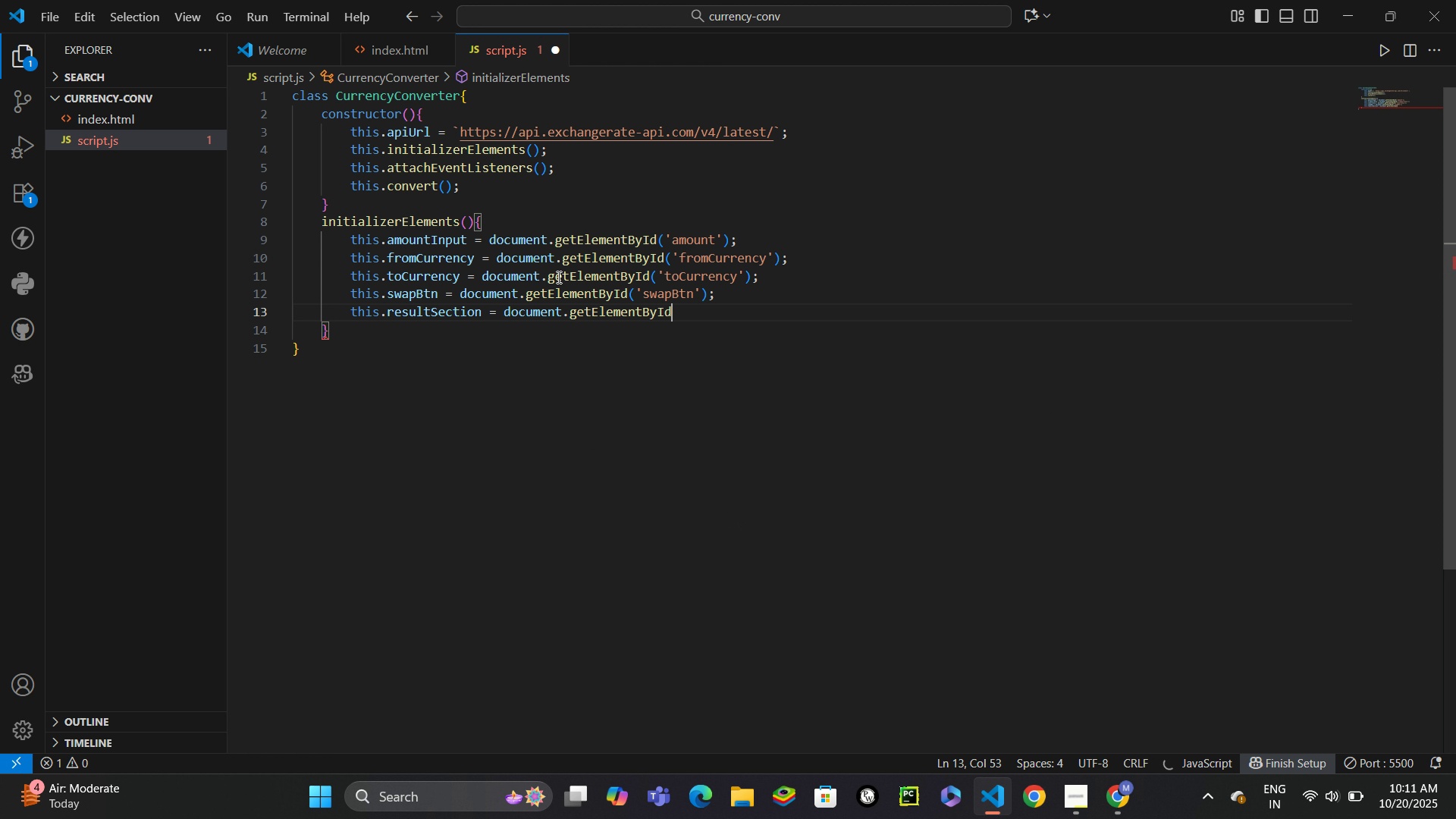 
key(Shift+ShiftLeft)
 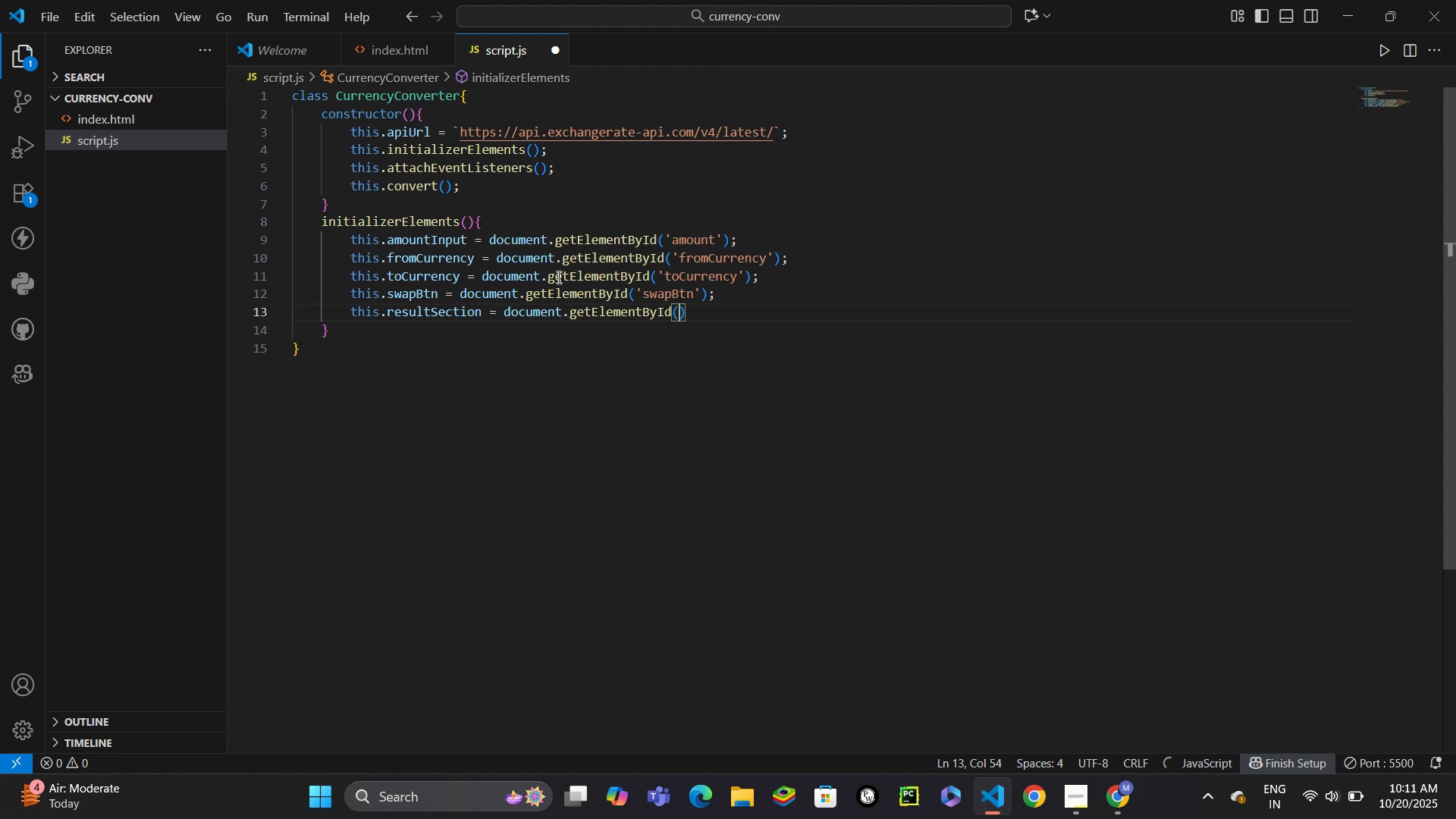 
key(Shift+9)
 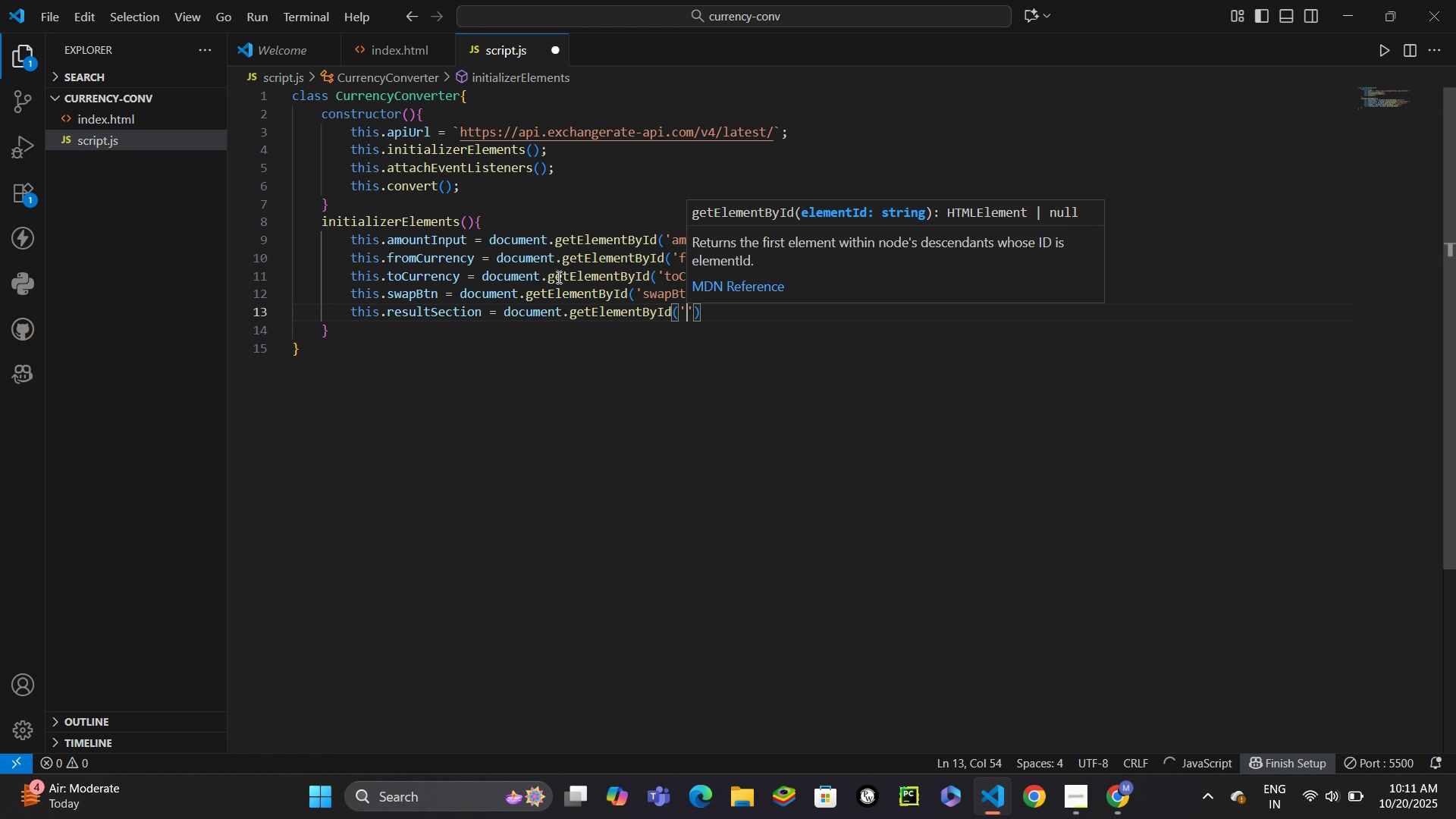 
key(Quote)
 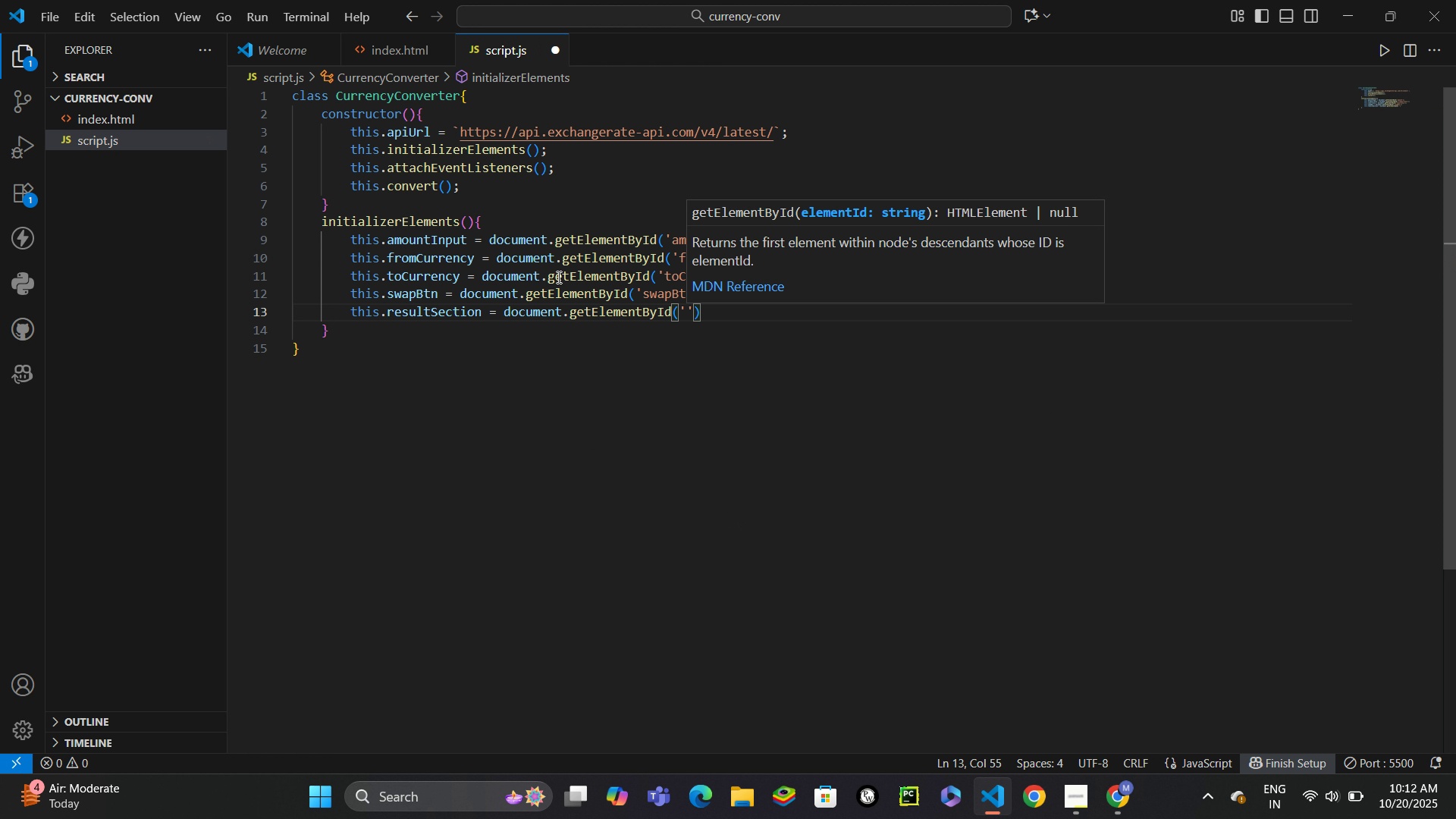 
type(resultSection)
 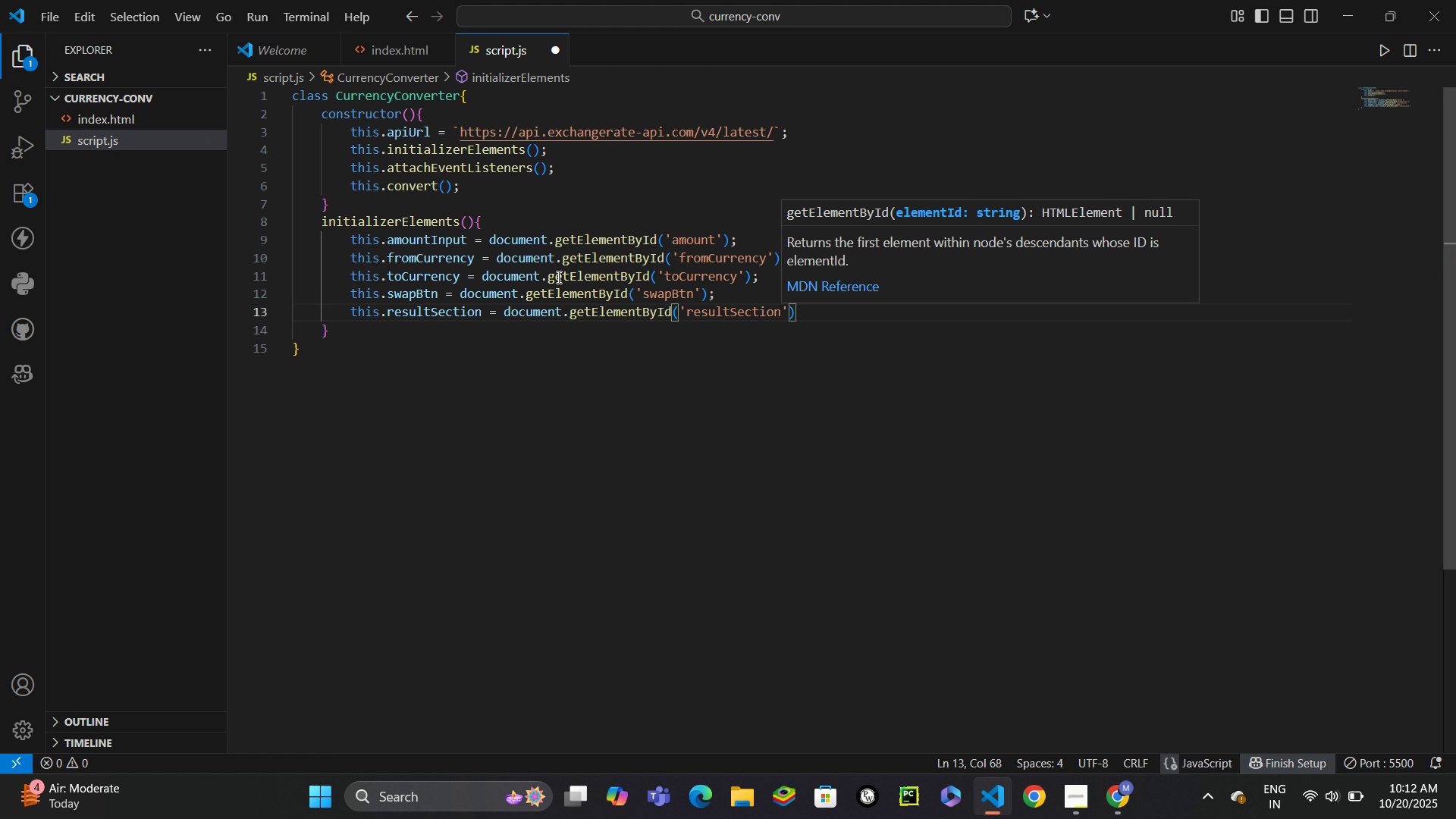 
key(ArrowRight)
 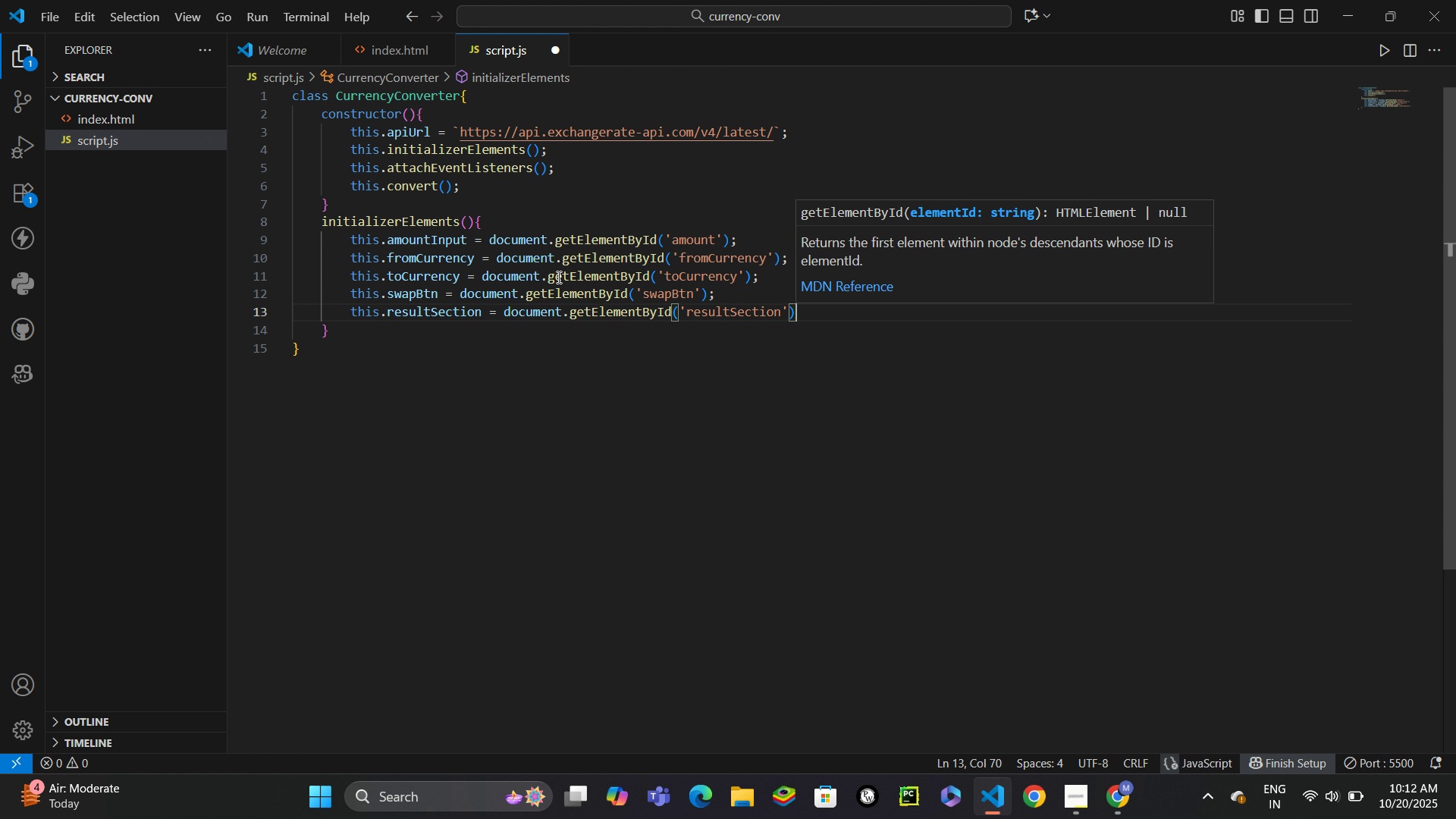 
key(ArrowRight)
 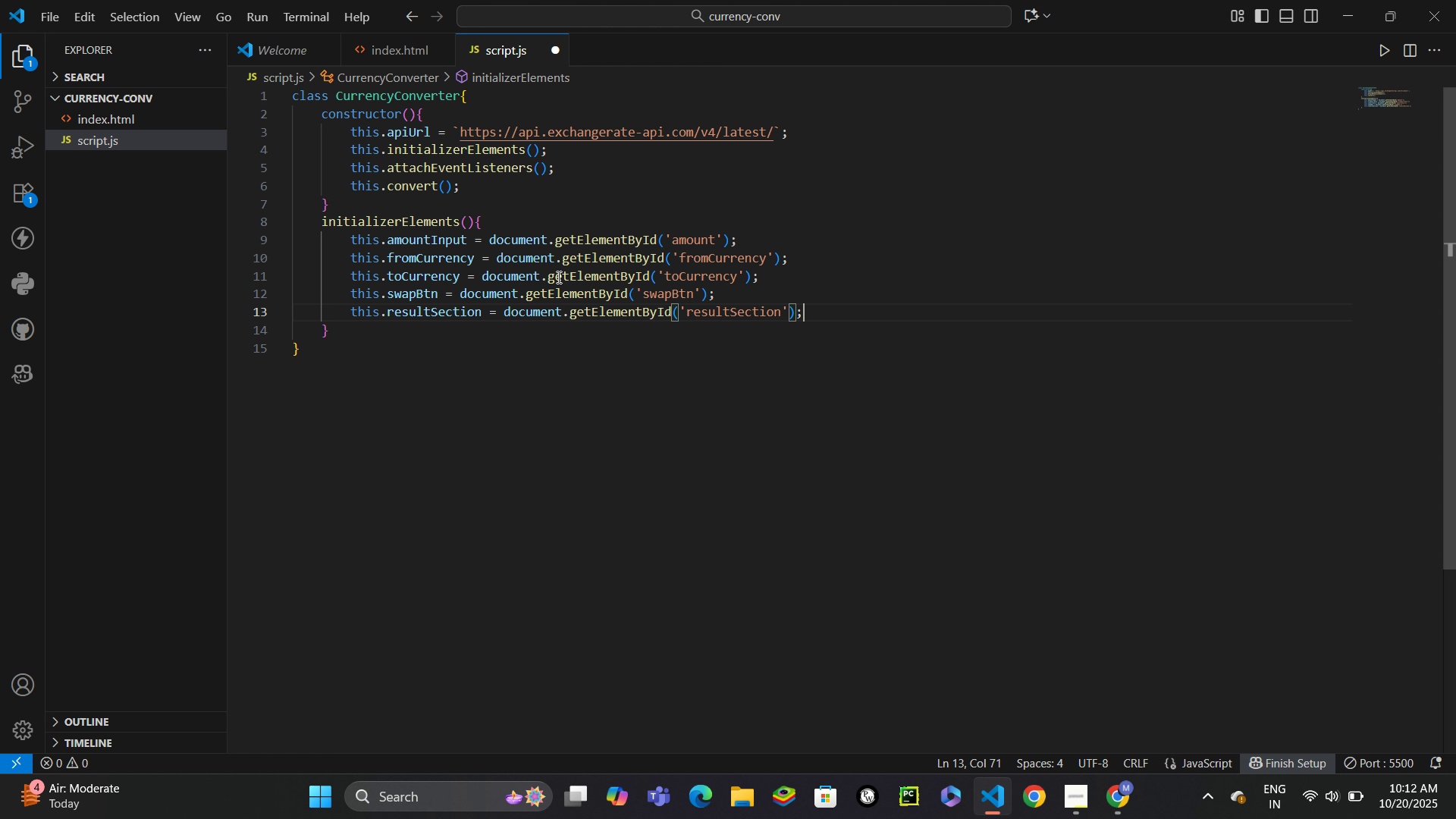 
key(Semicolon)
 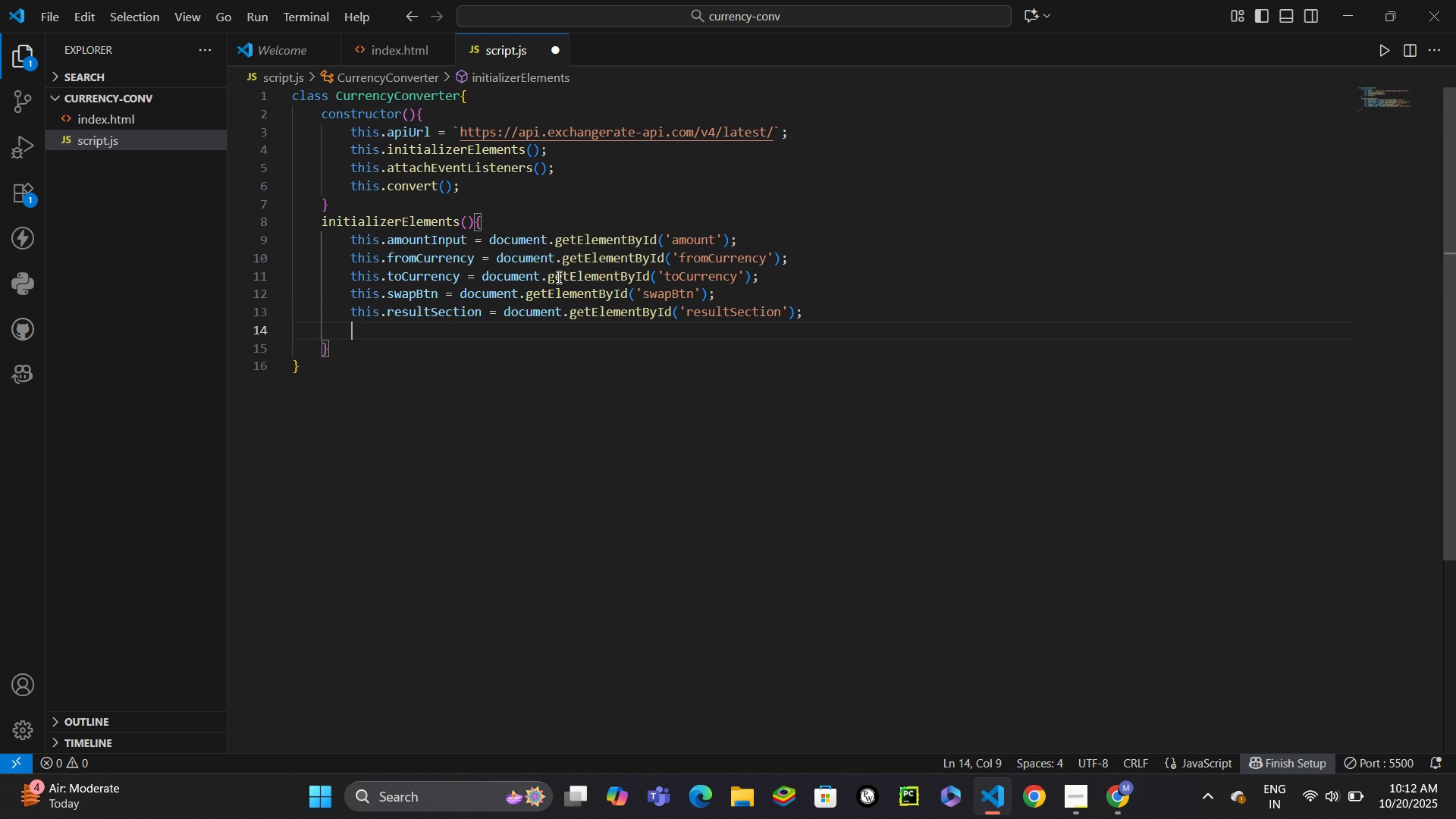 
key(Enter)
 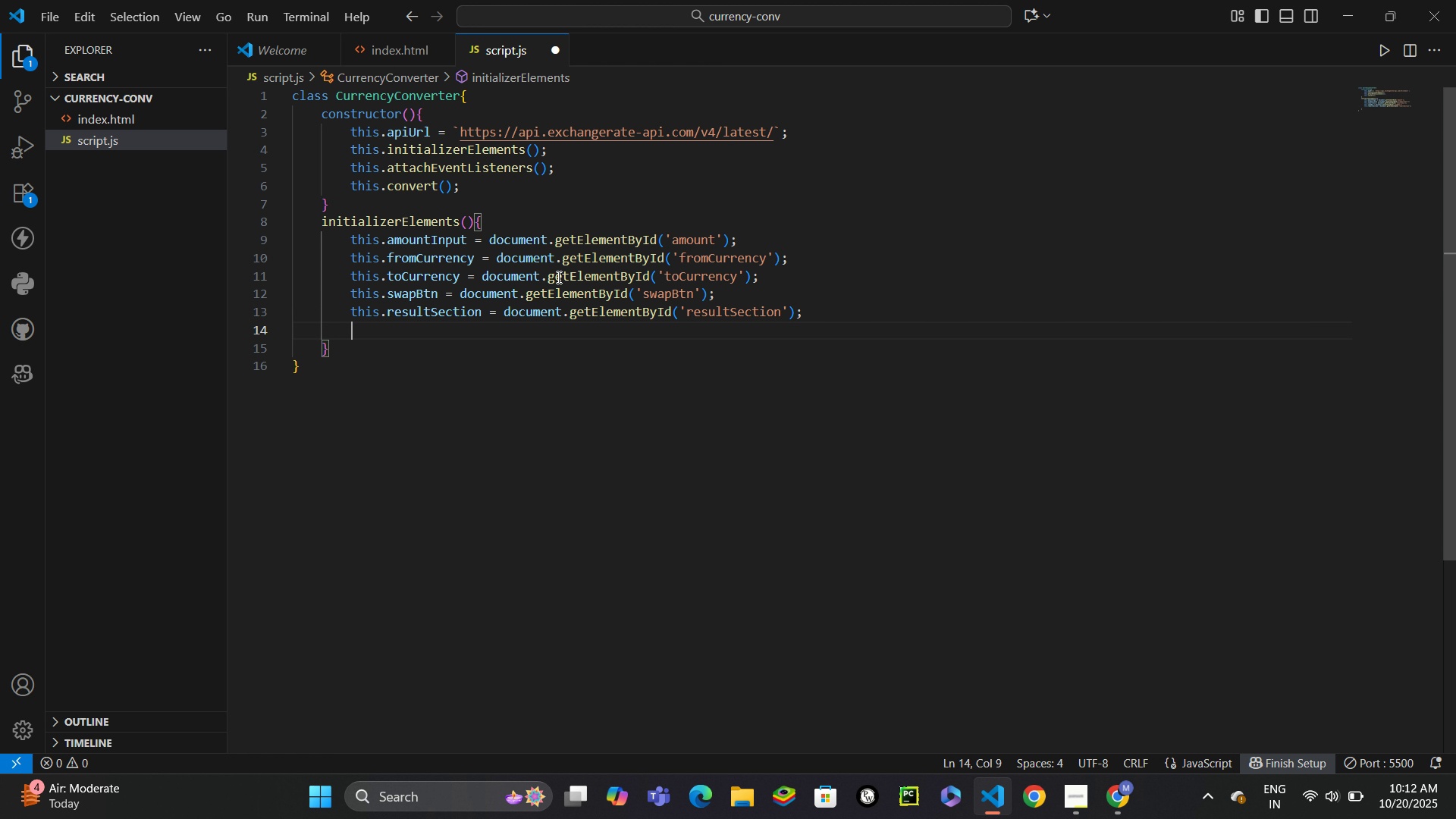 
type(this.resultAmount = doc)
 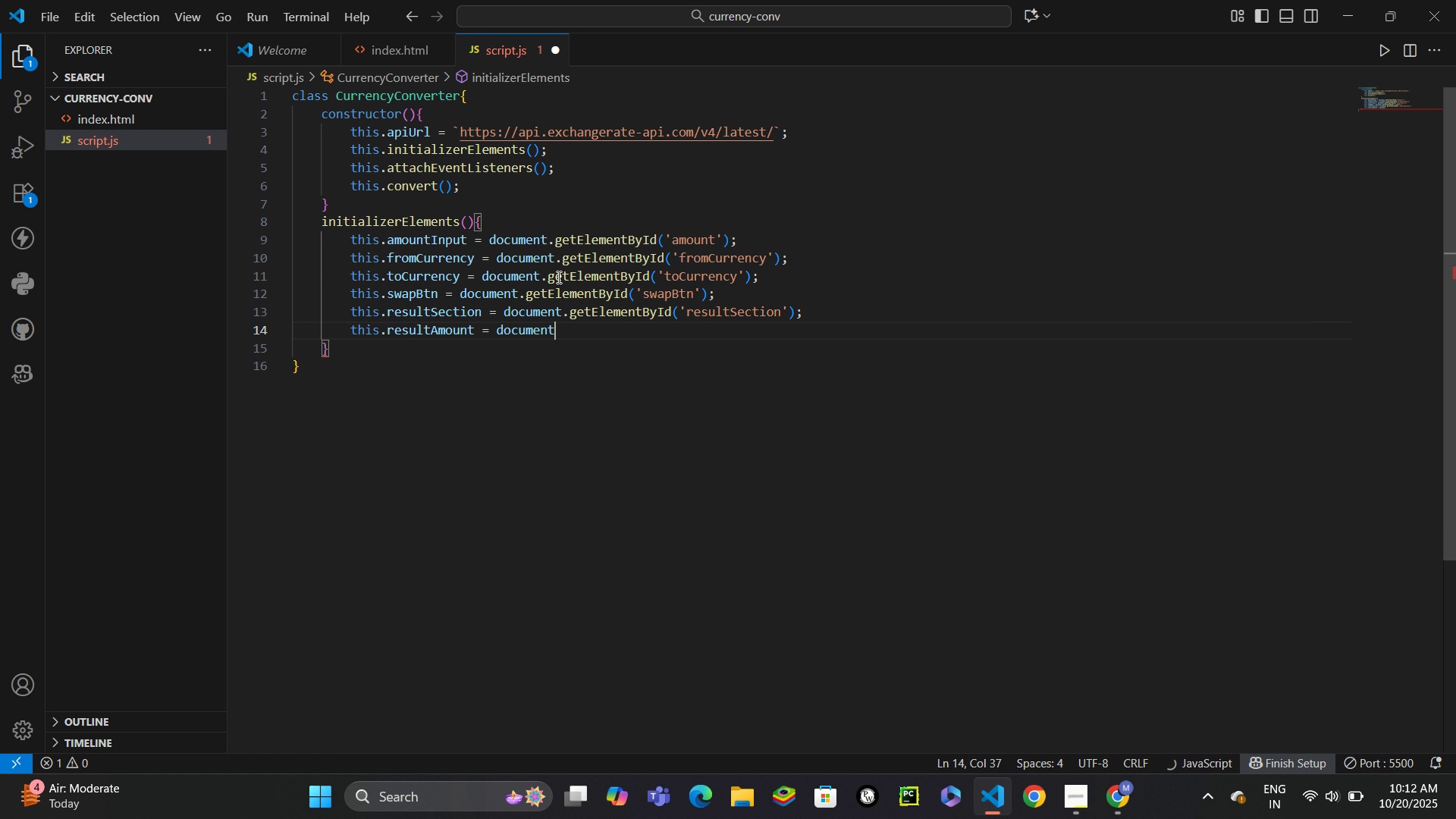 
key(Enter)
 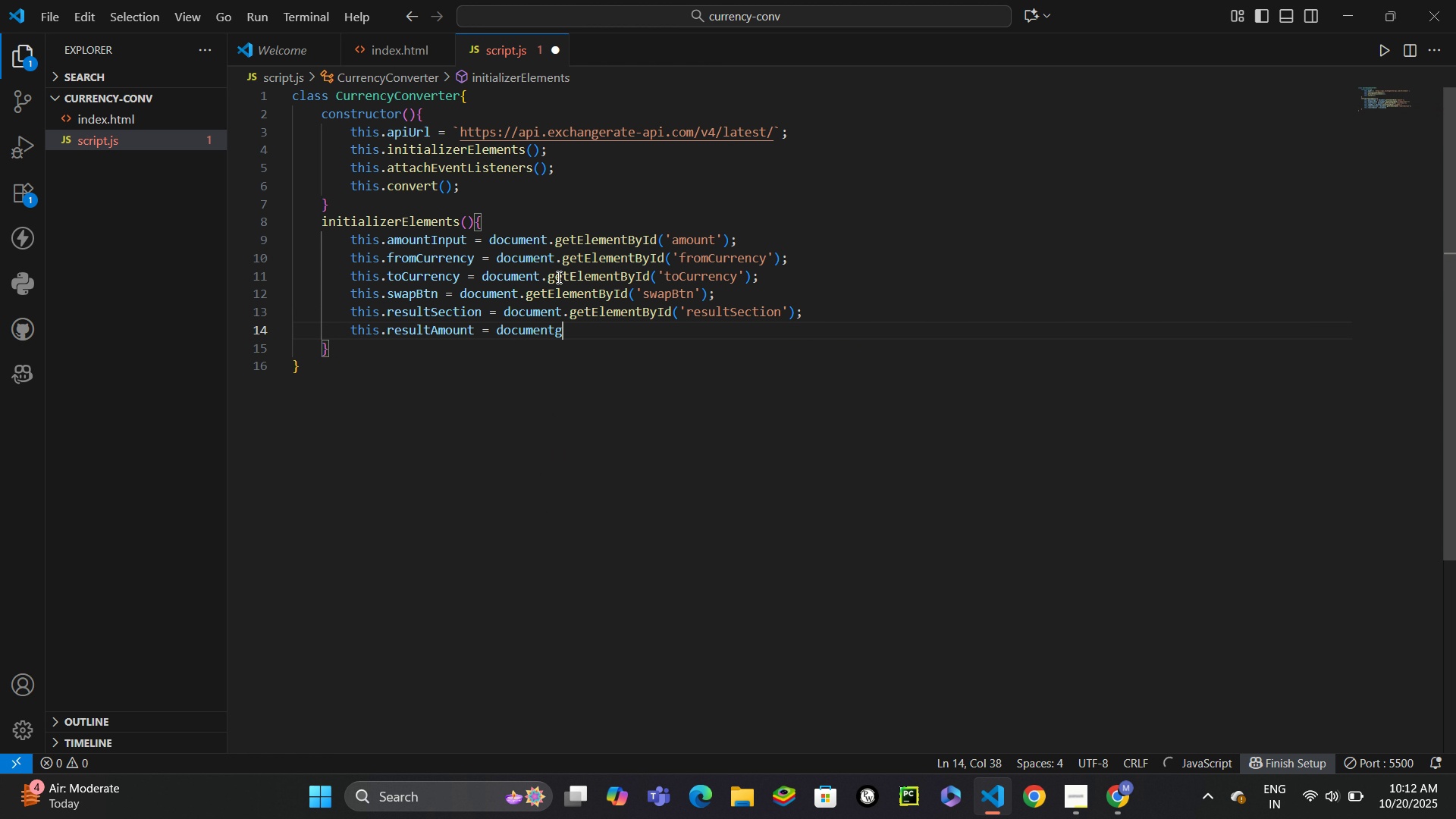 
type(g)
key(Backspace)
type(.get)
 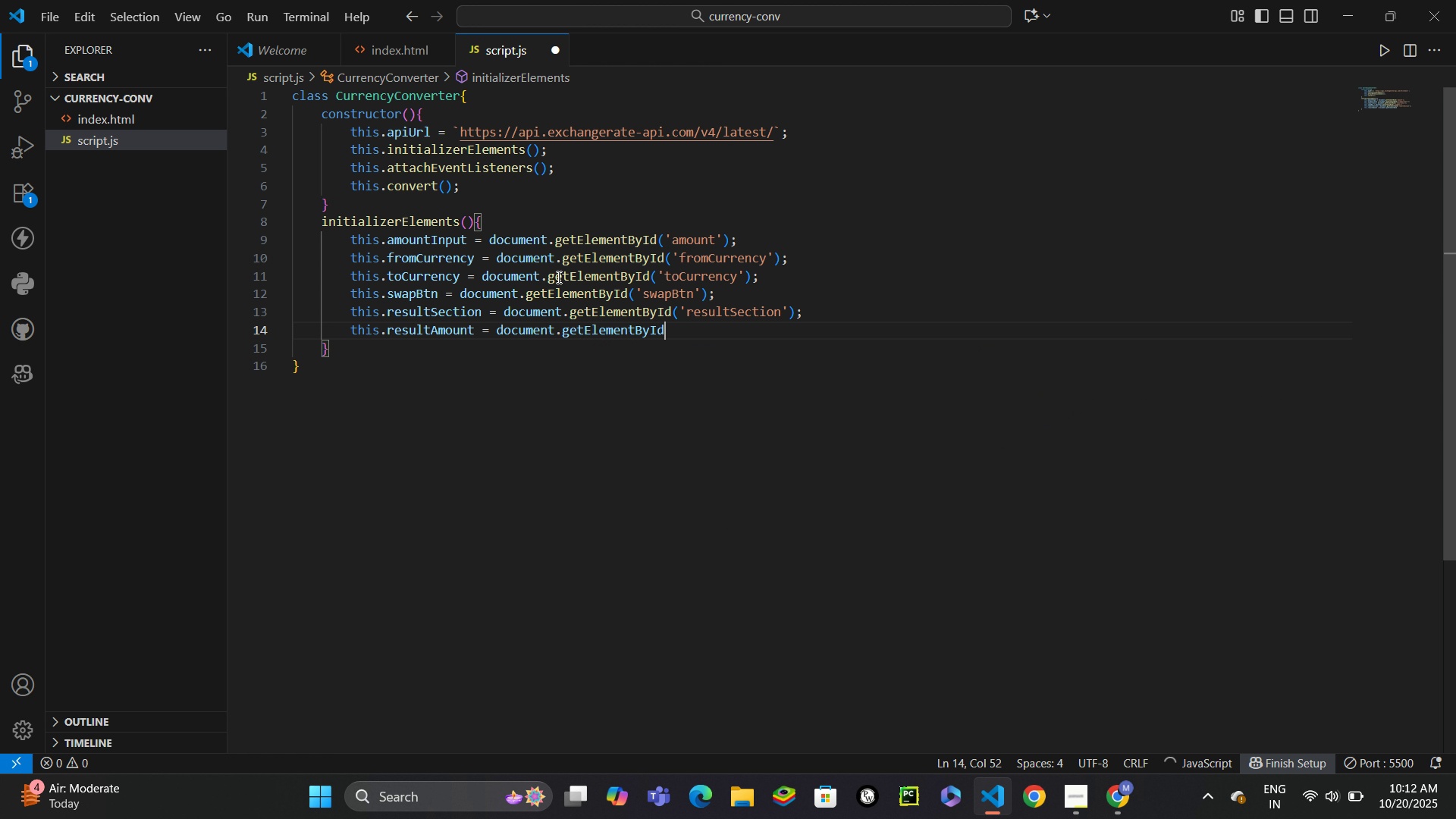 
key(Enter)
 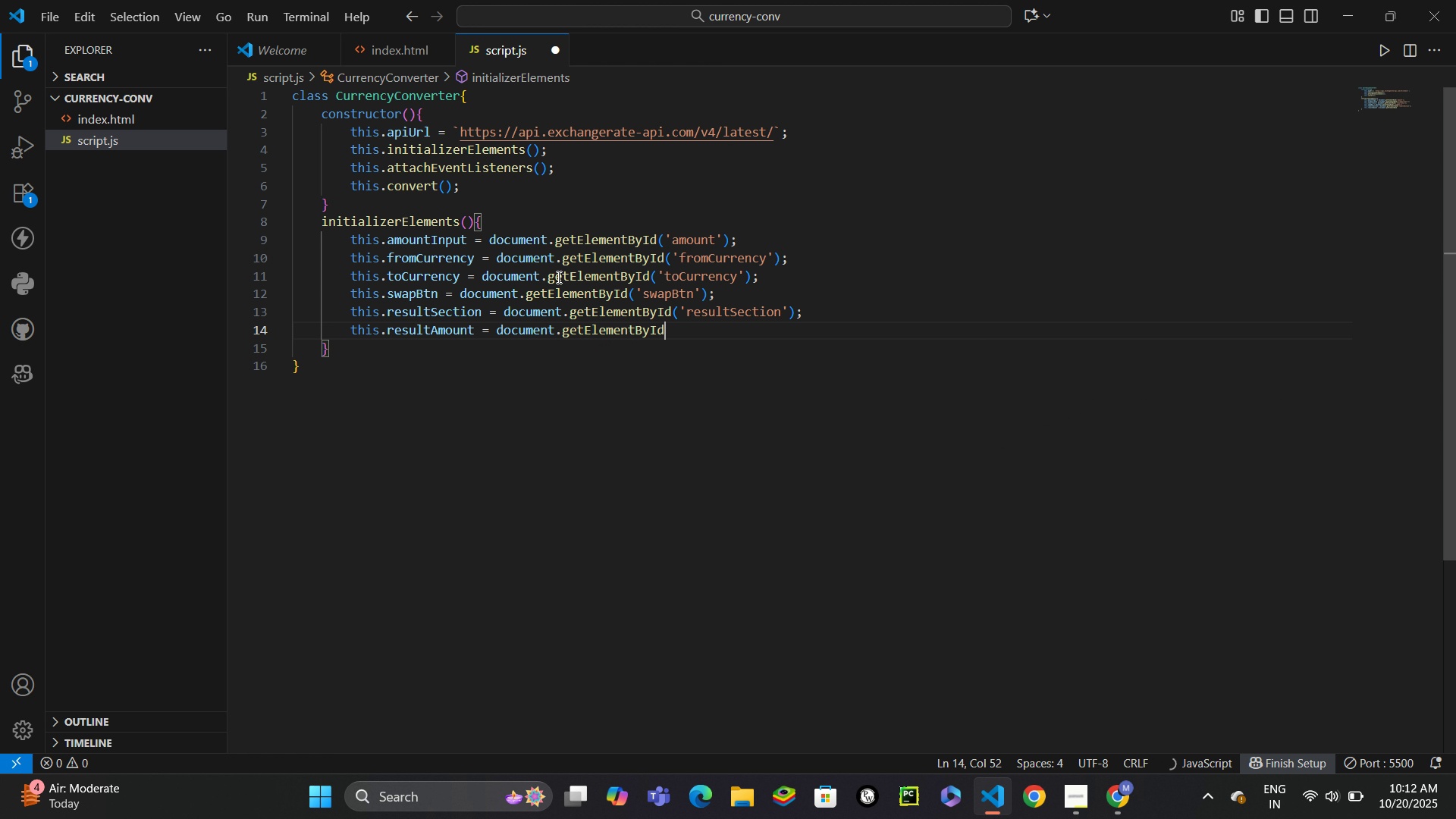 
type(('resultAmount)
 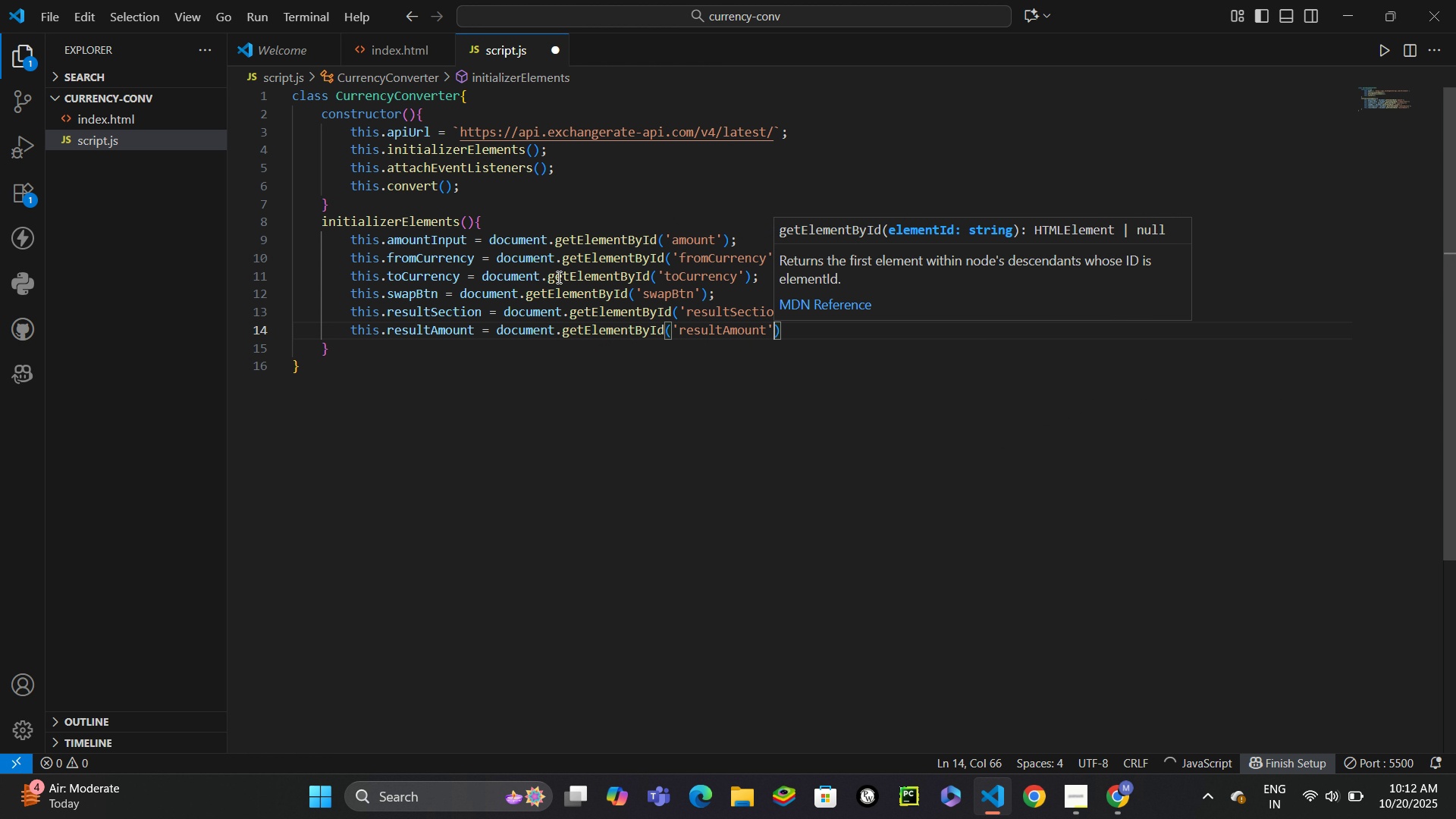 
key(ArrowRight)
 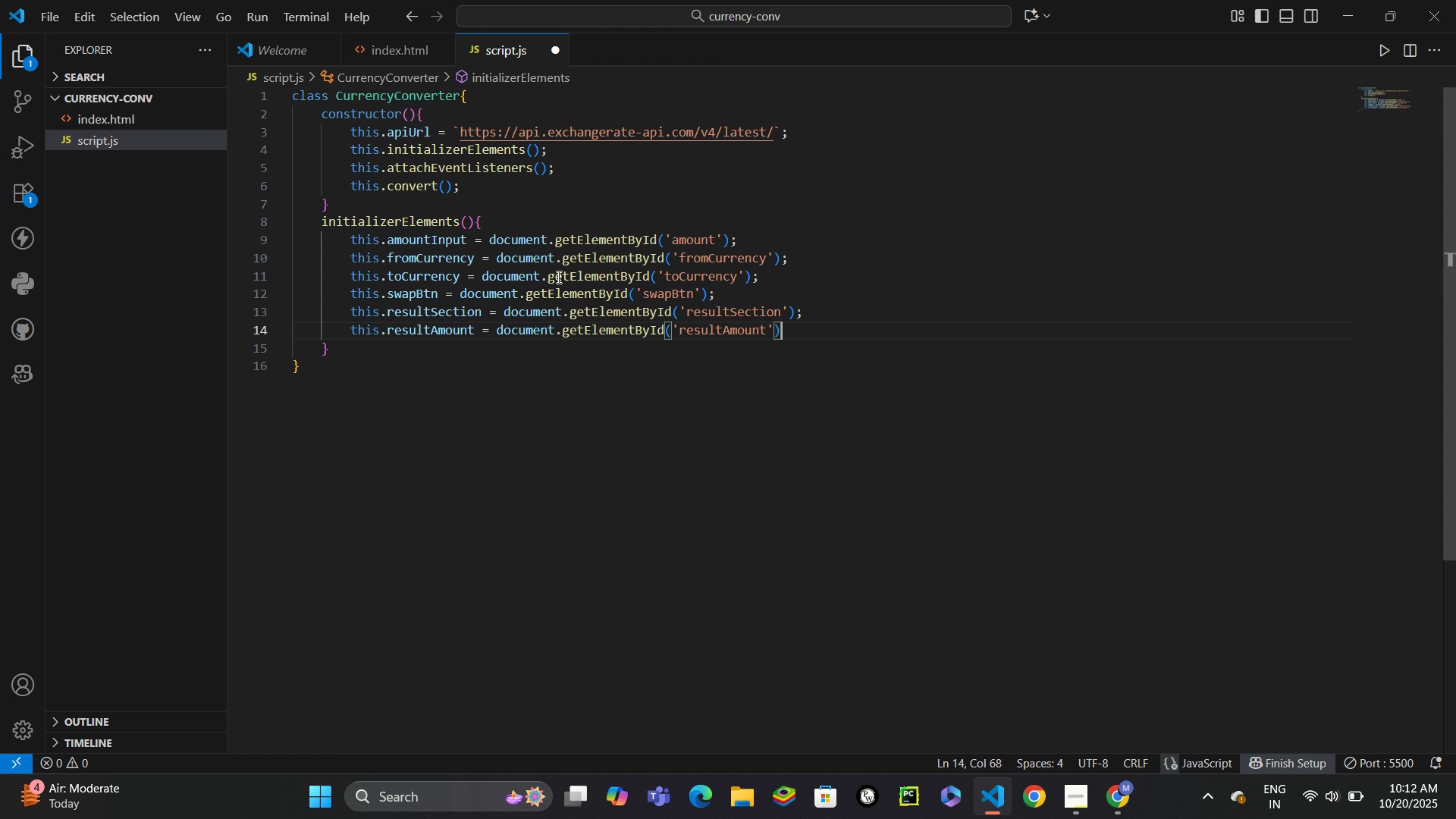 
key(ArrowRight)
 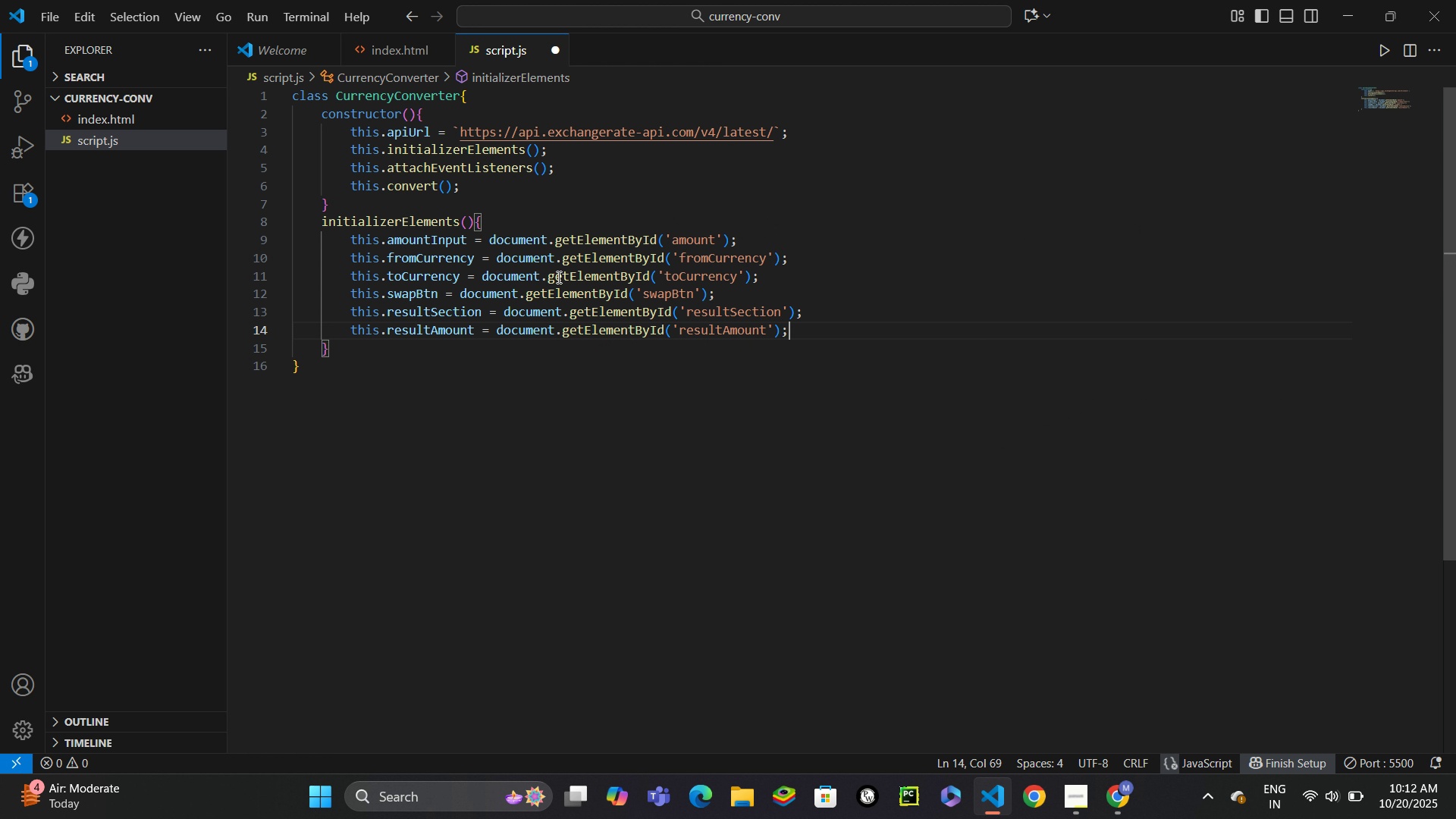 
key(Semicolon)
 